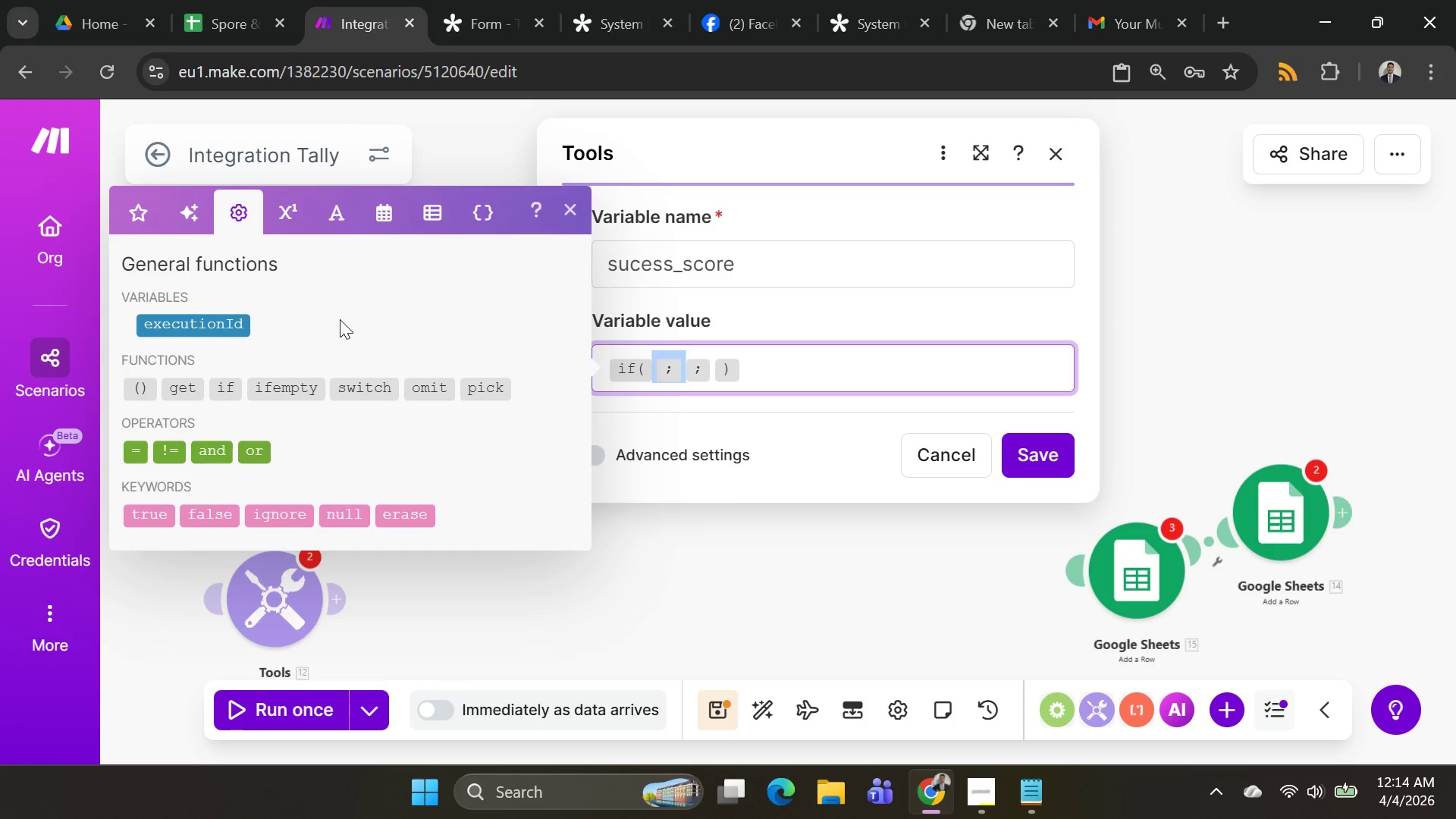 
left_click([335, 318])
 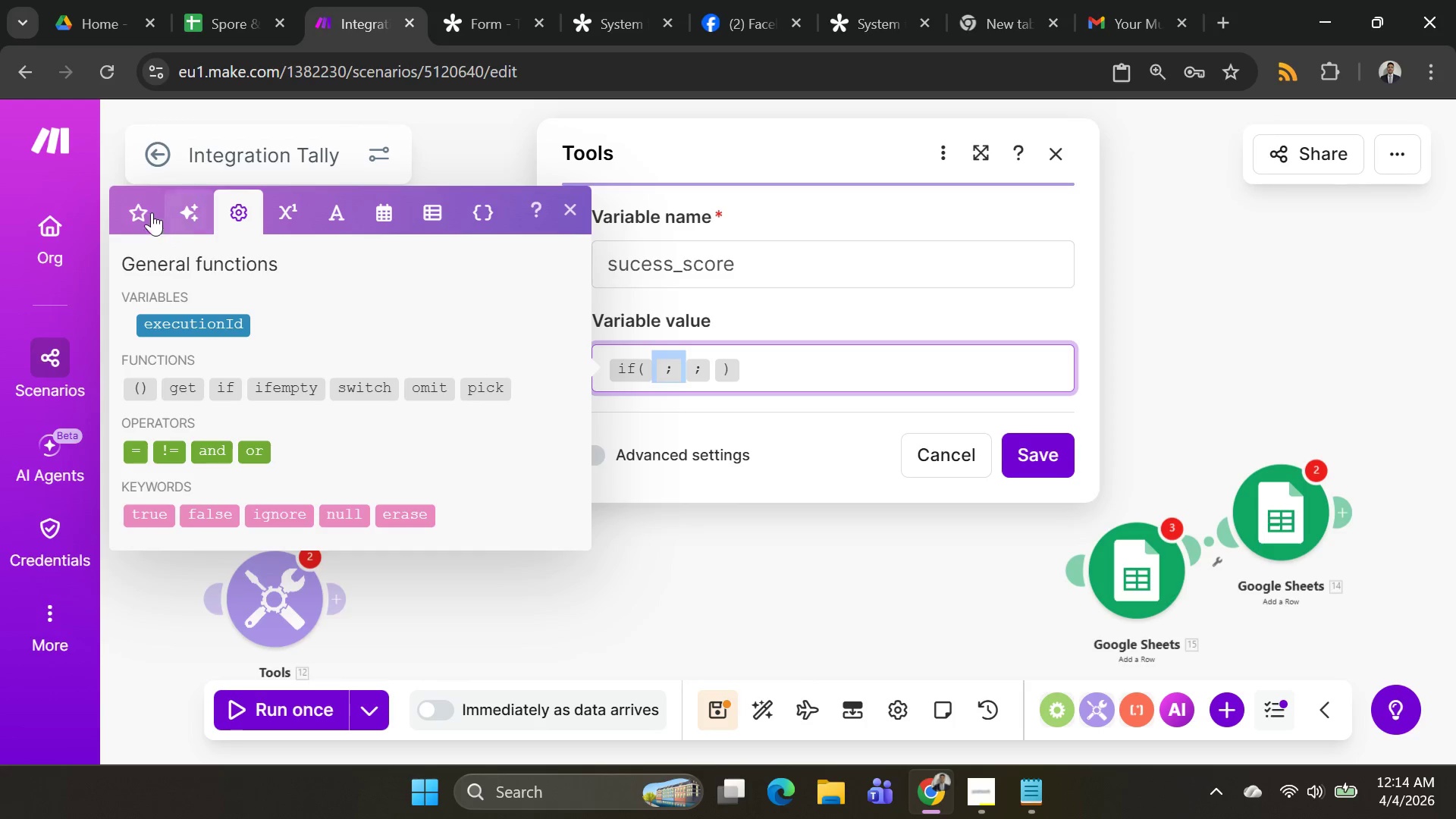 
left_click([124, 203])
 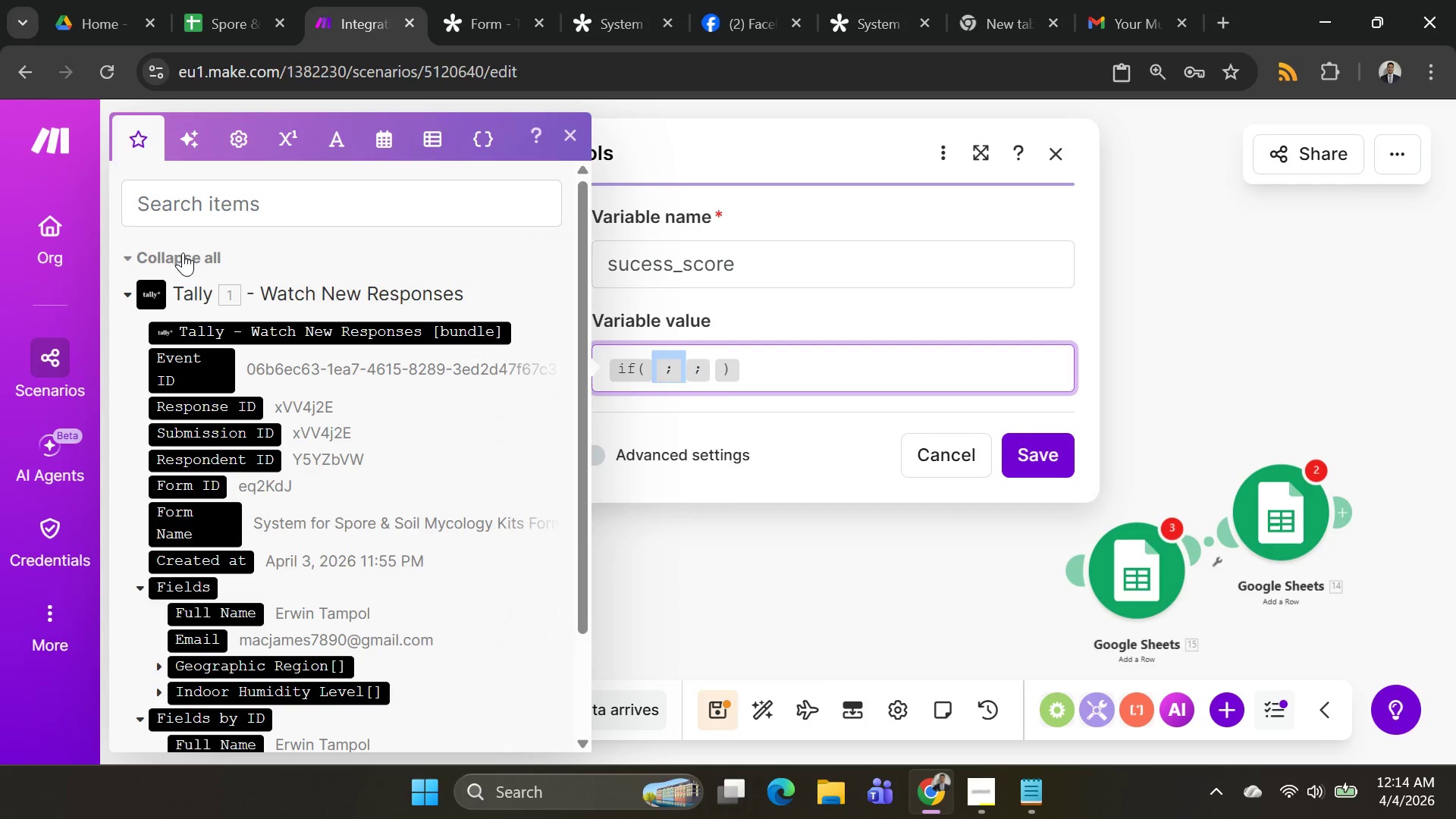 
mouse_move([265, 448])
 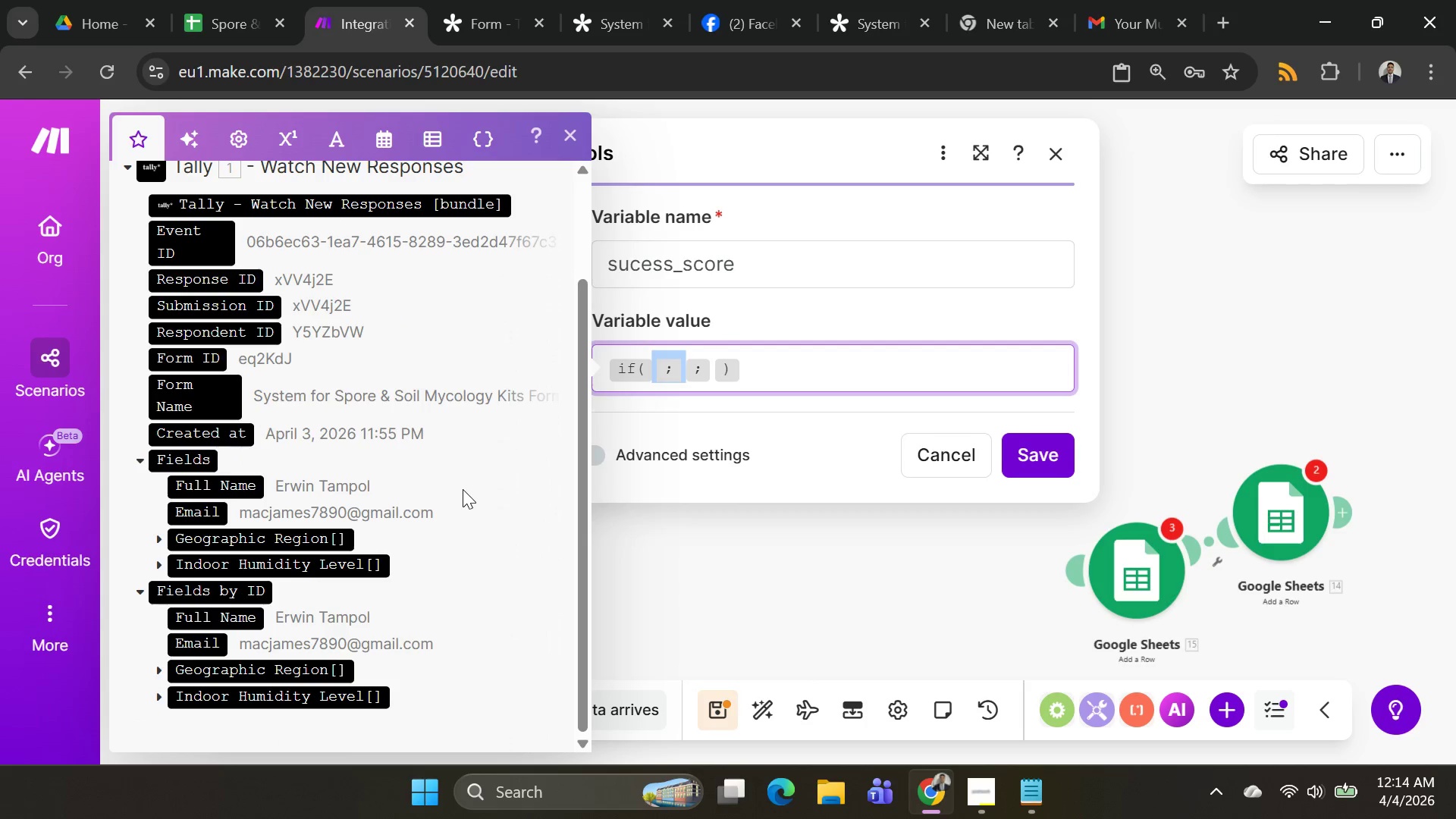 
key(ArrowLeft)
 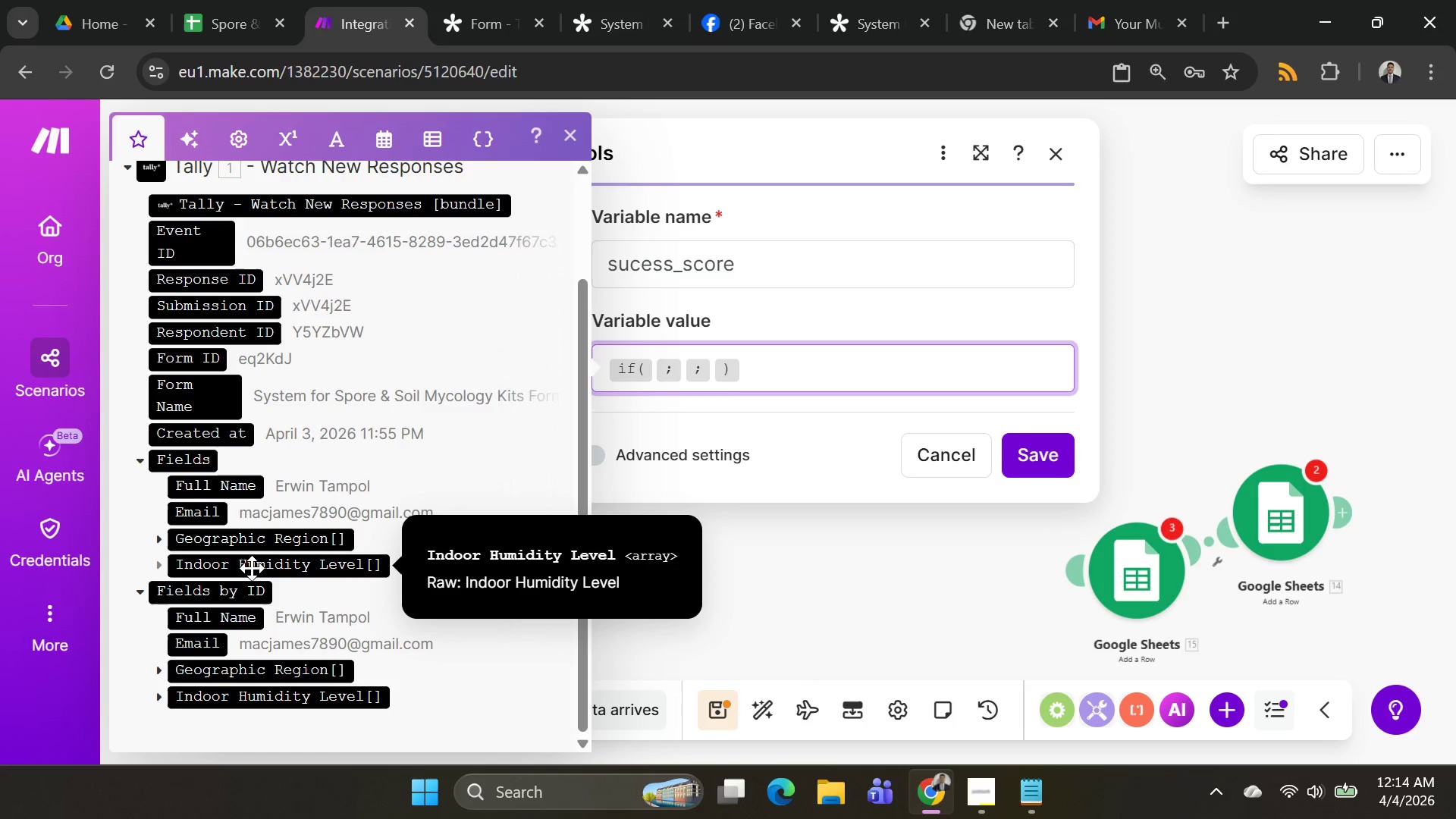 
wait(5.19)
 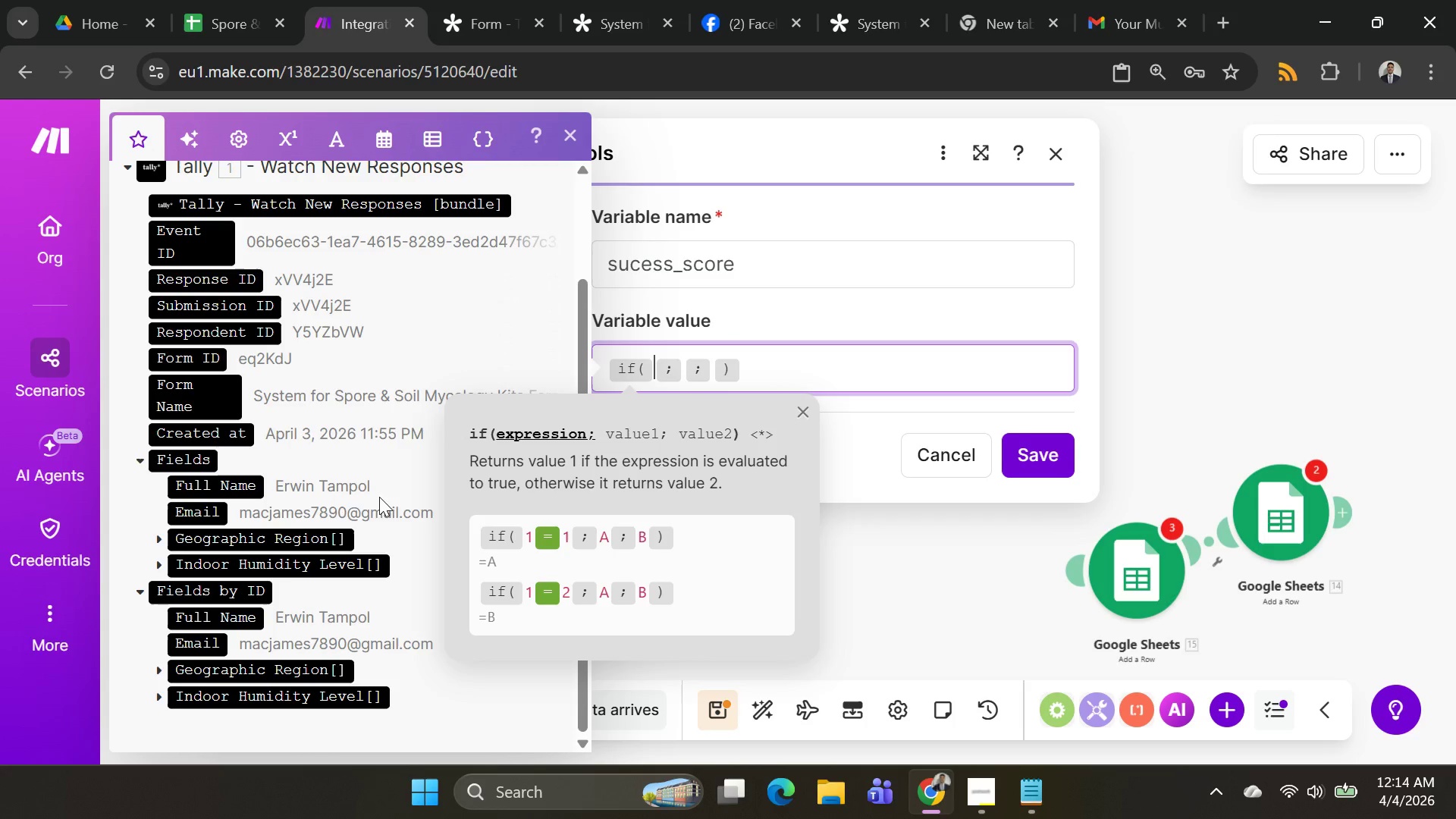 
left_click([252, 568])
 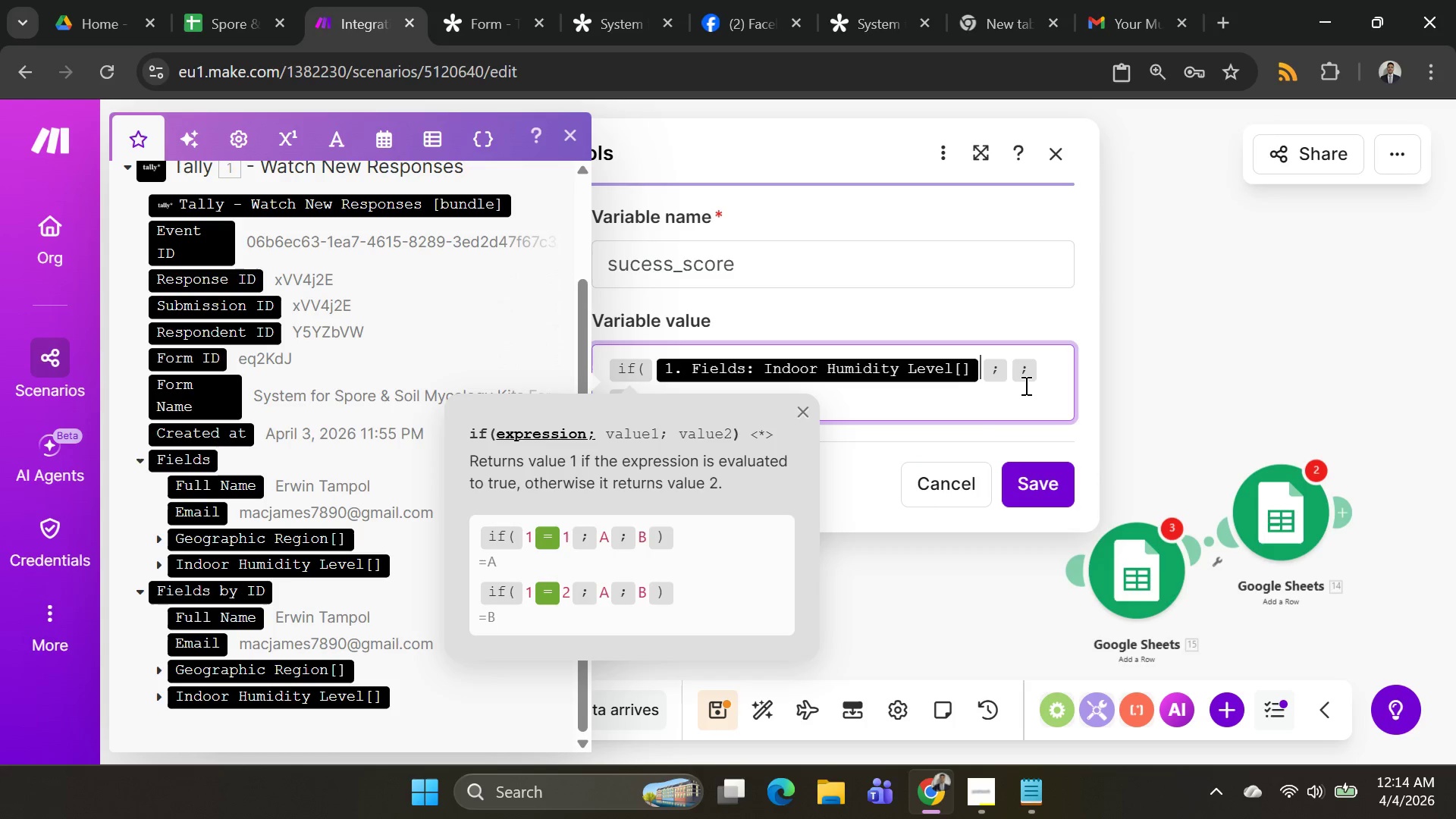 
key(Space)
 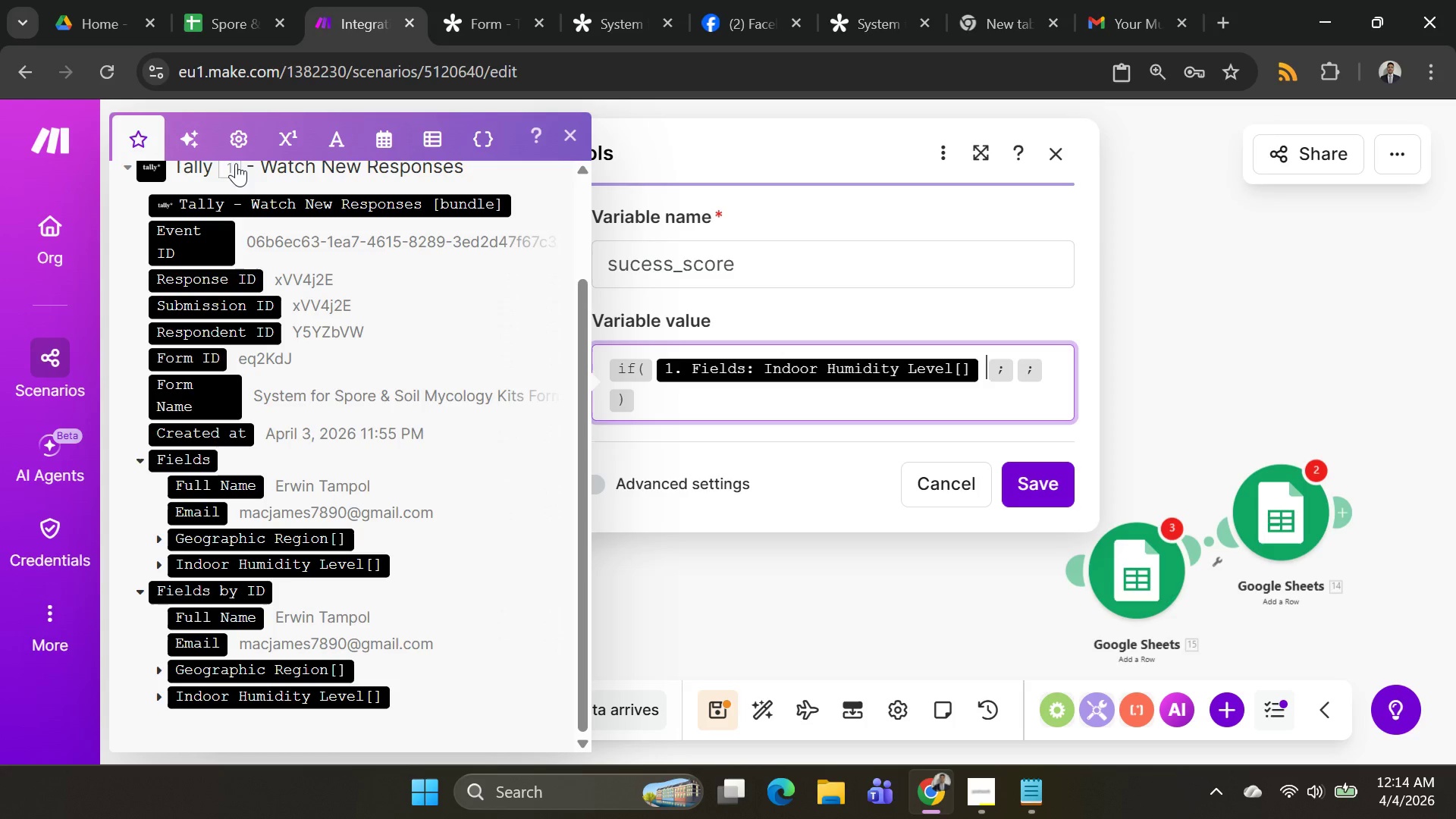 
left_click([225, 135])
 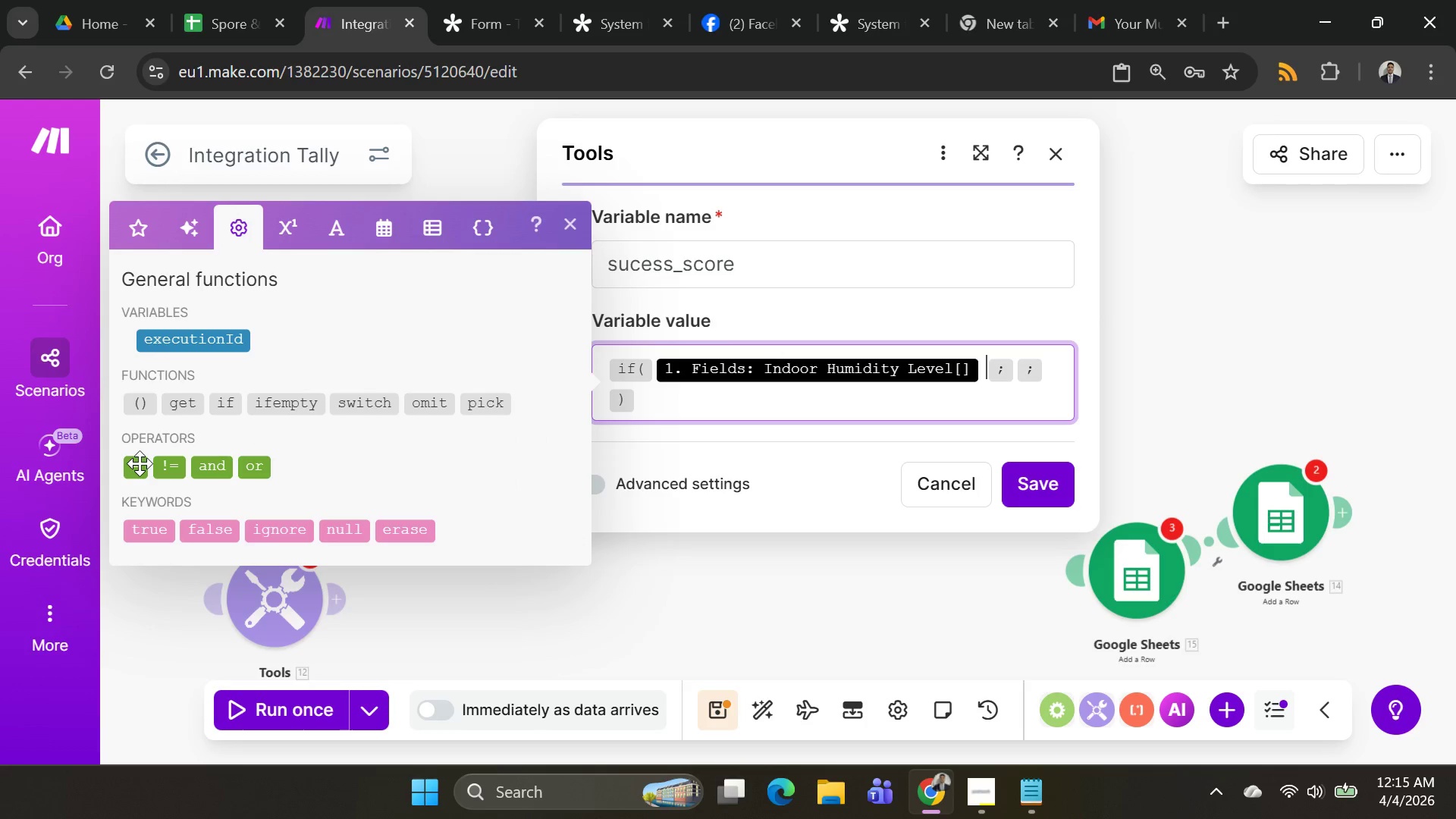 
left_click([140, 463])
 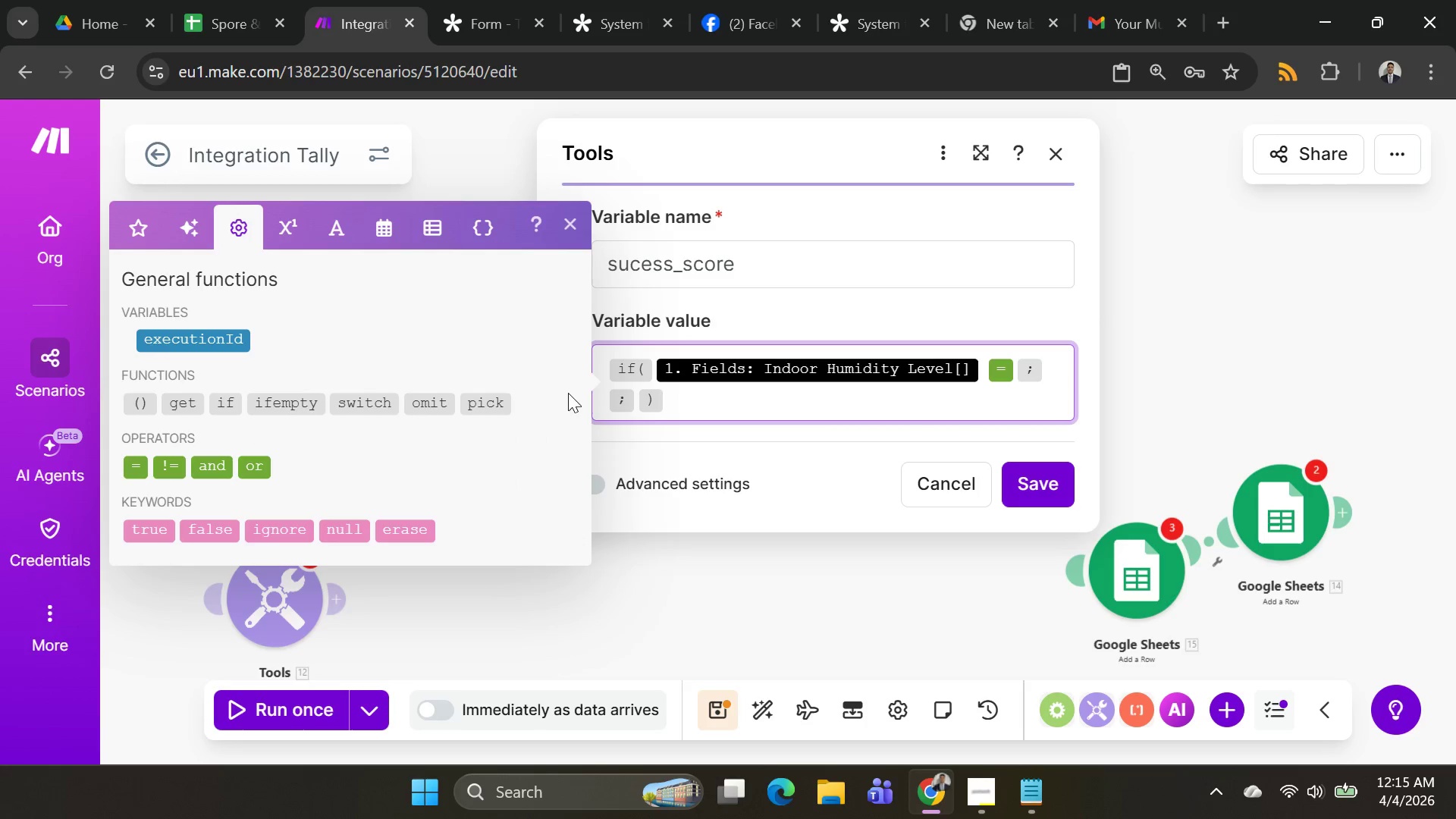 
key(Space)
 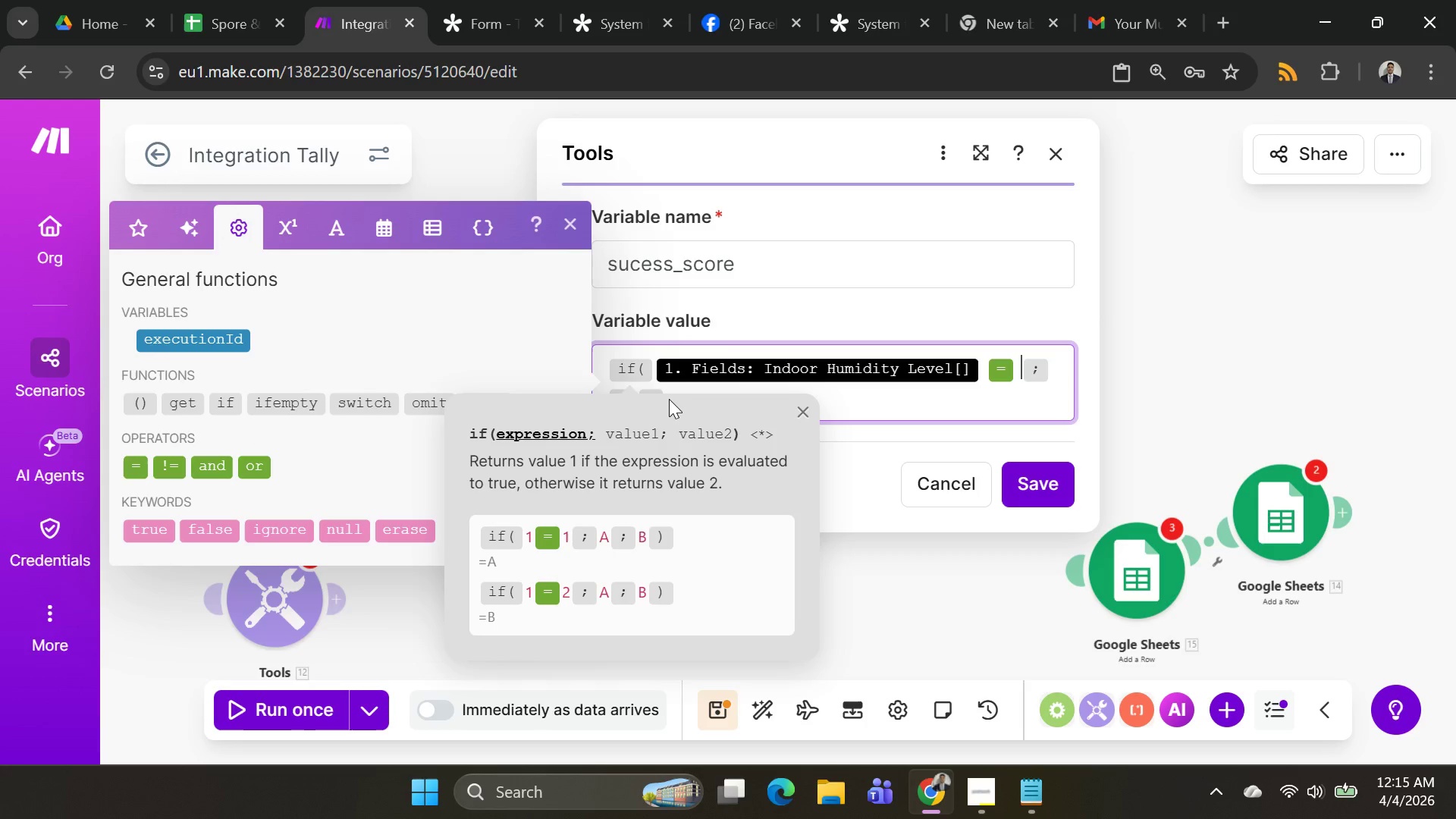 
type("Low")
 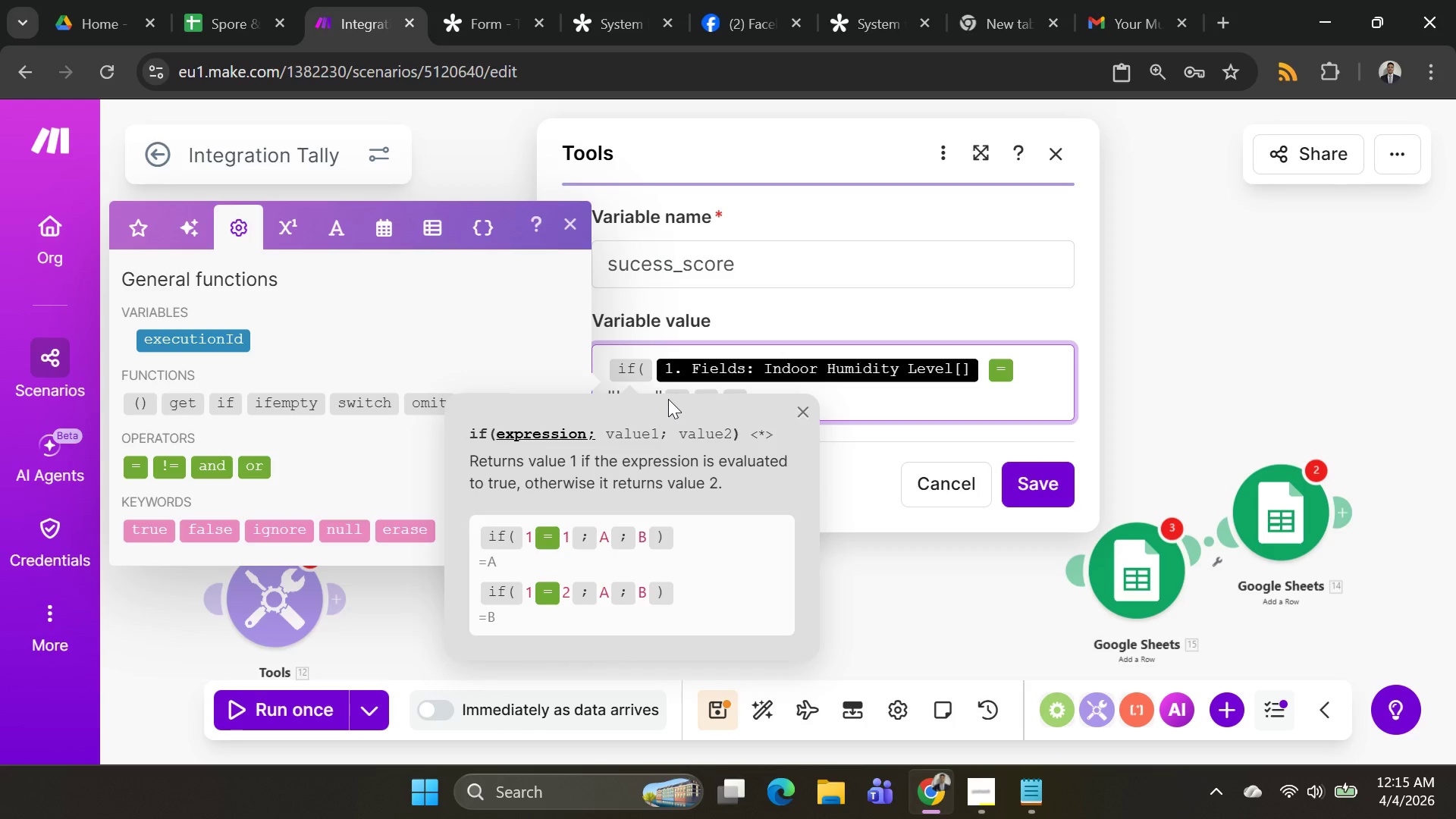 
key(Semicolon)
 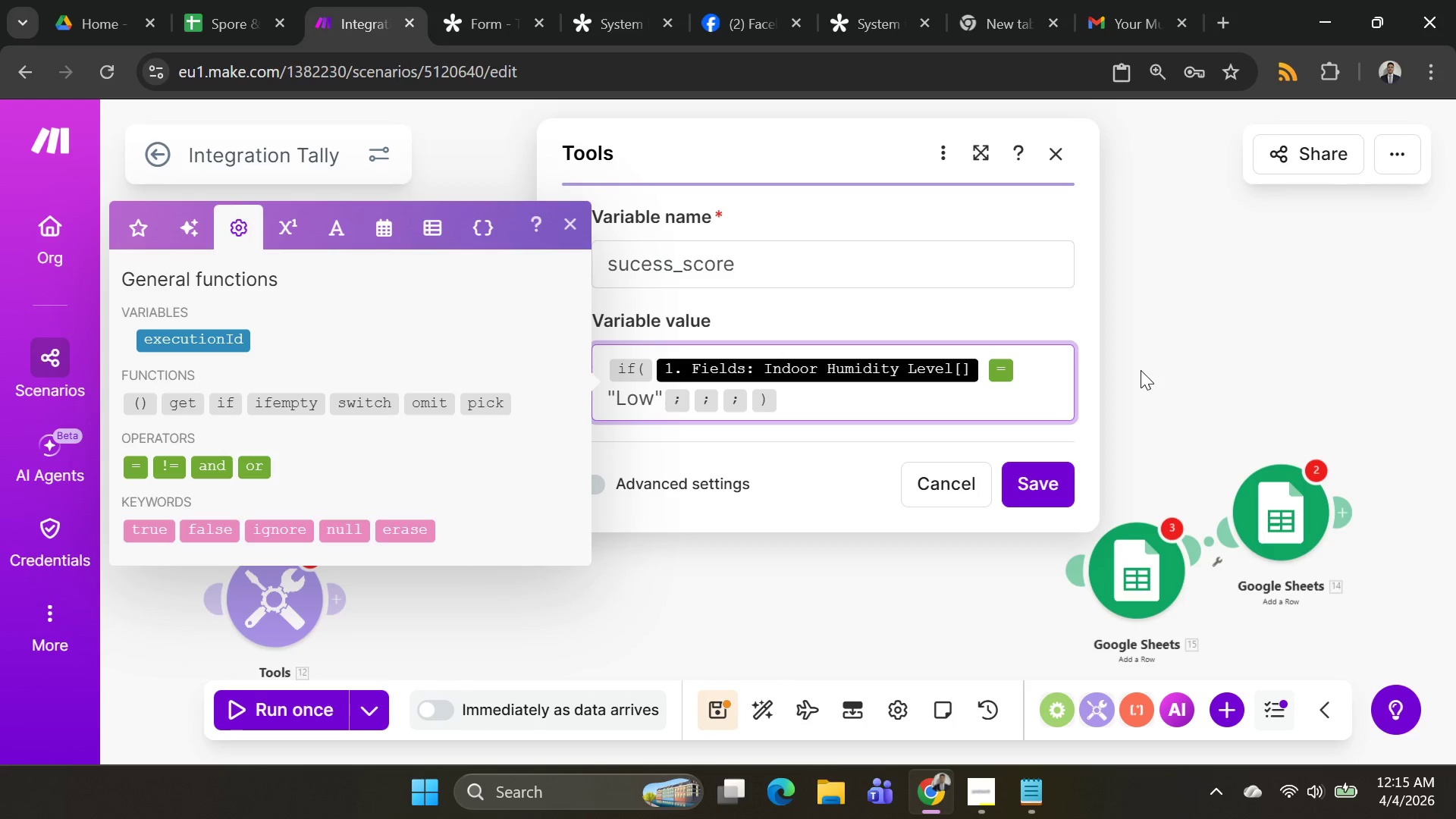 
type( 65)
 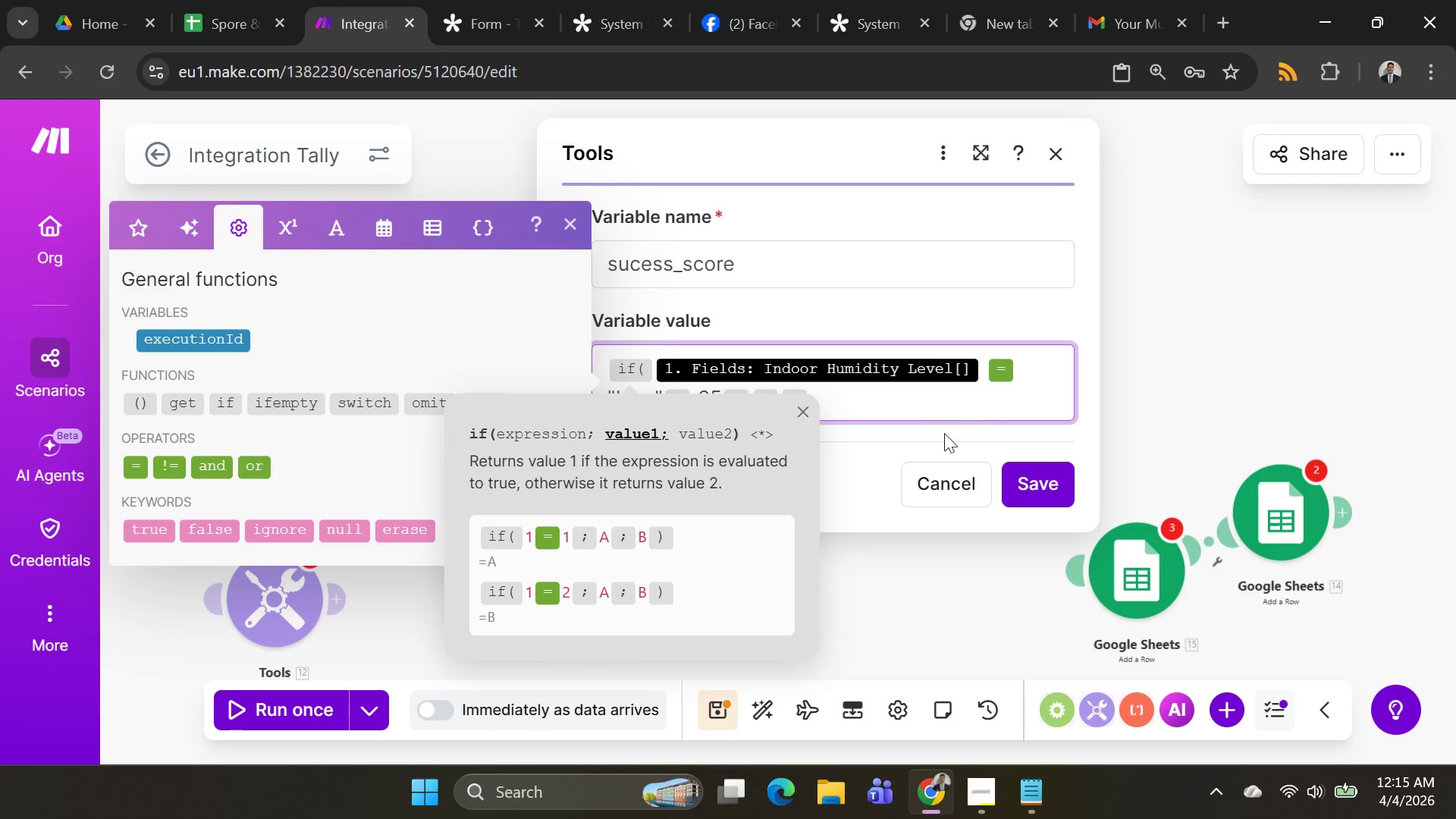 
wait(5.38)
 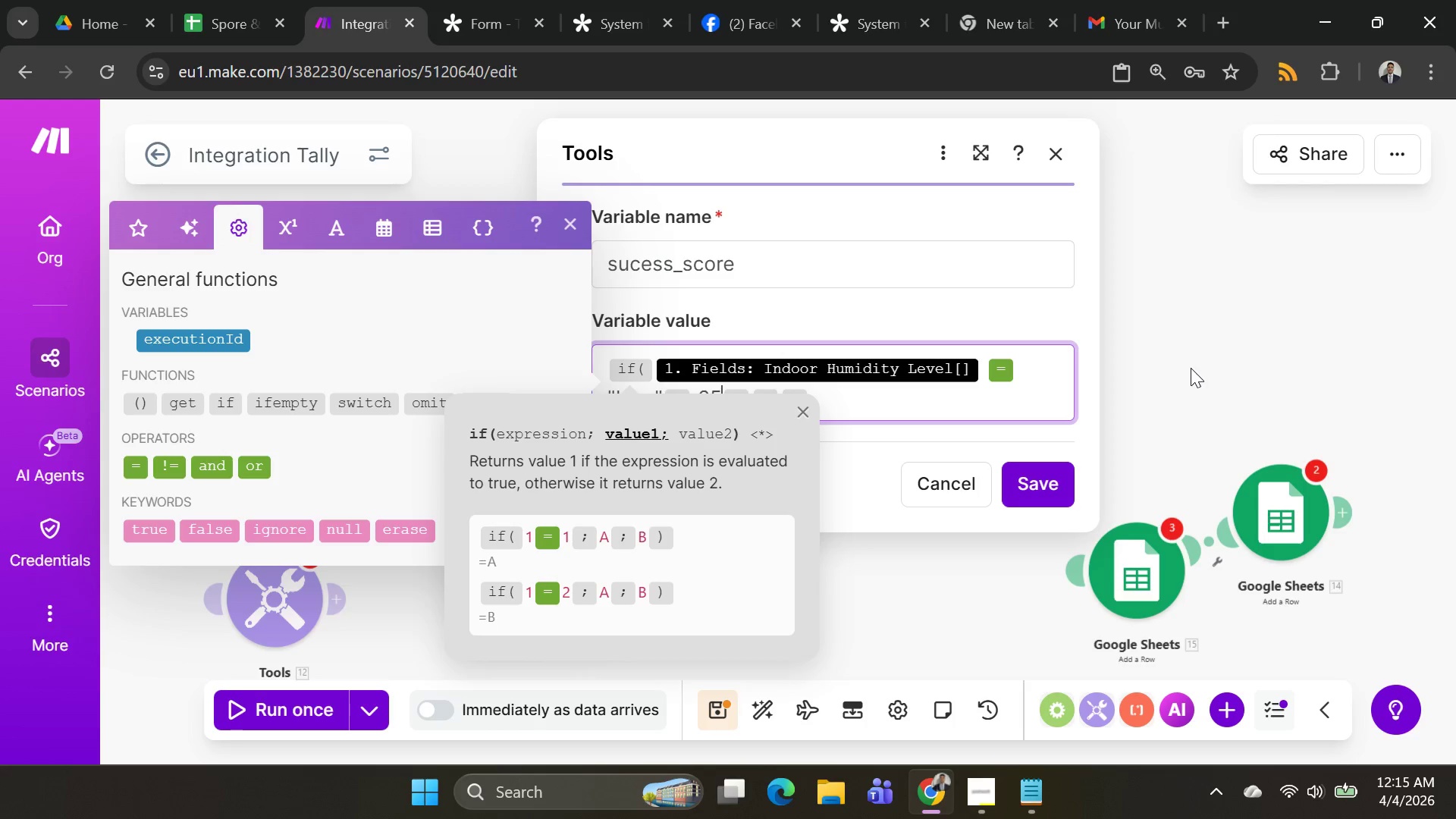 
left_click([908, 412])
 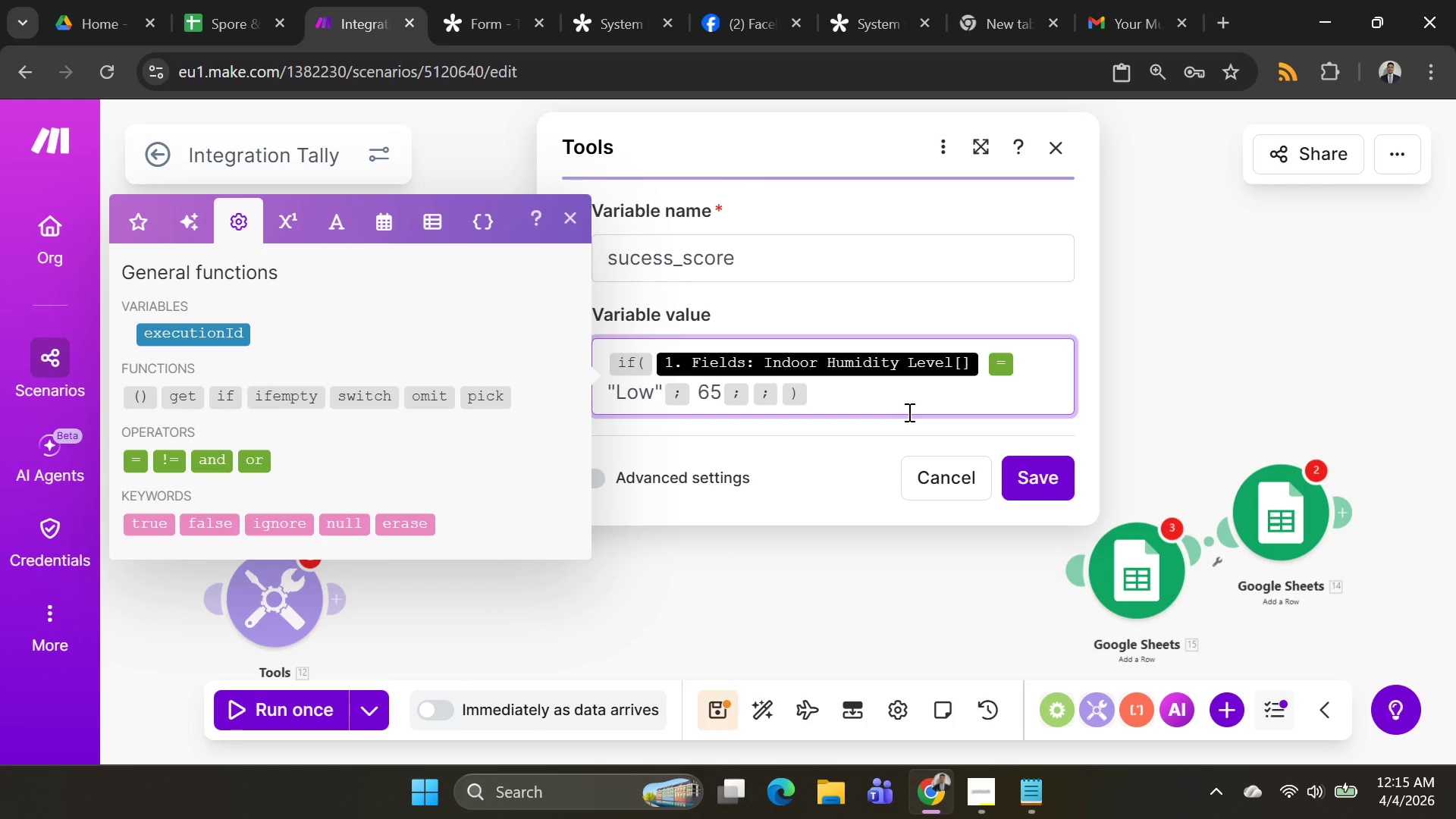 
key(ArrowLeft)
 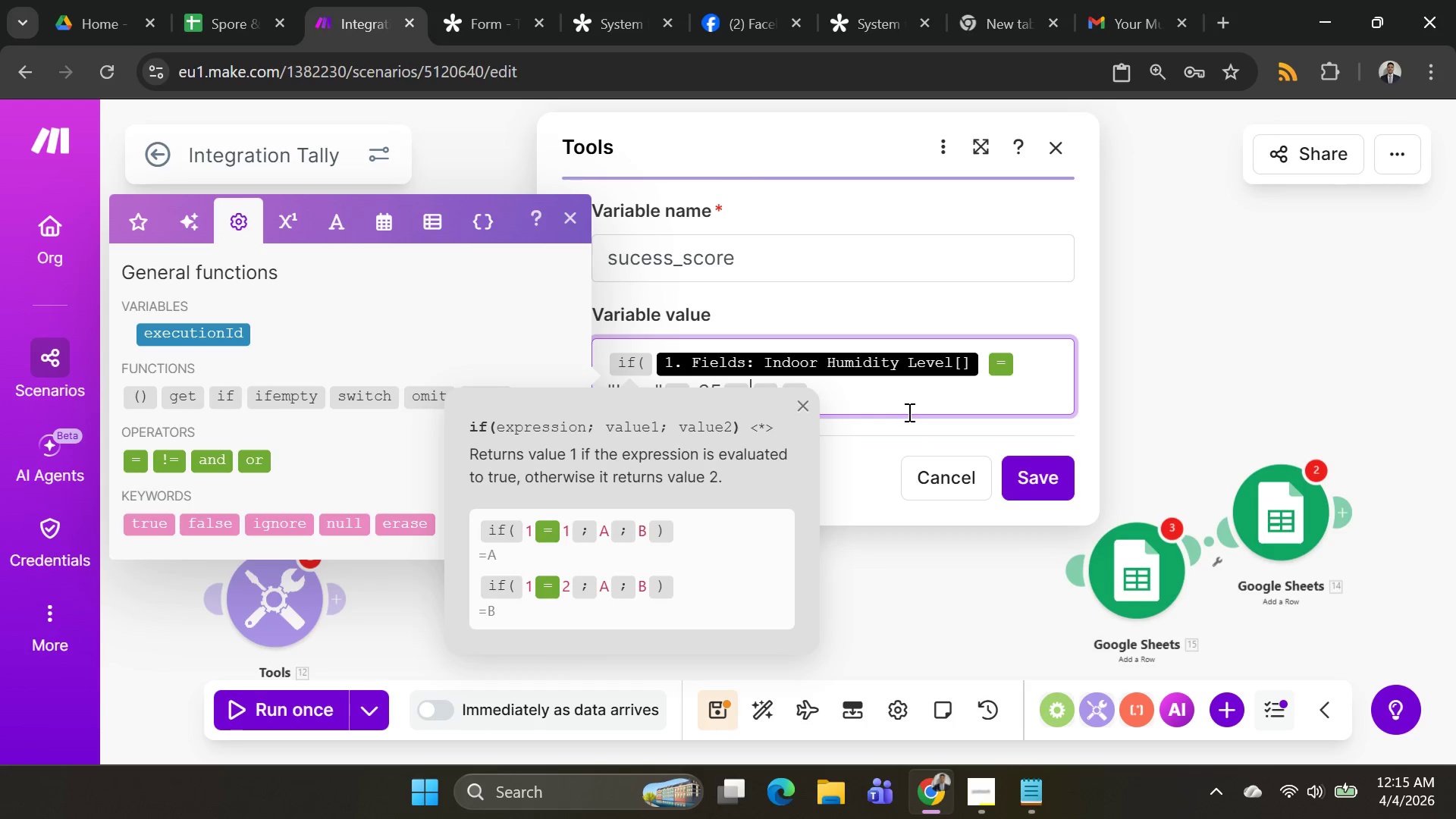 
key(ArrowLeft)
 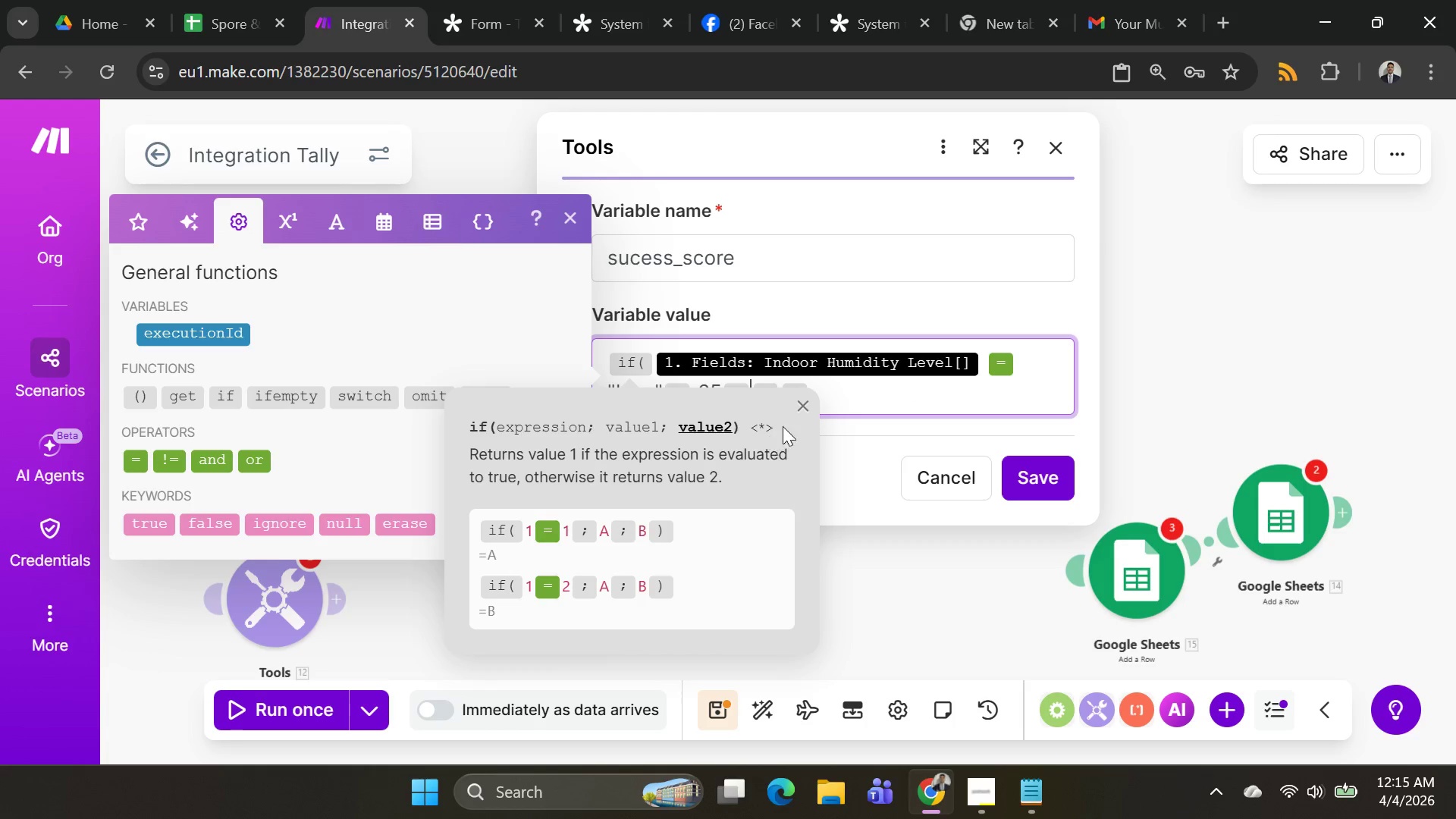 
left_click([808, 415])
 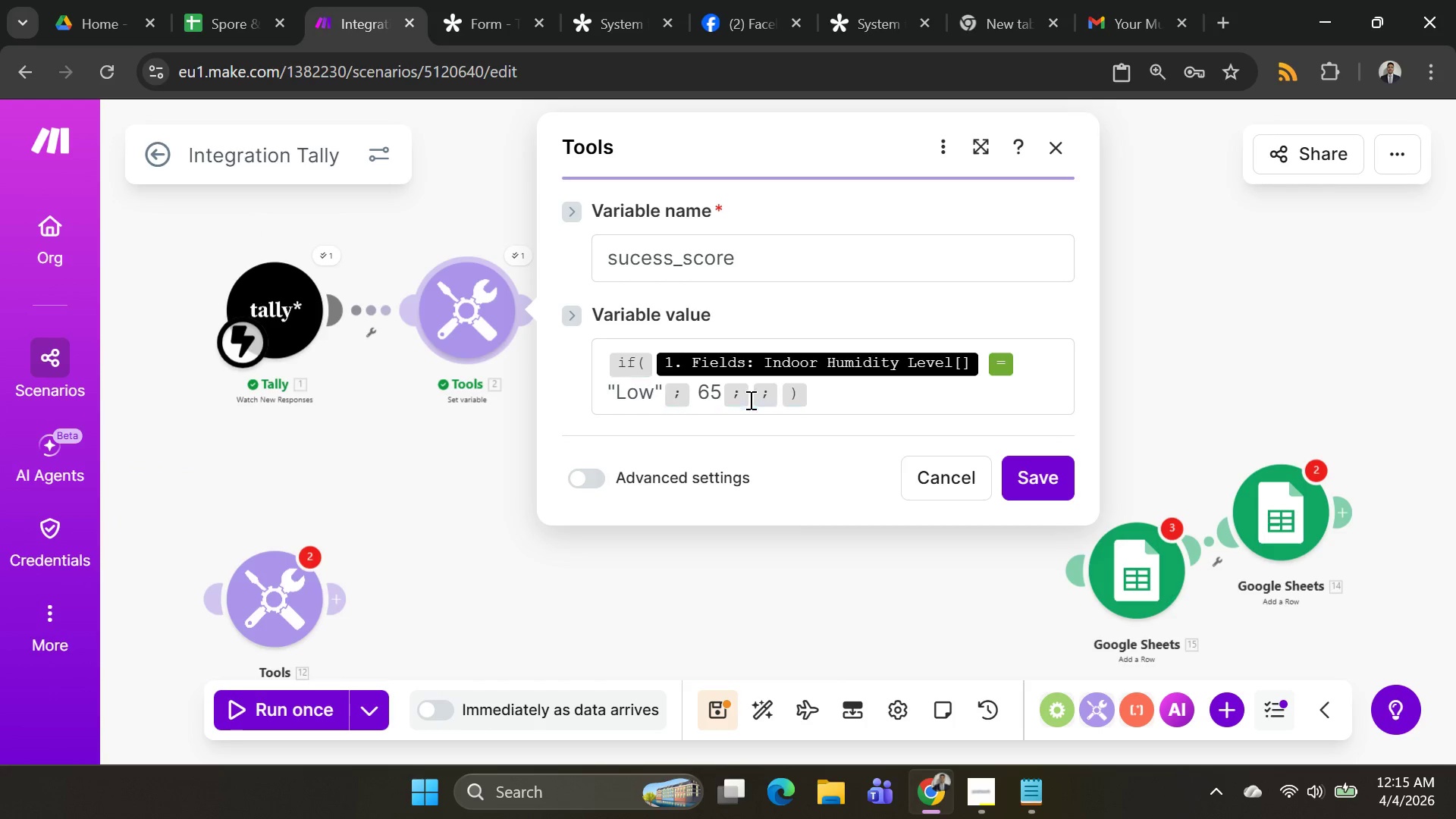 
left_click([749, 398])
 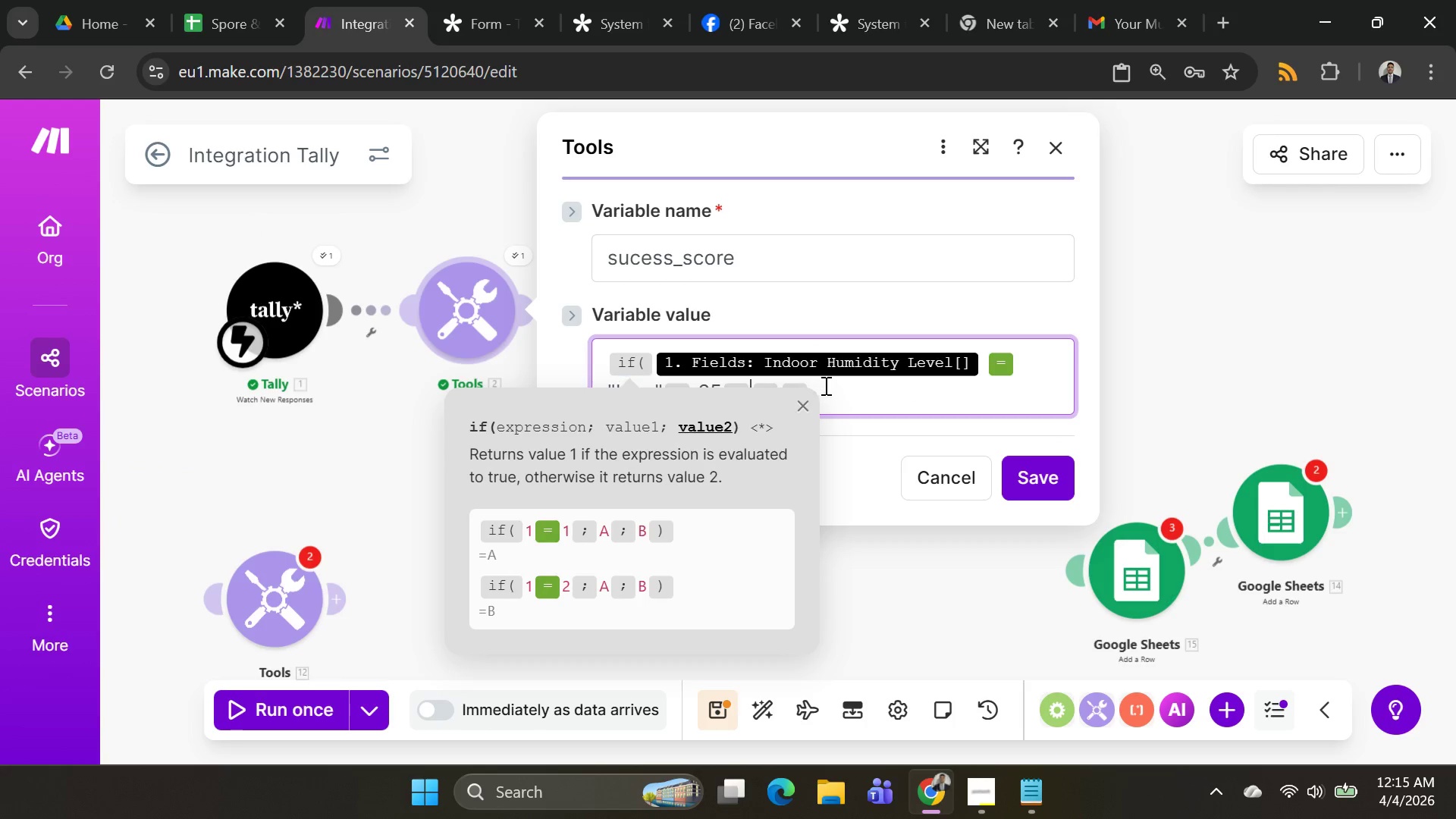 
left_click([811, 384])
 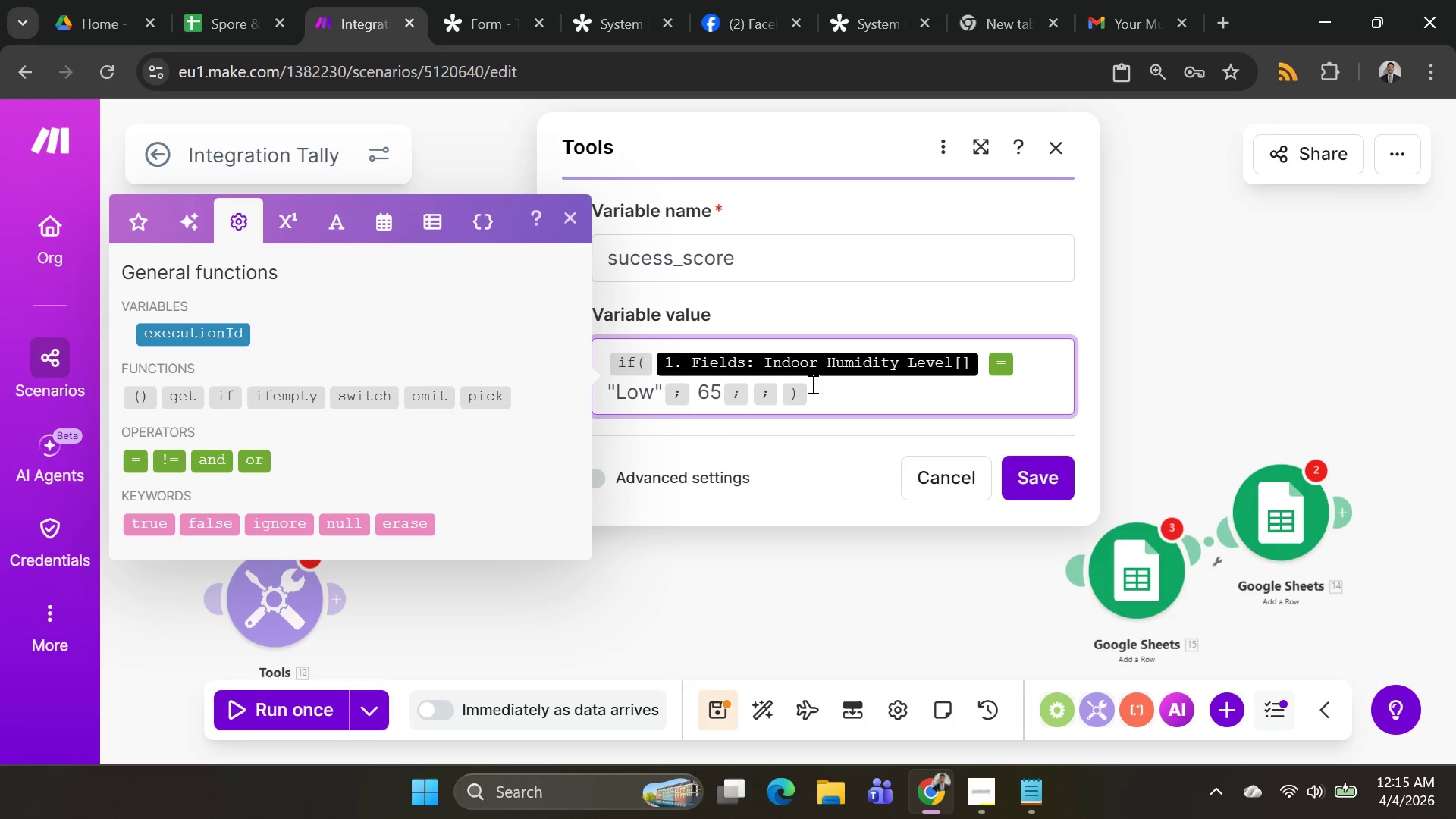 
key(Backspace)
 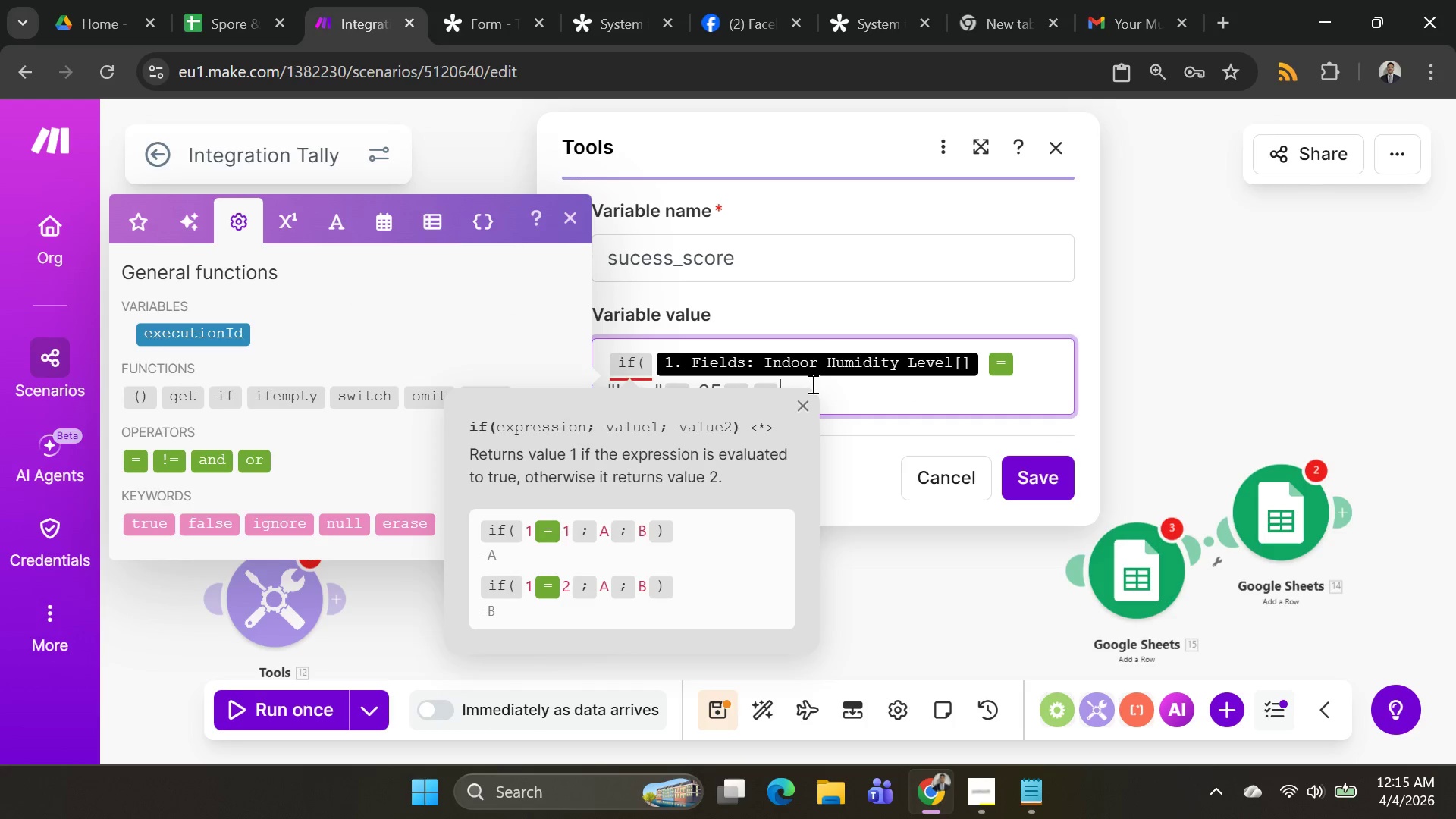 
key(Backspace)
 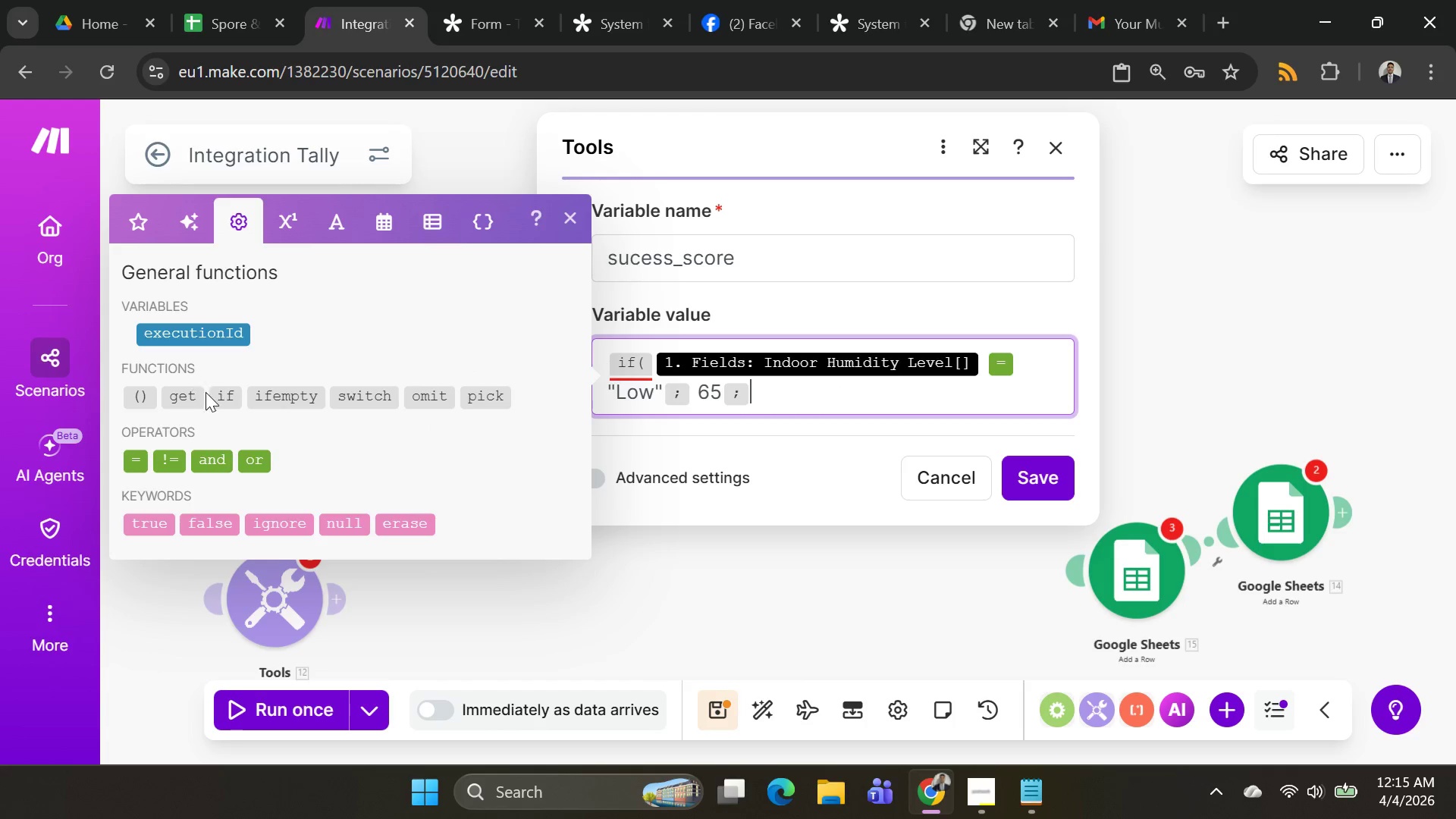 
left_click([221, 392])
 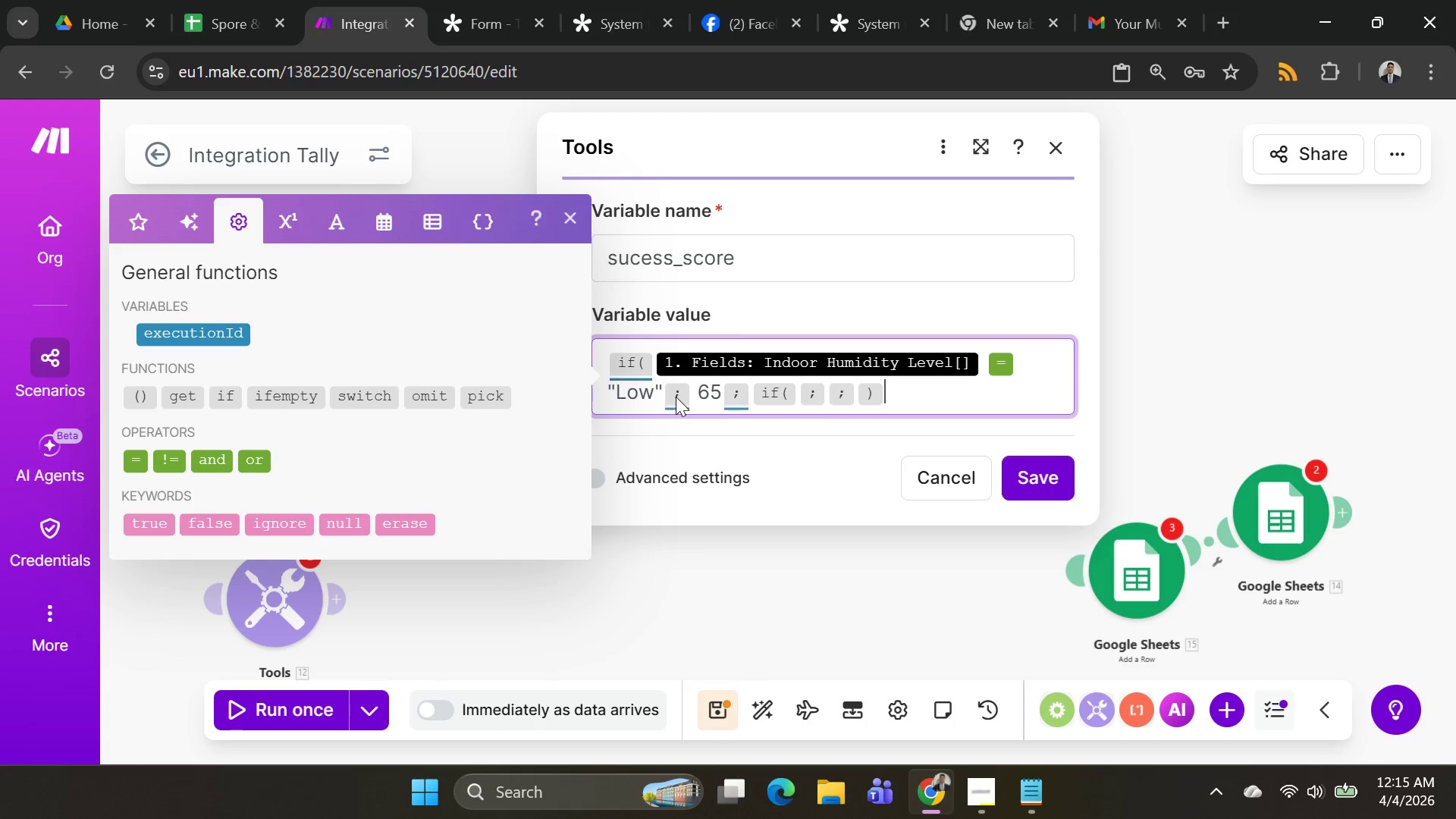 
key(Backspace)
 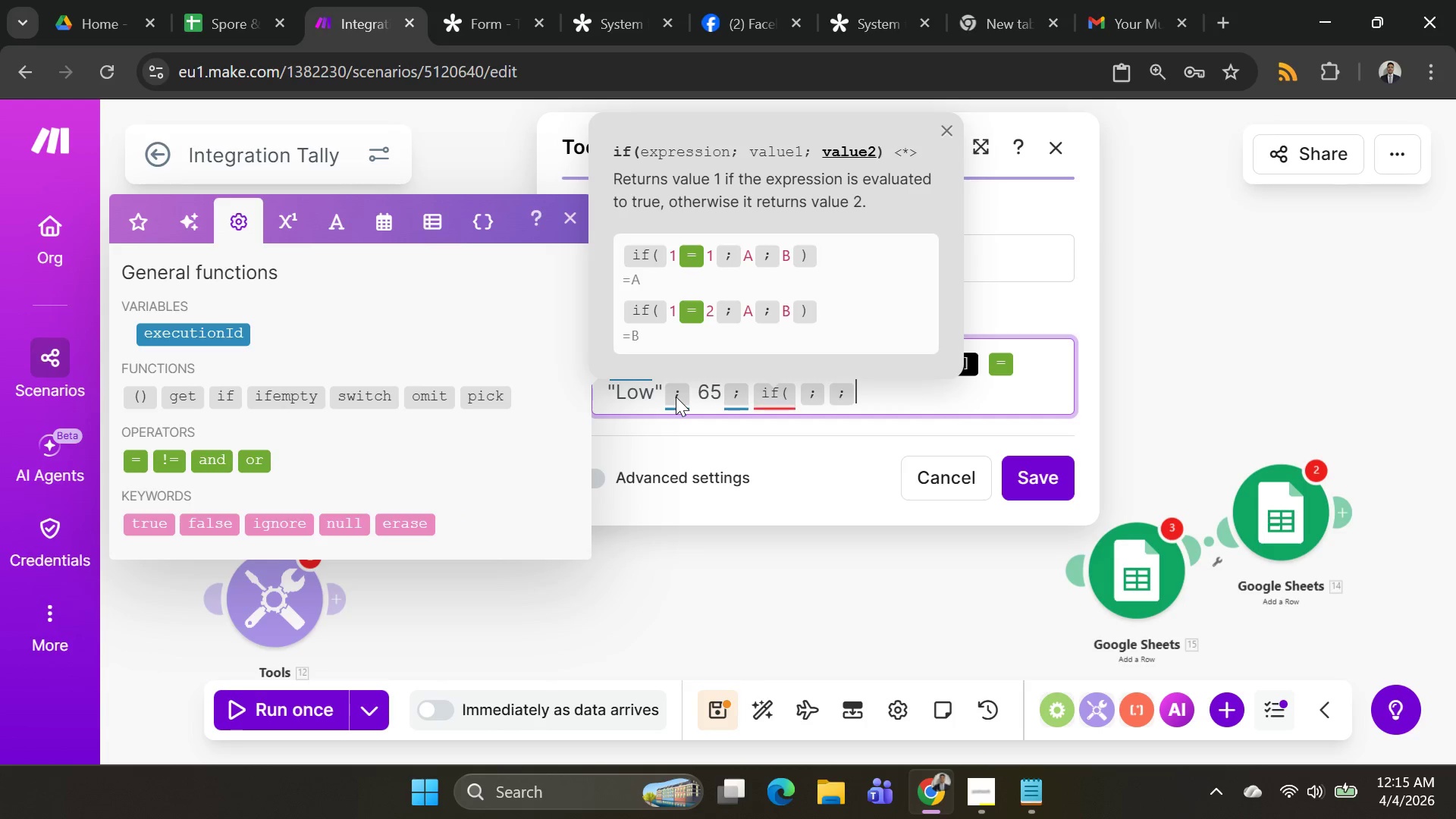 
key(Backspace)
 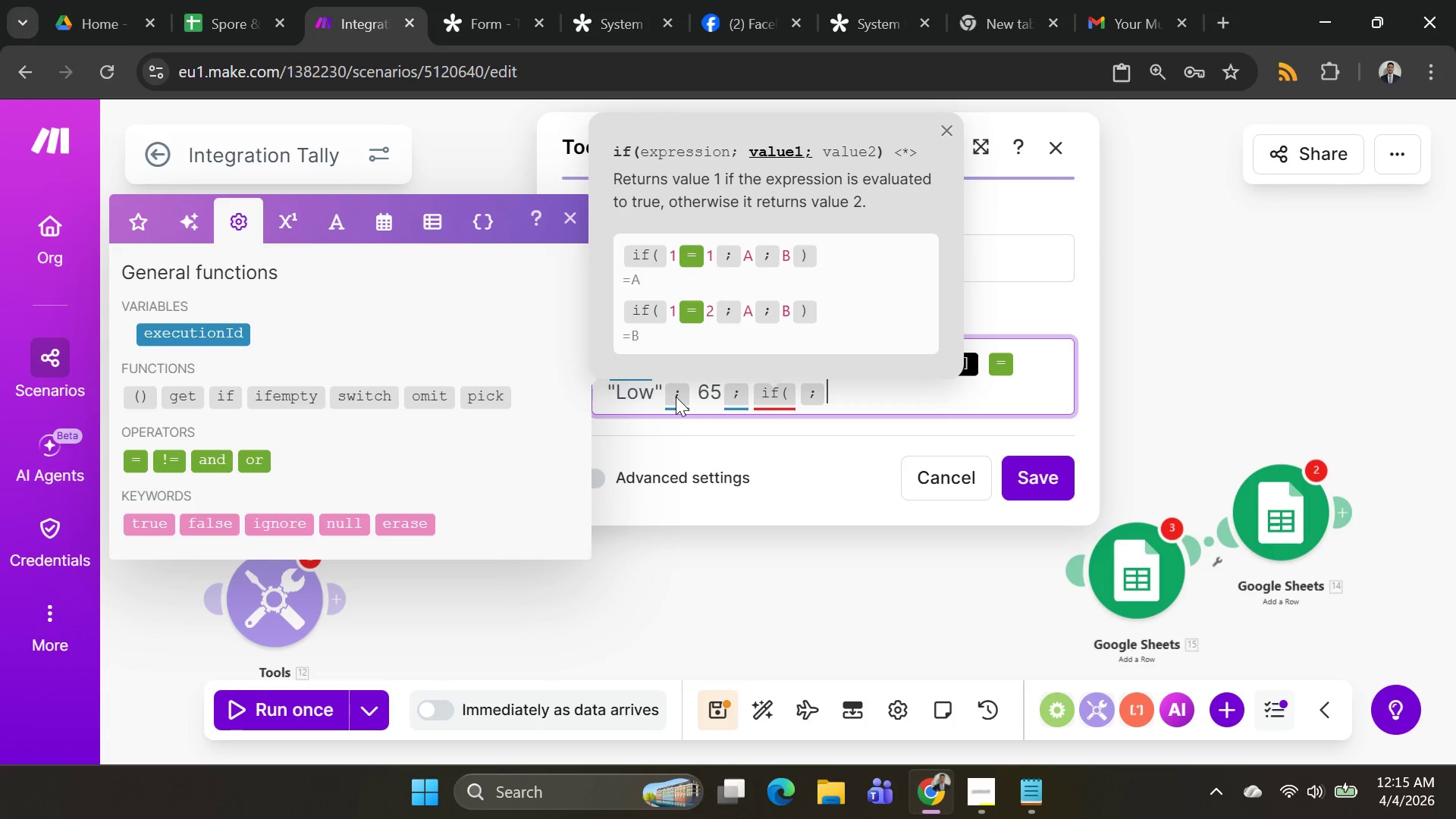 
key(Backspace)
 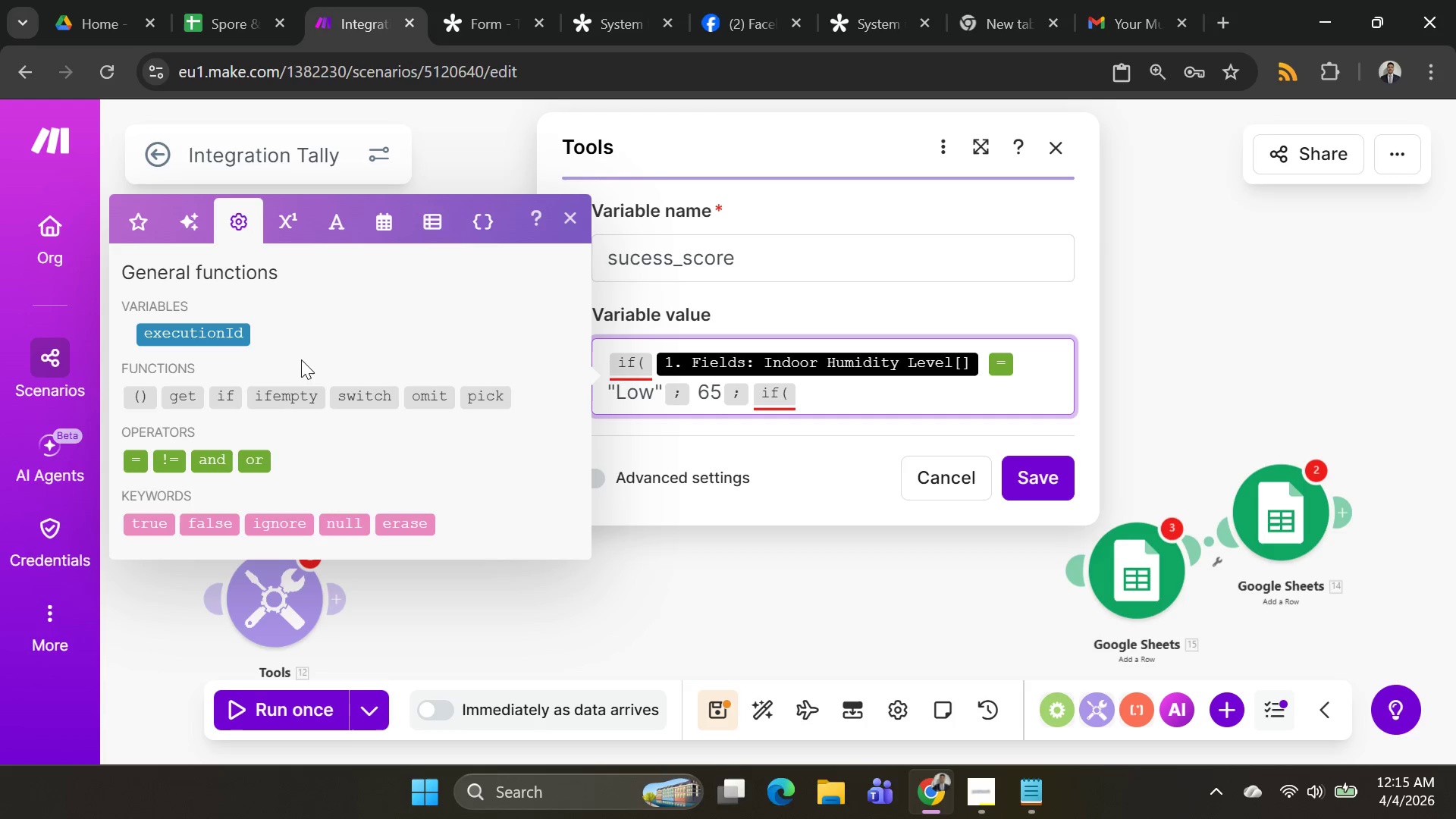 
wait(12.06)
 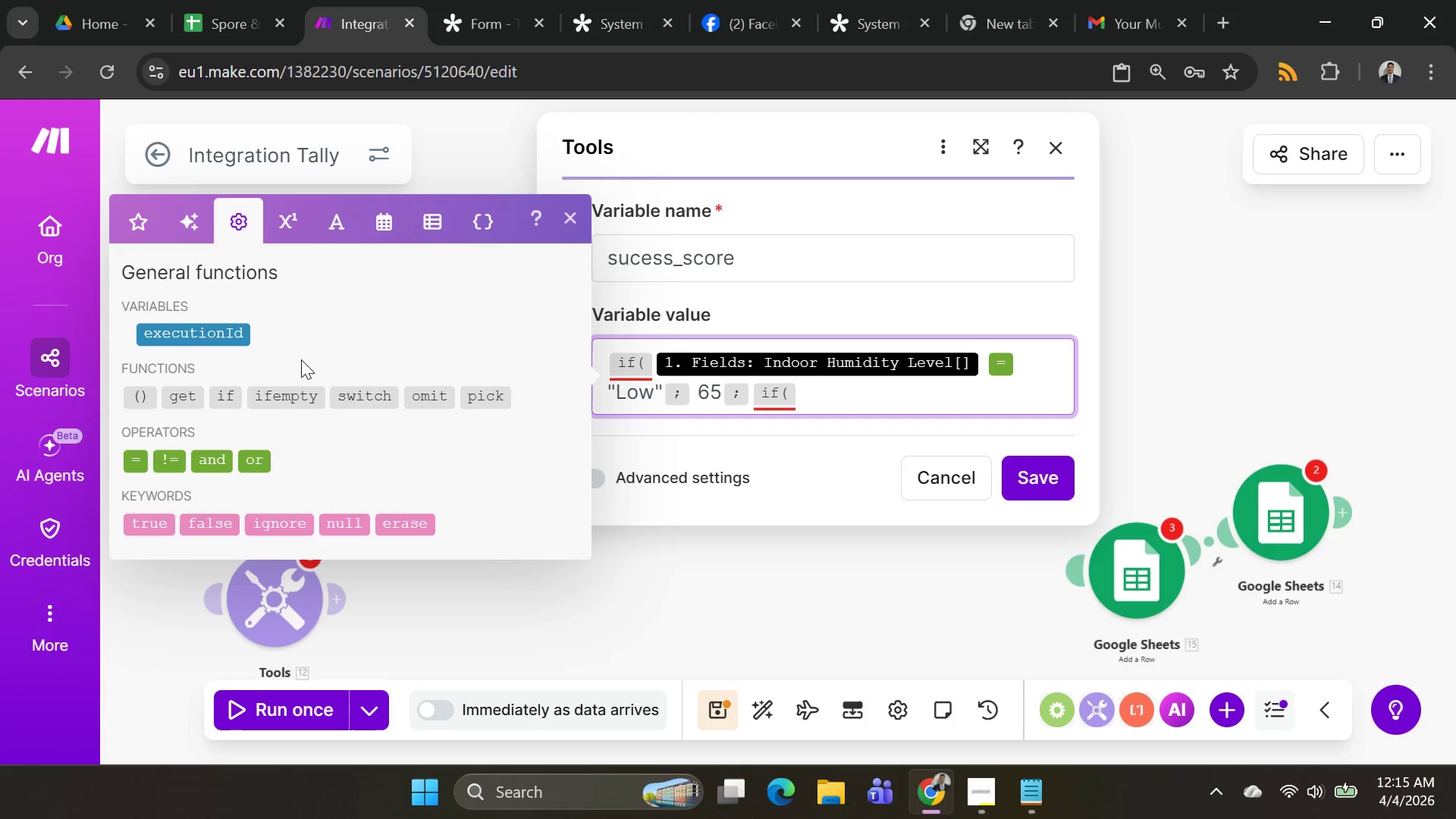 
left_click([127, 231])
 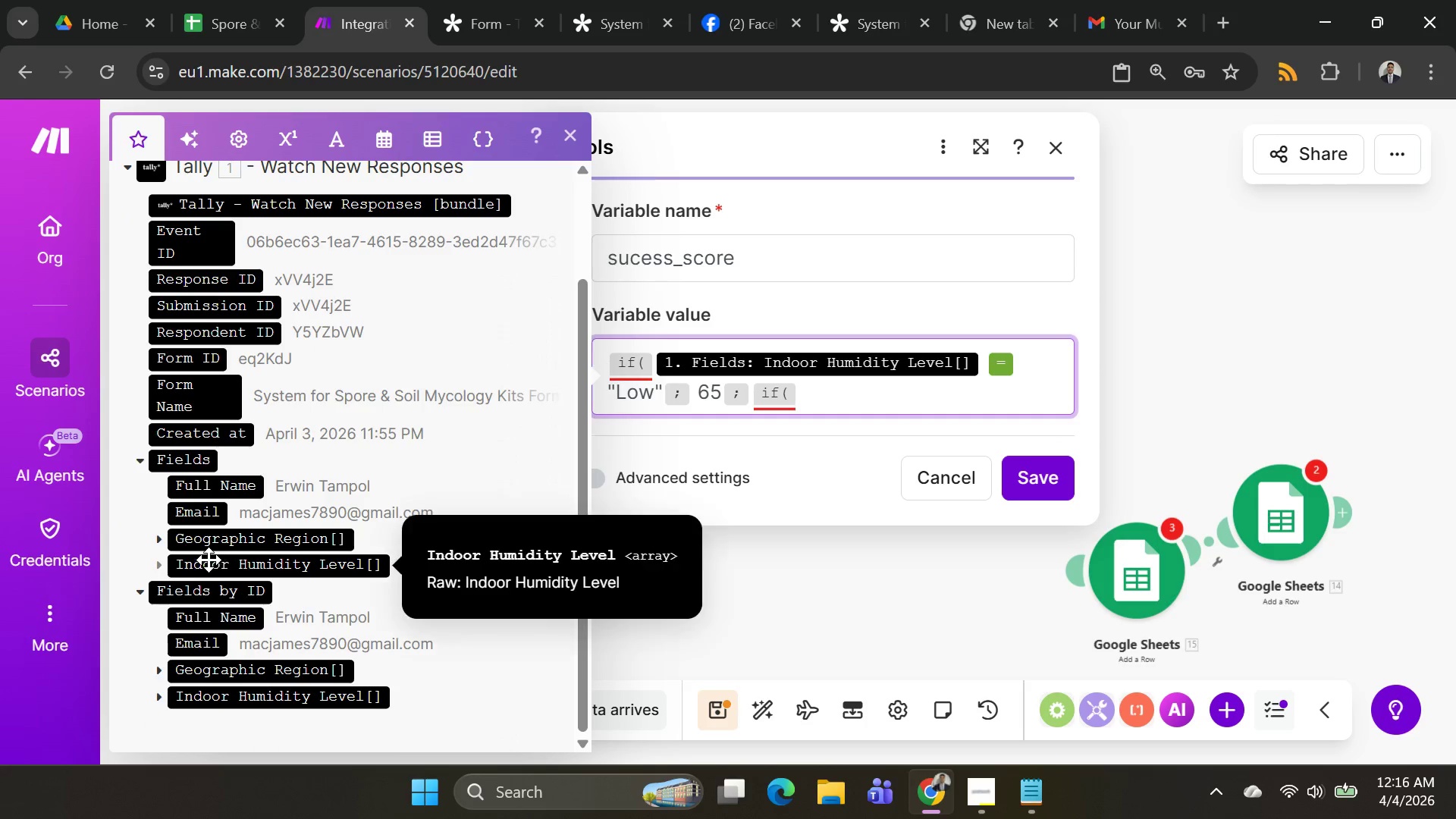 
wait(5.22)
 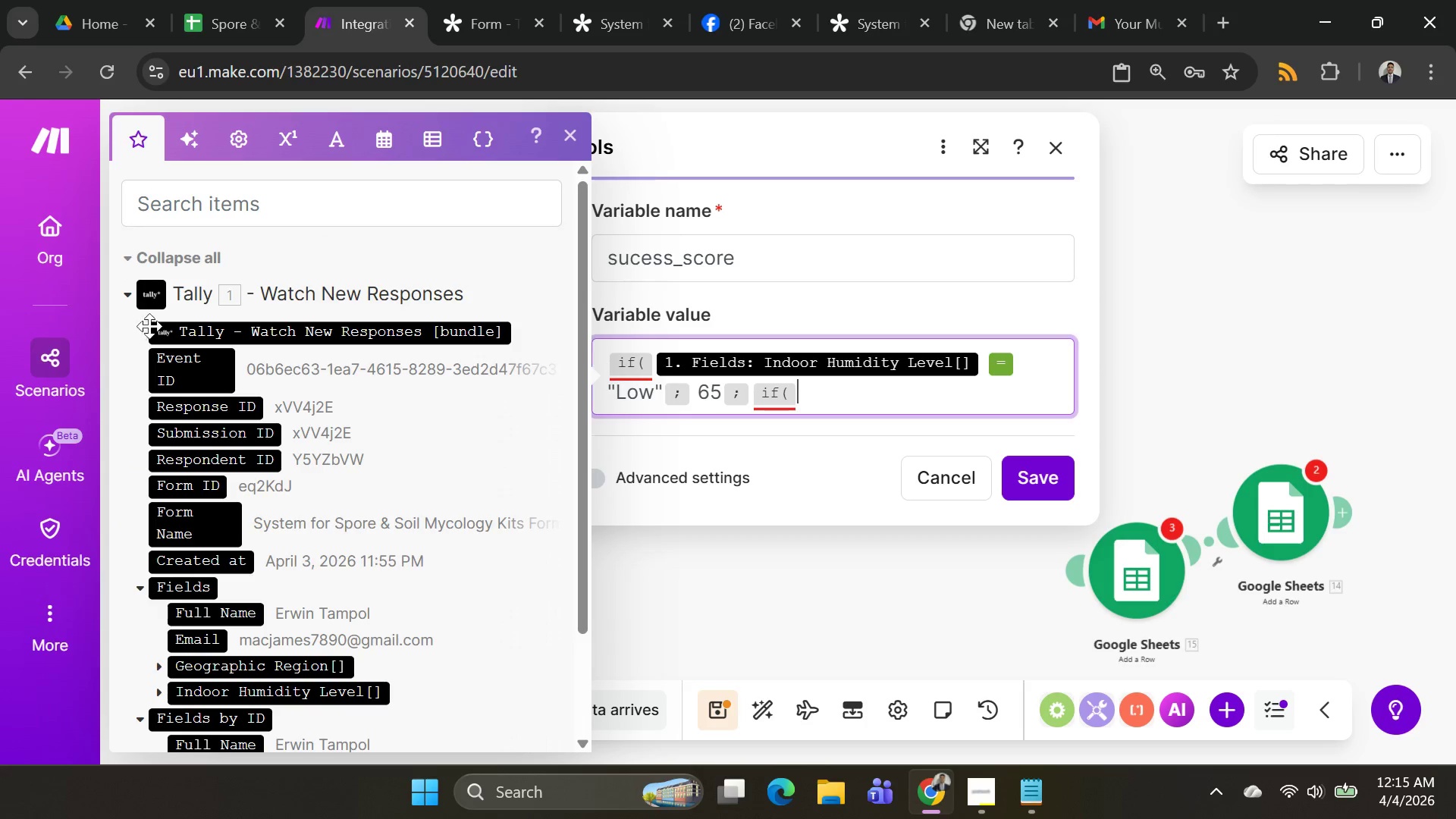 
left_click([207, 563])
 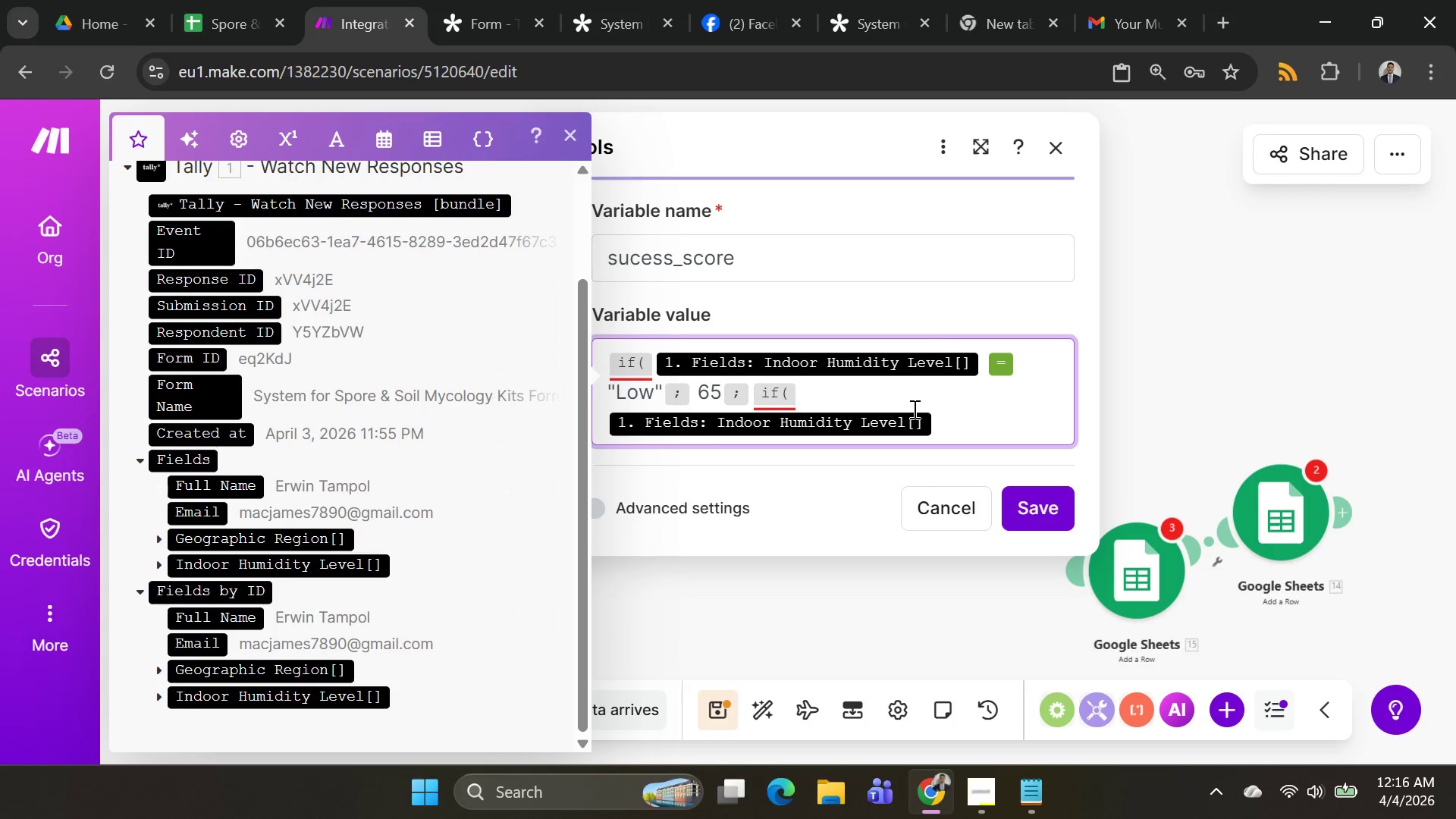 
key(Space)
 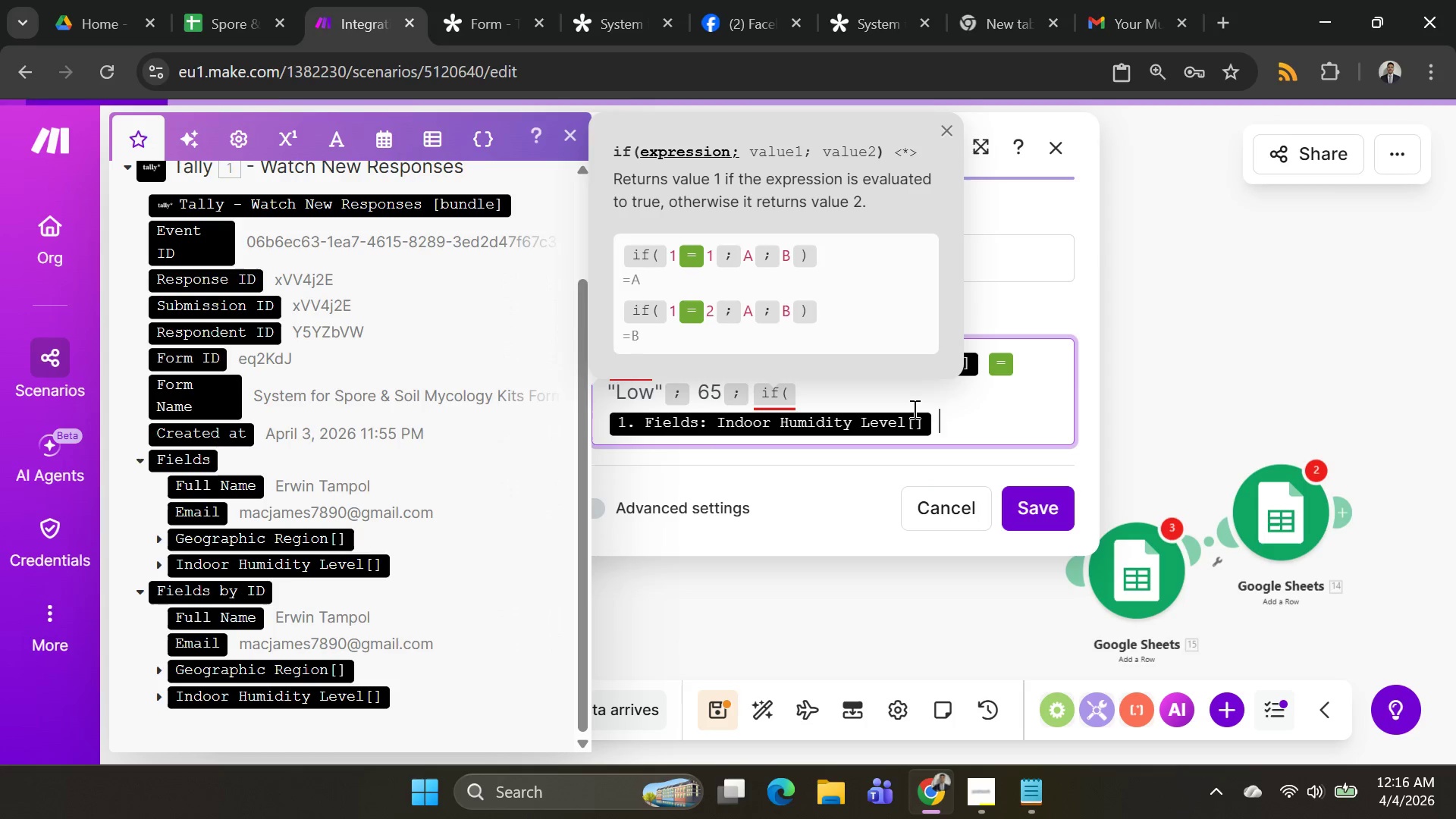 
key(Equal)
 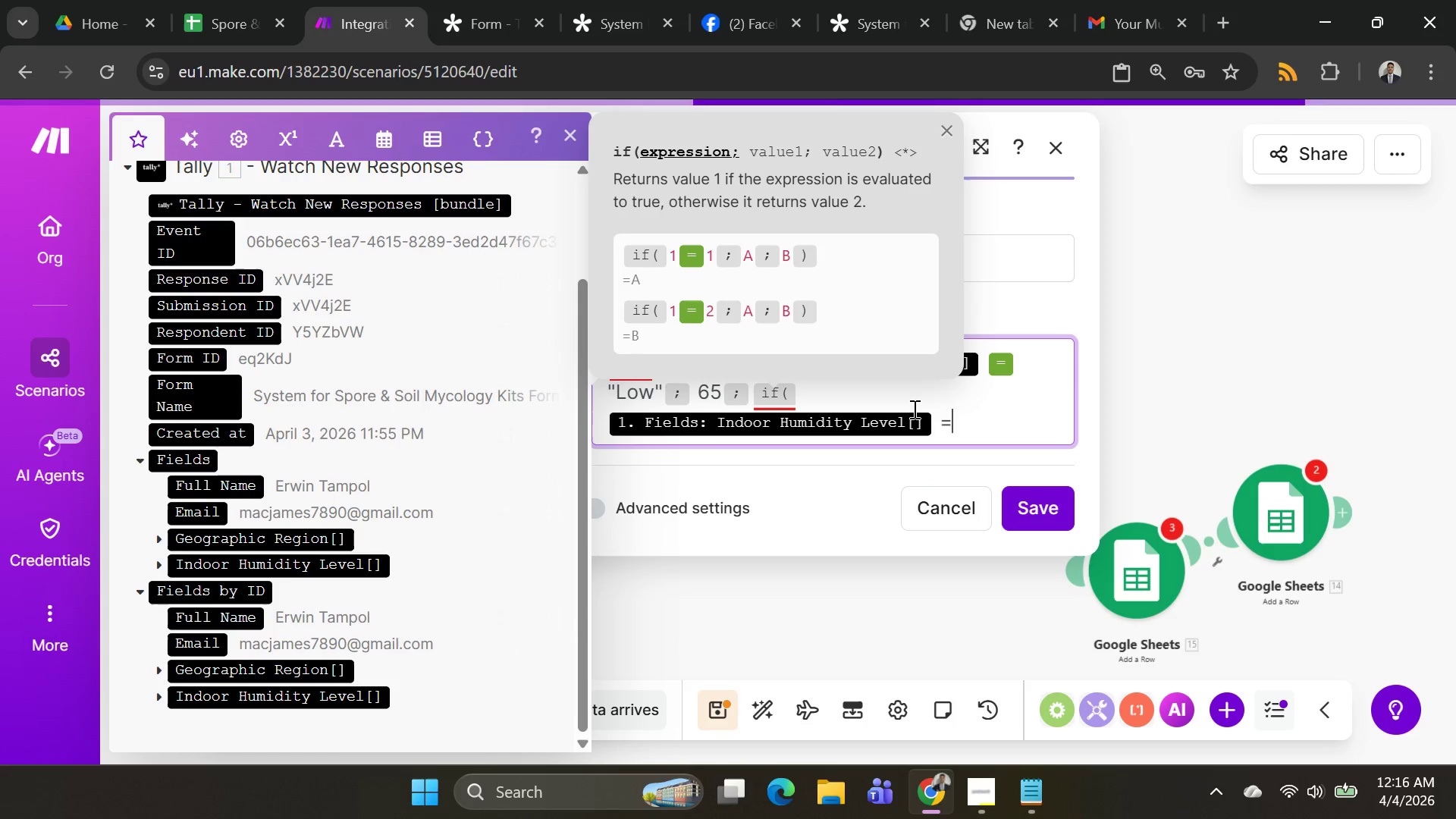 
key(Space)
 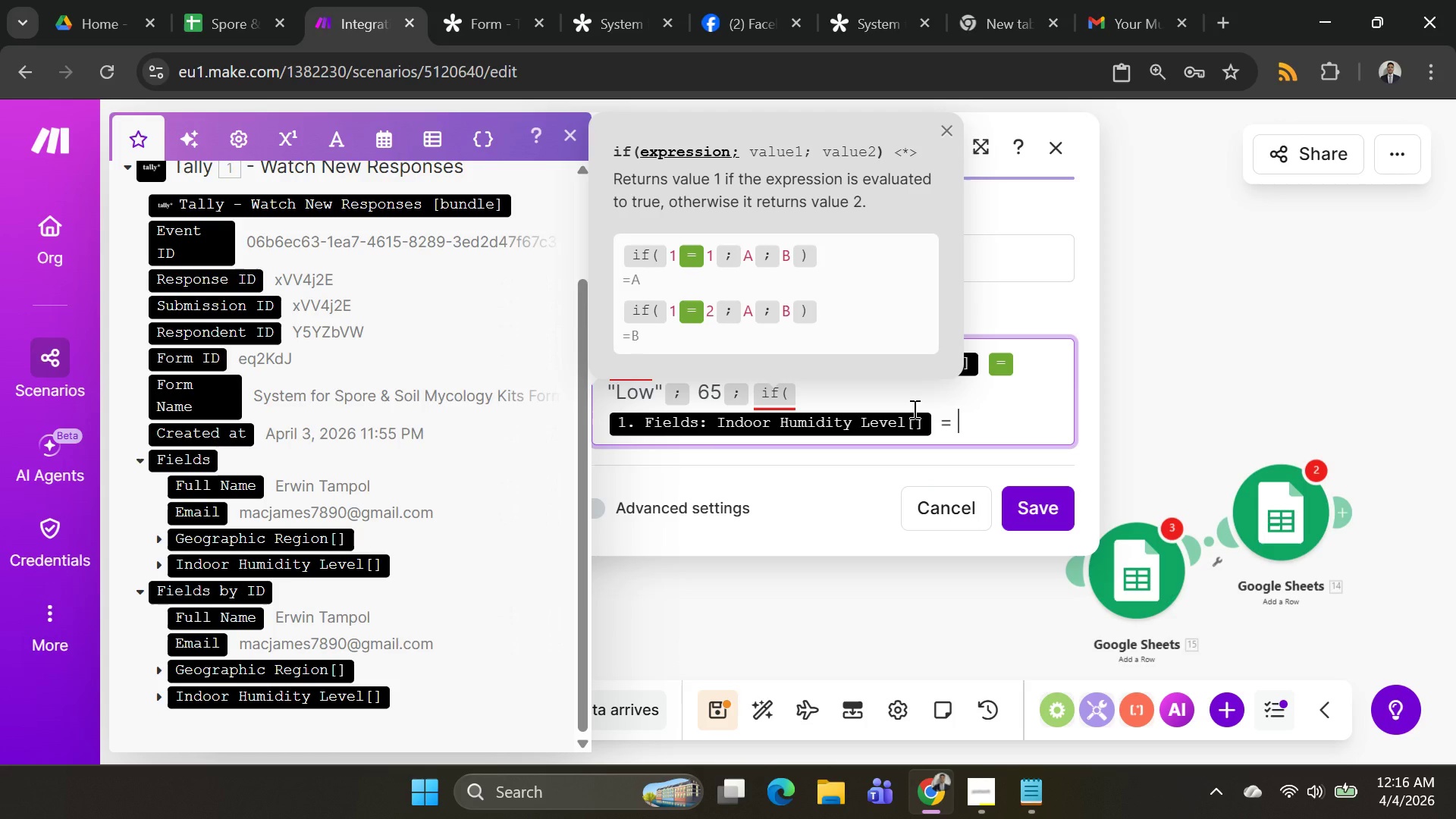 
key(Backspace)
 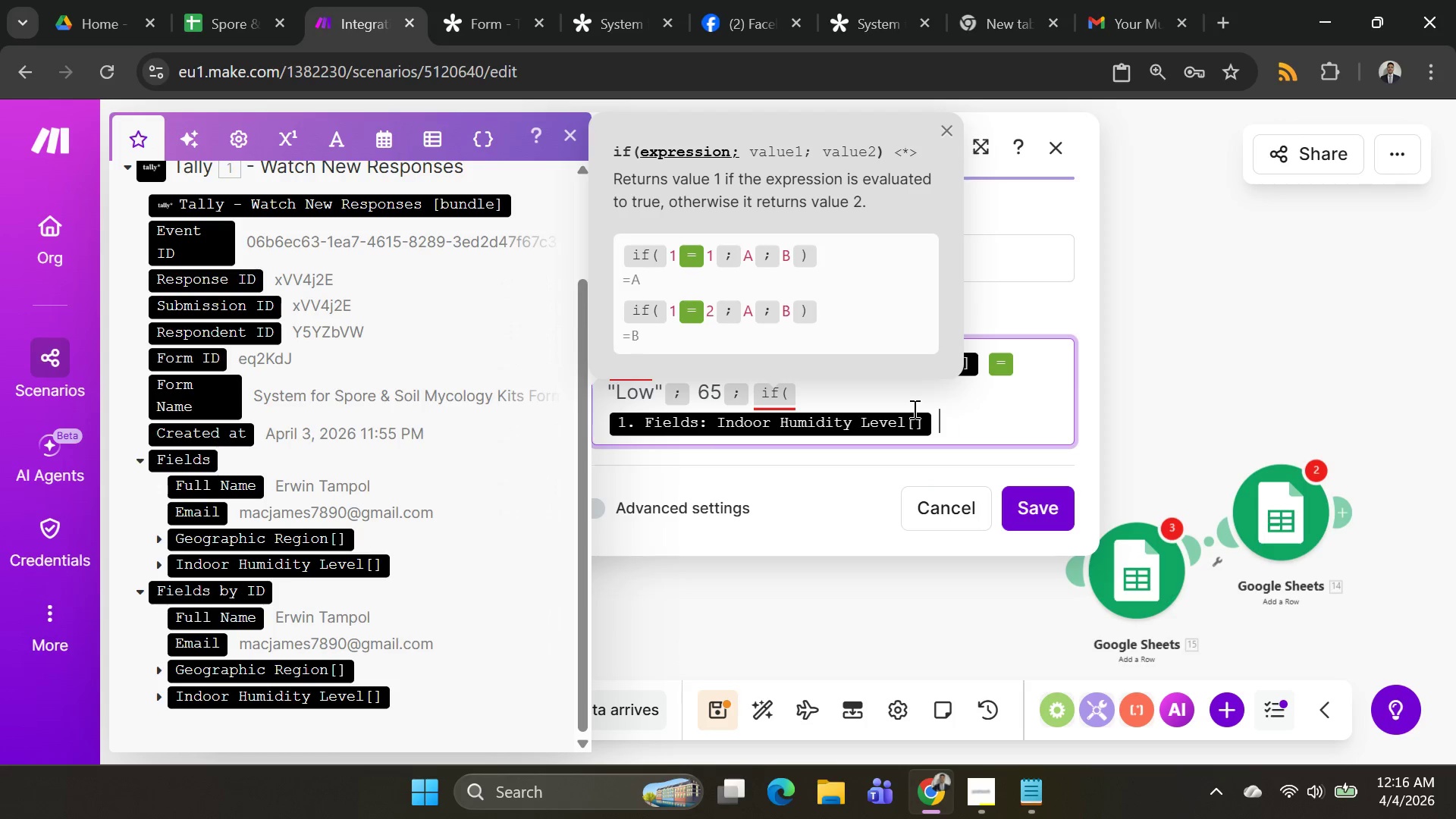 
key(Backspace)
 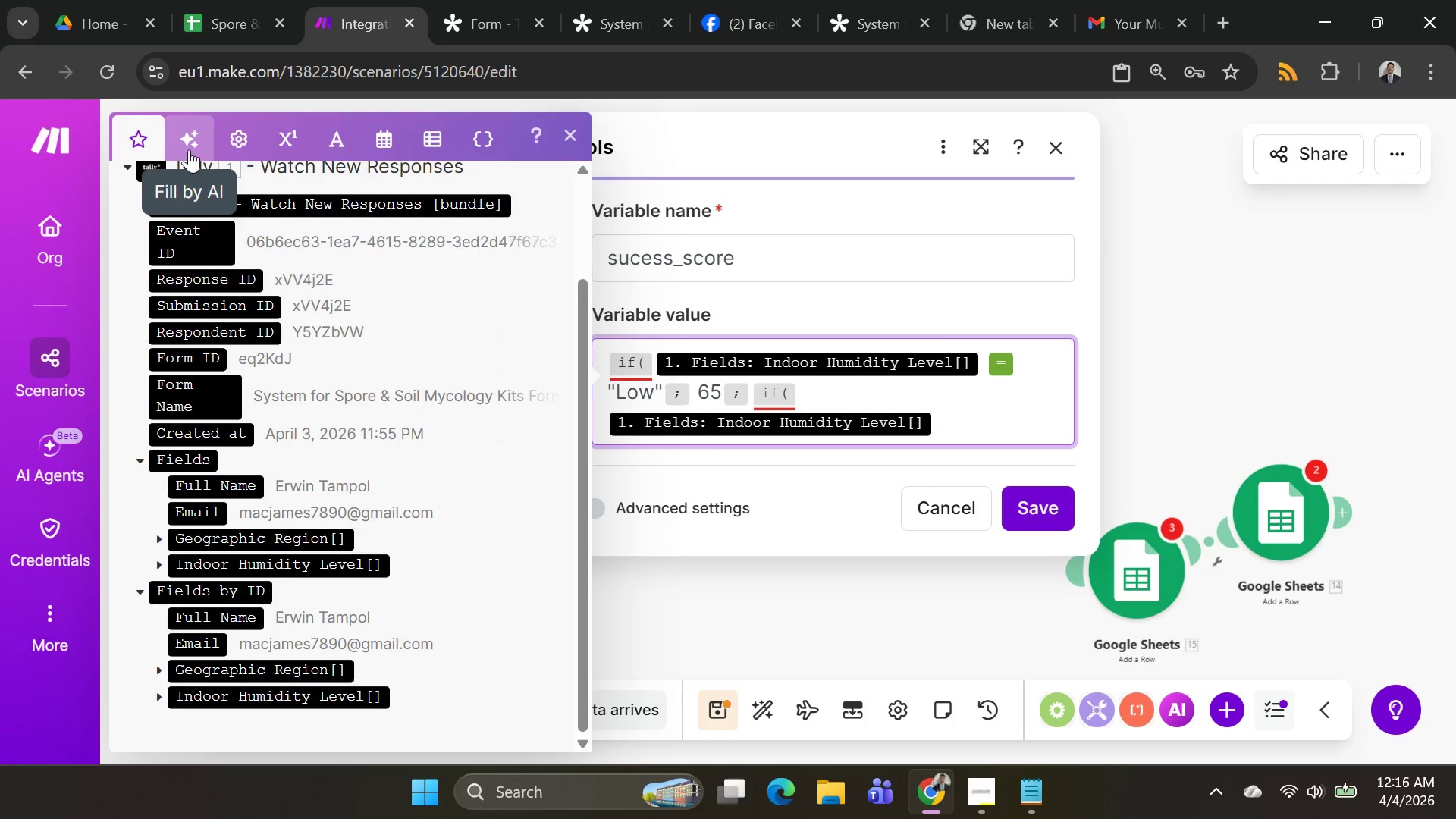 
left_click([236, 143])
 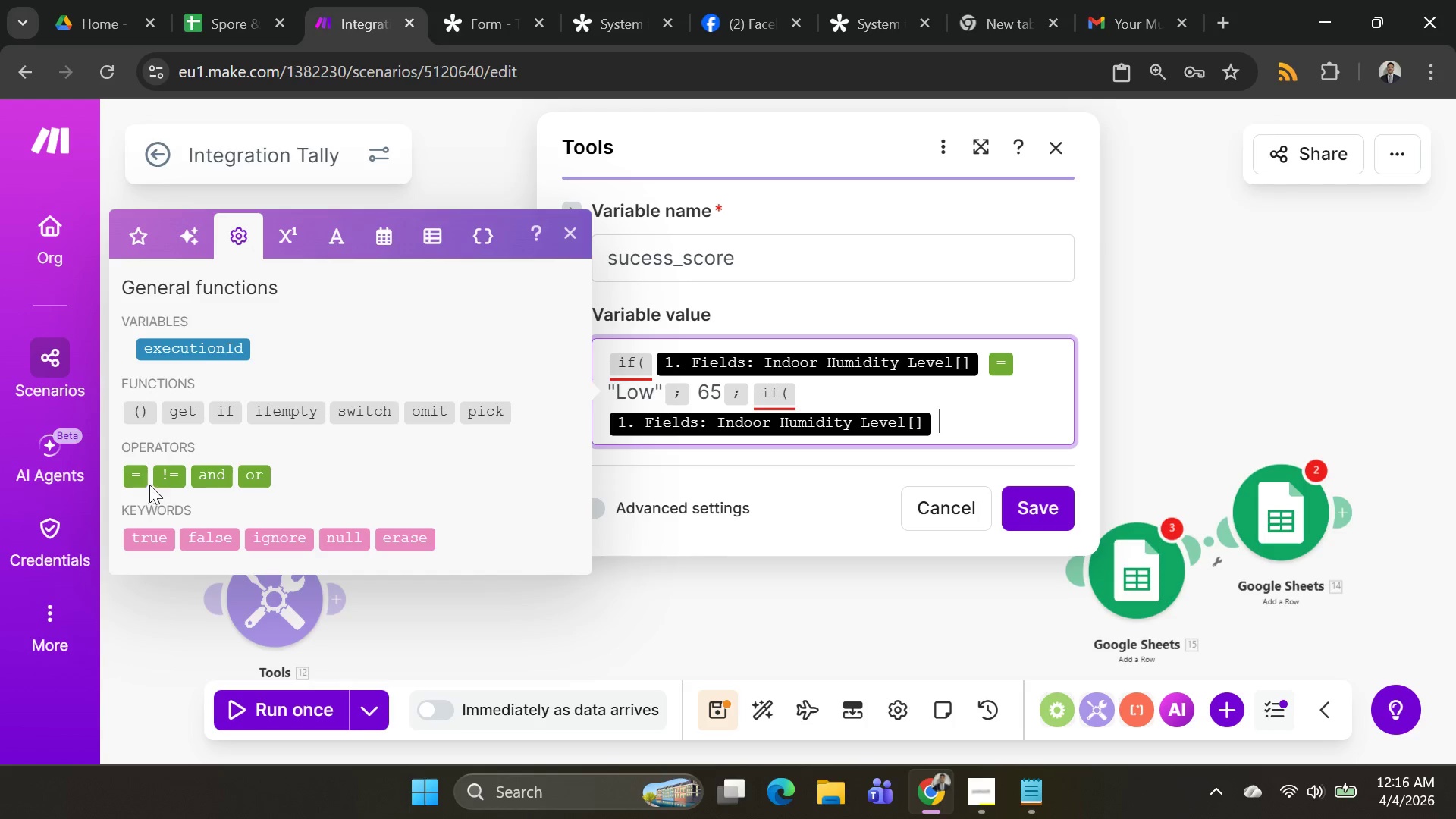 
left_click([137, 475])
 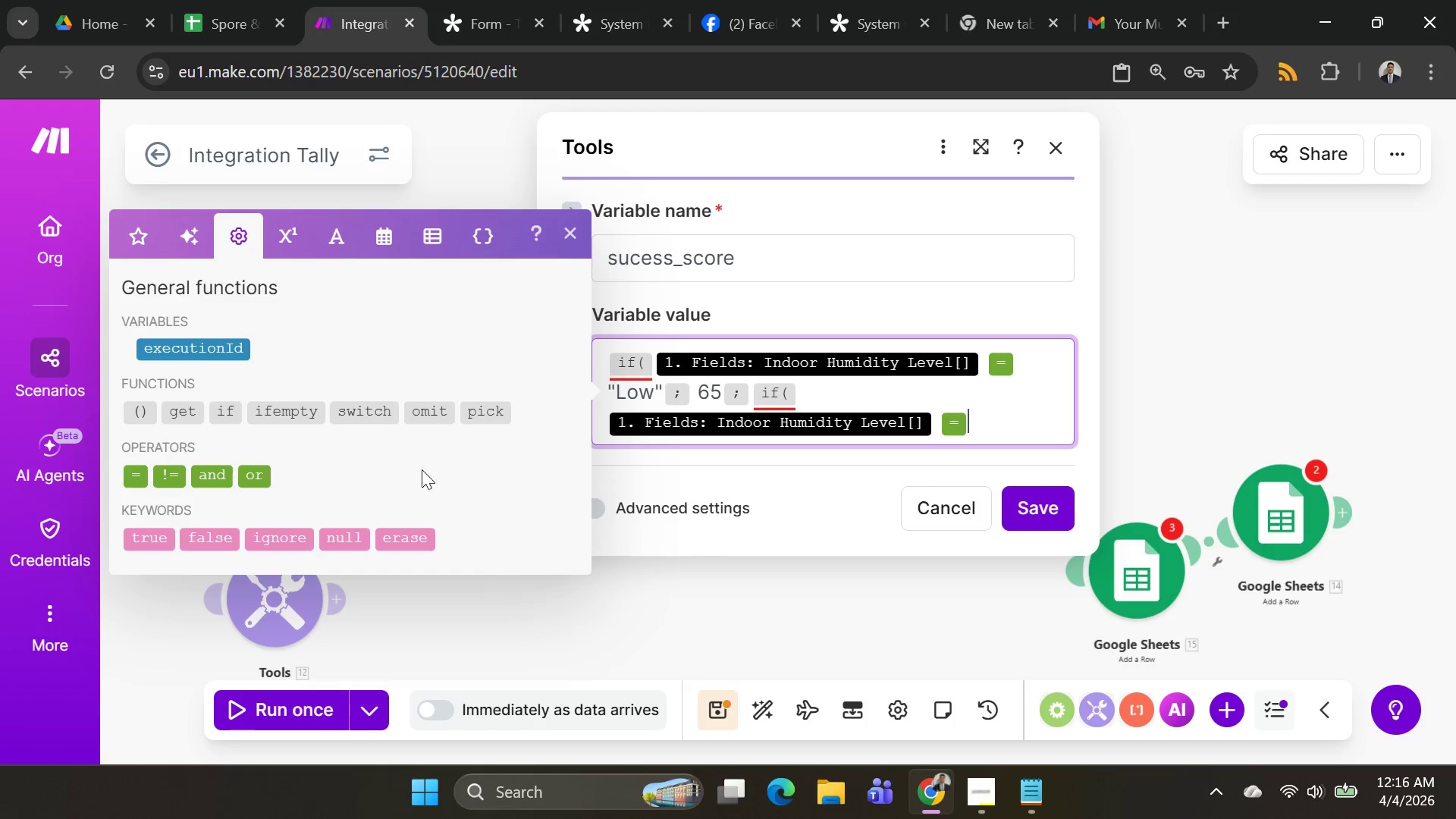 
key(Space)
 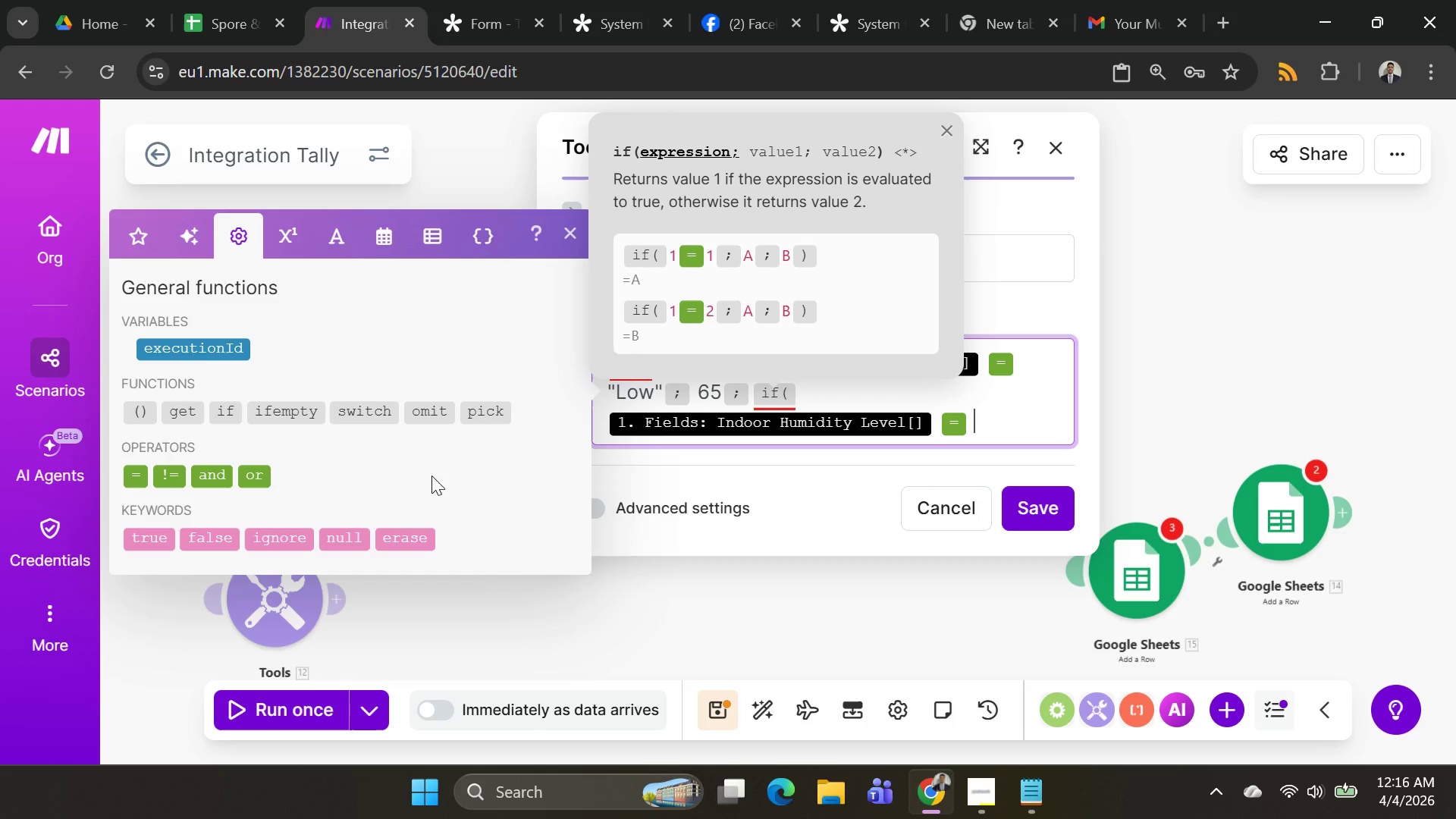 
key(Shift+ShiftRight)
 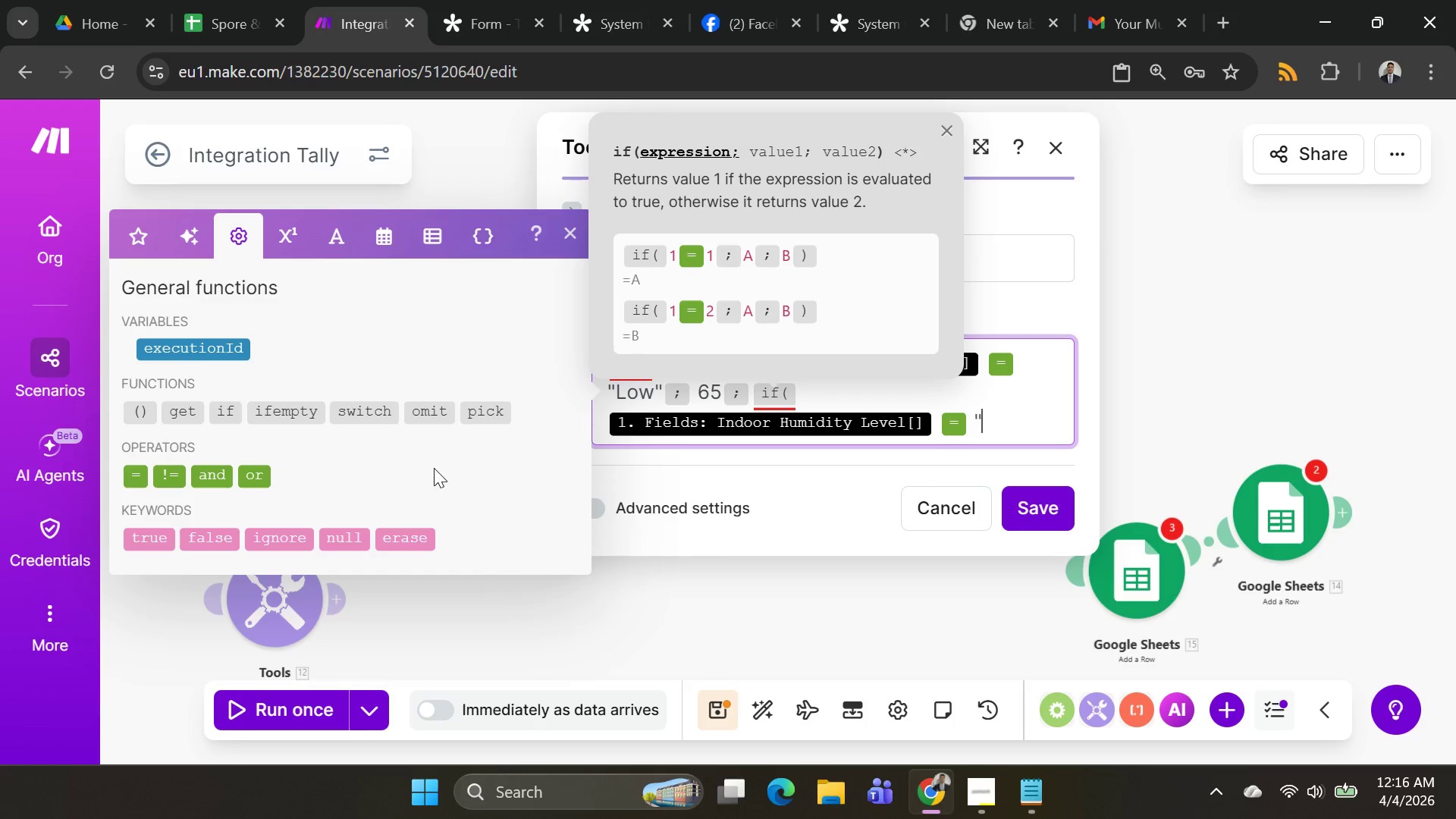 
key(Shift+Quote)
 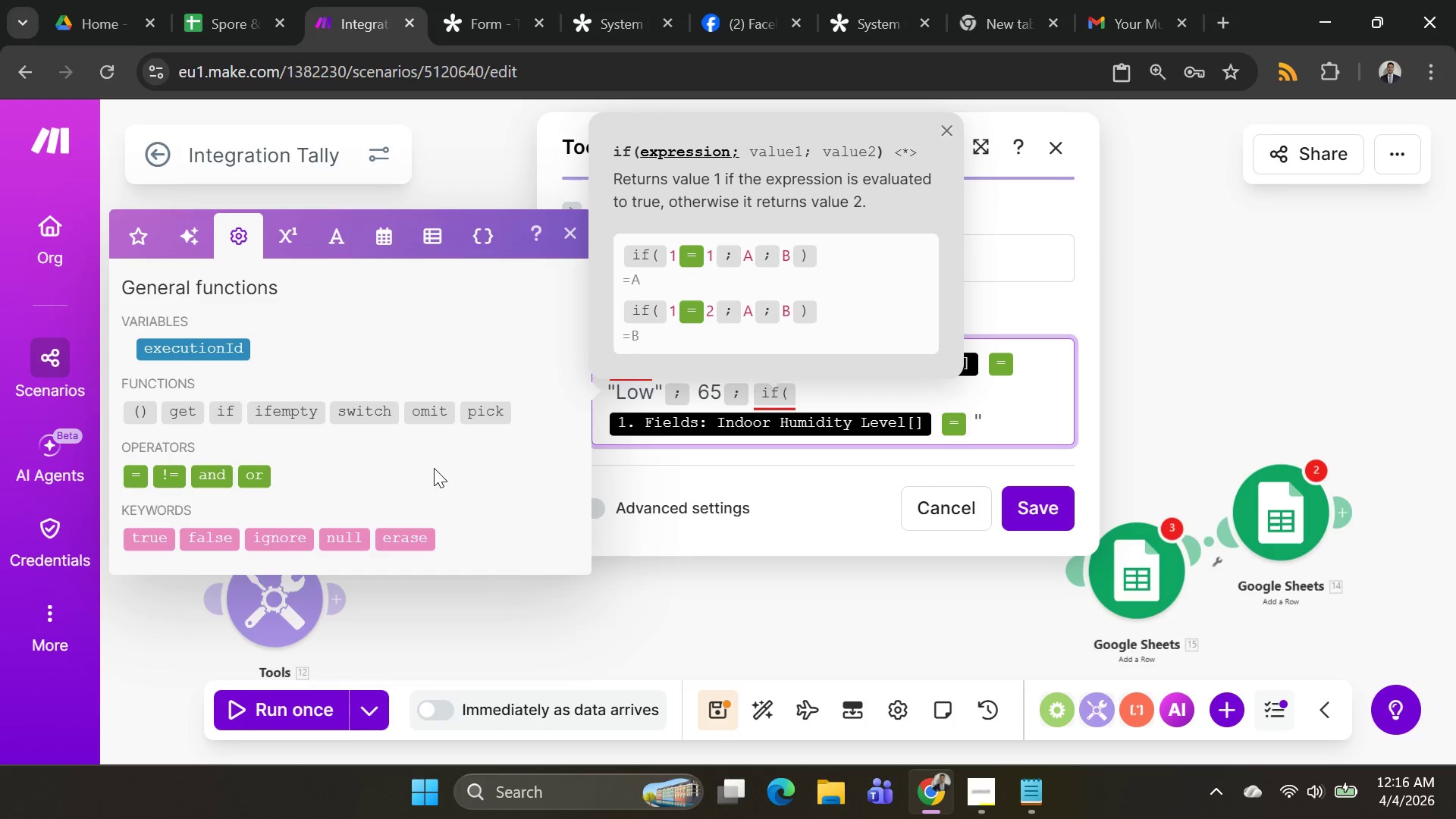 
type(Medium";)
 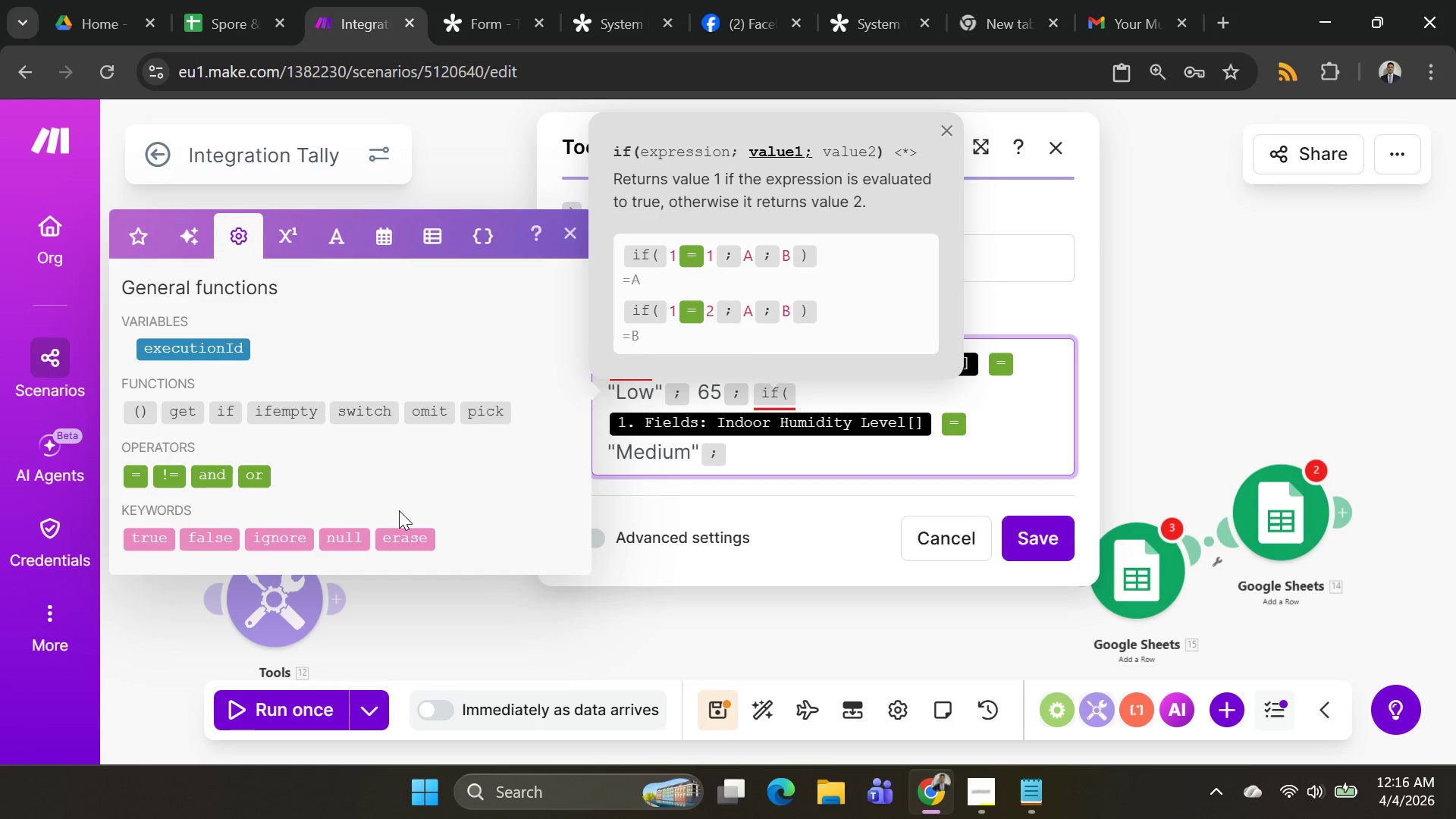 
key(Space)
 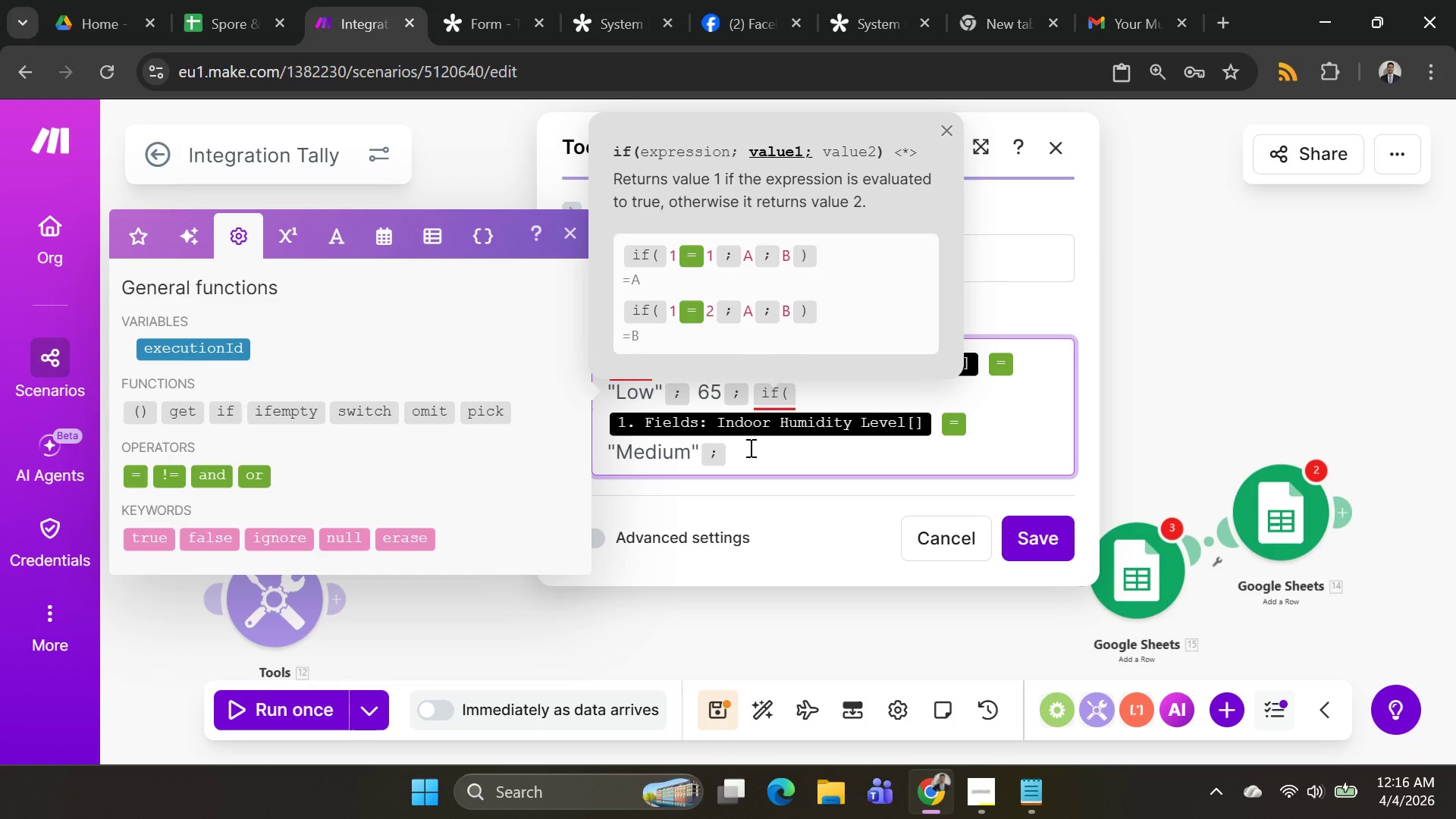 
wait(17.5)
 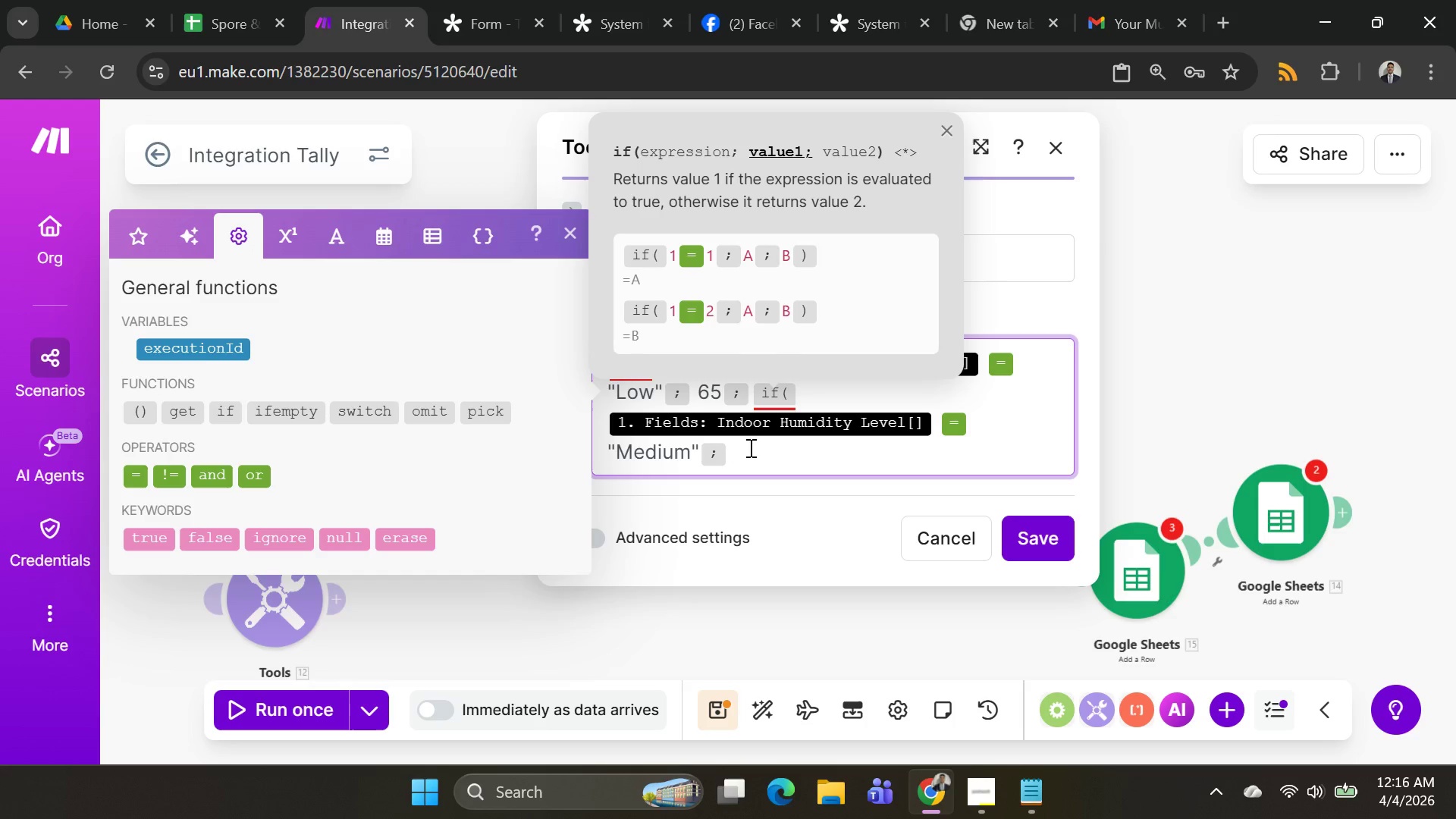 
type(85; 95)
 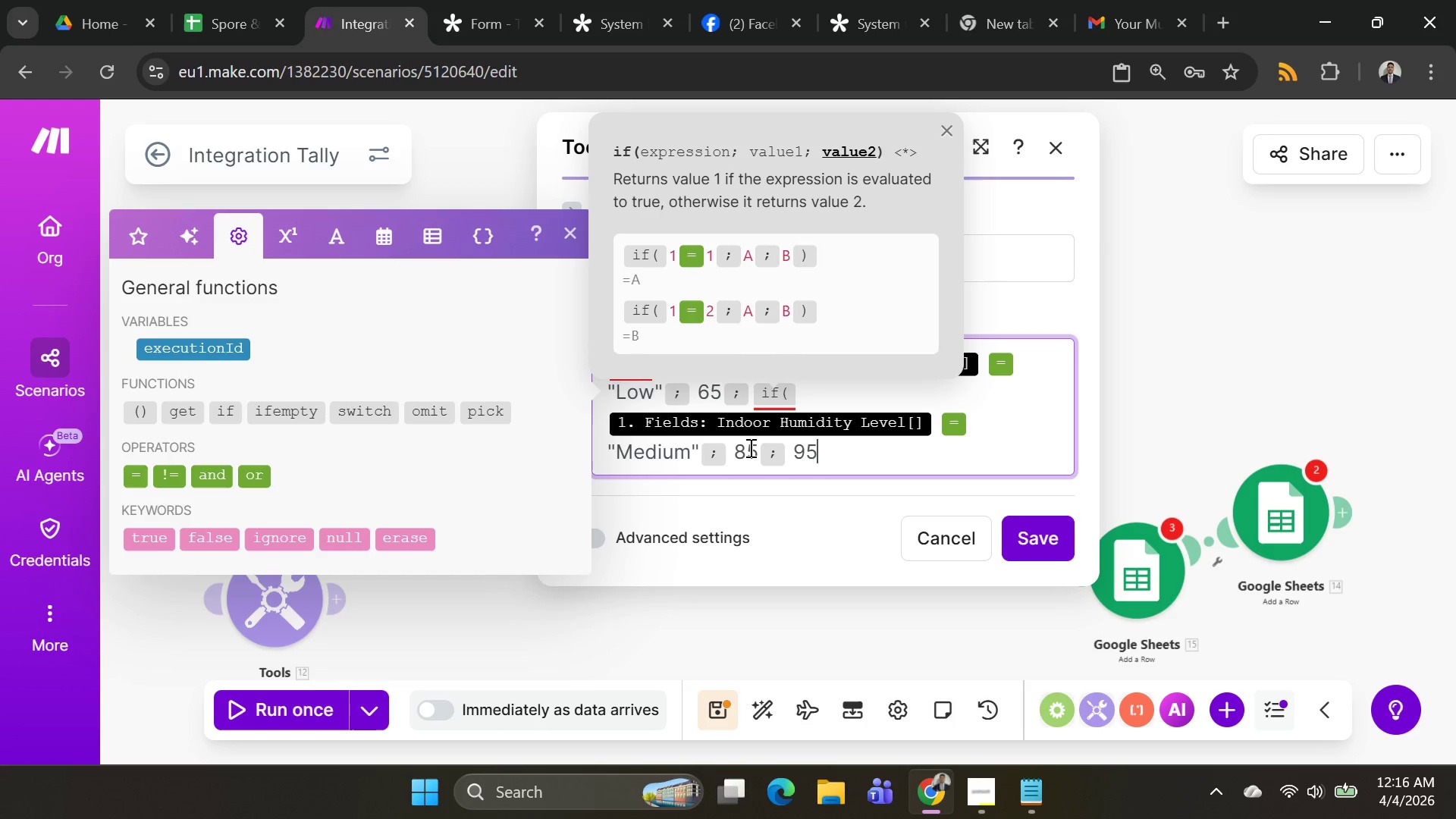 
type()))
 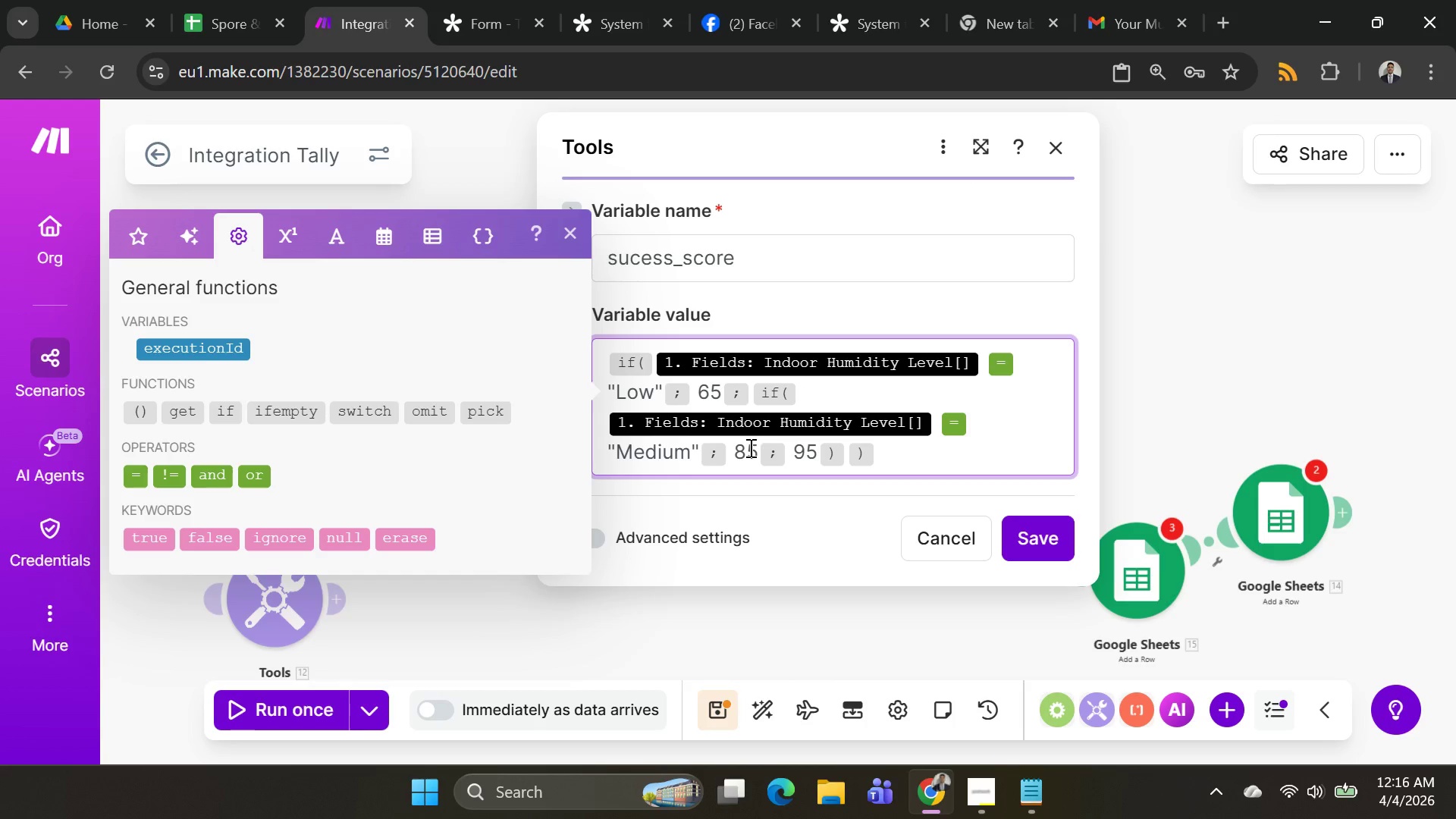 
left_click([1031, 537])
 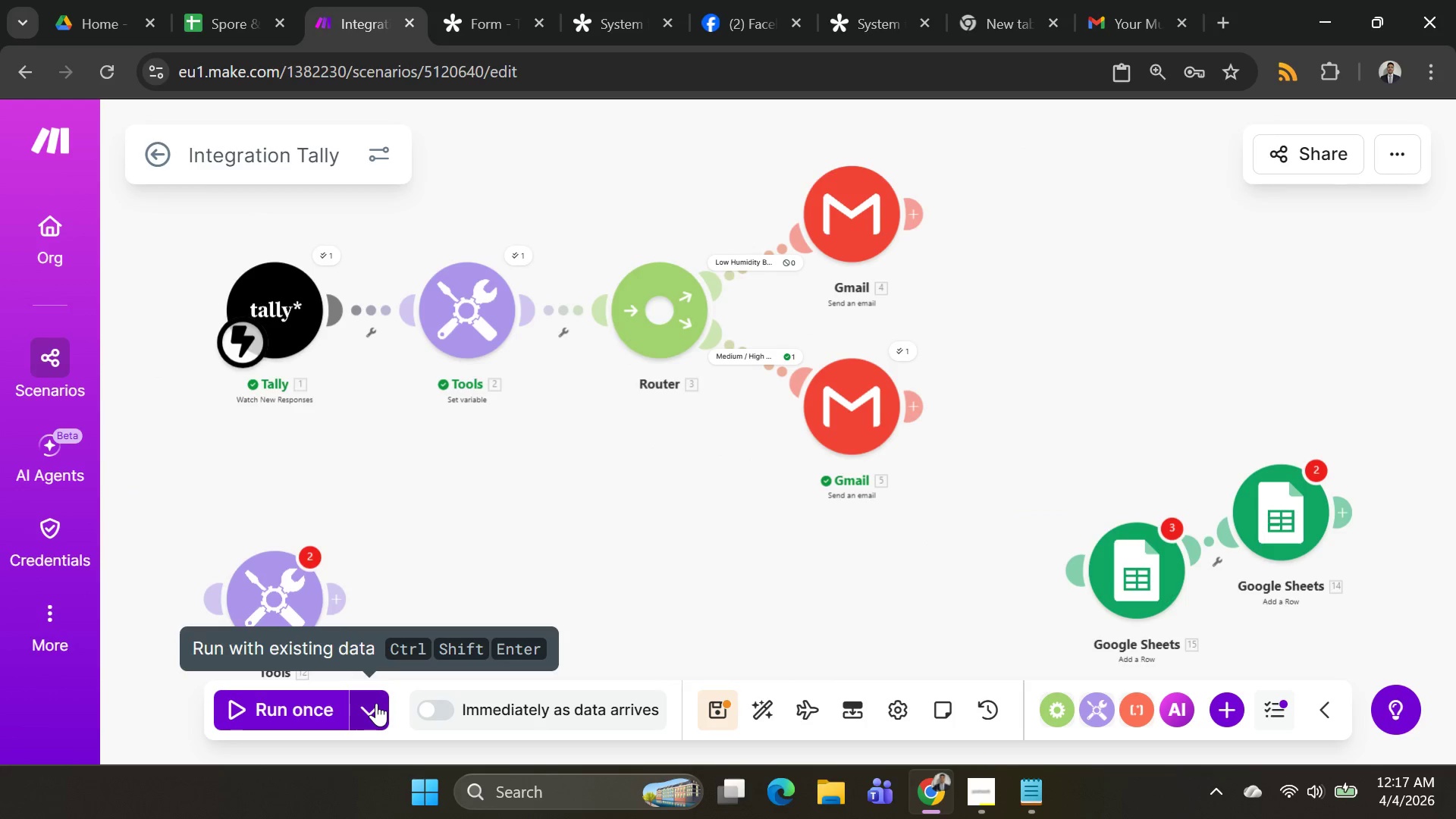 
left_click([376, 703])
 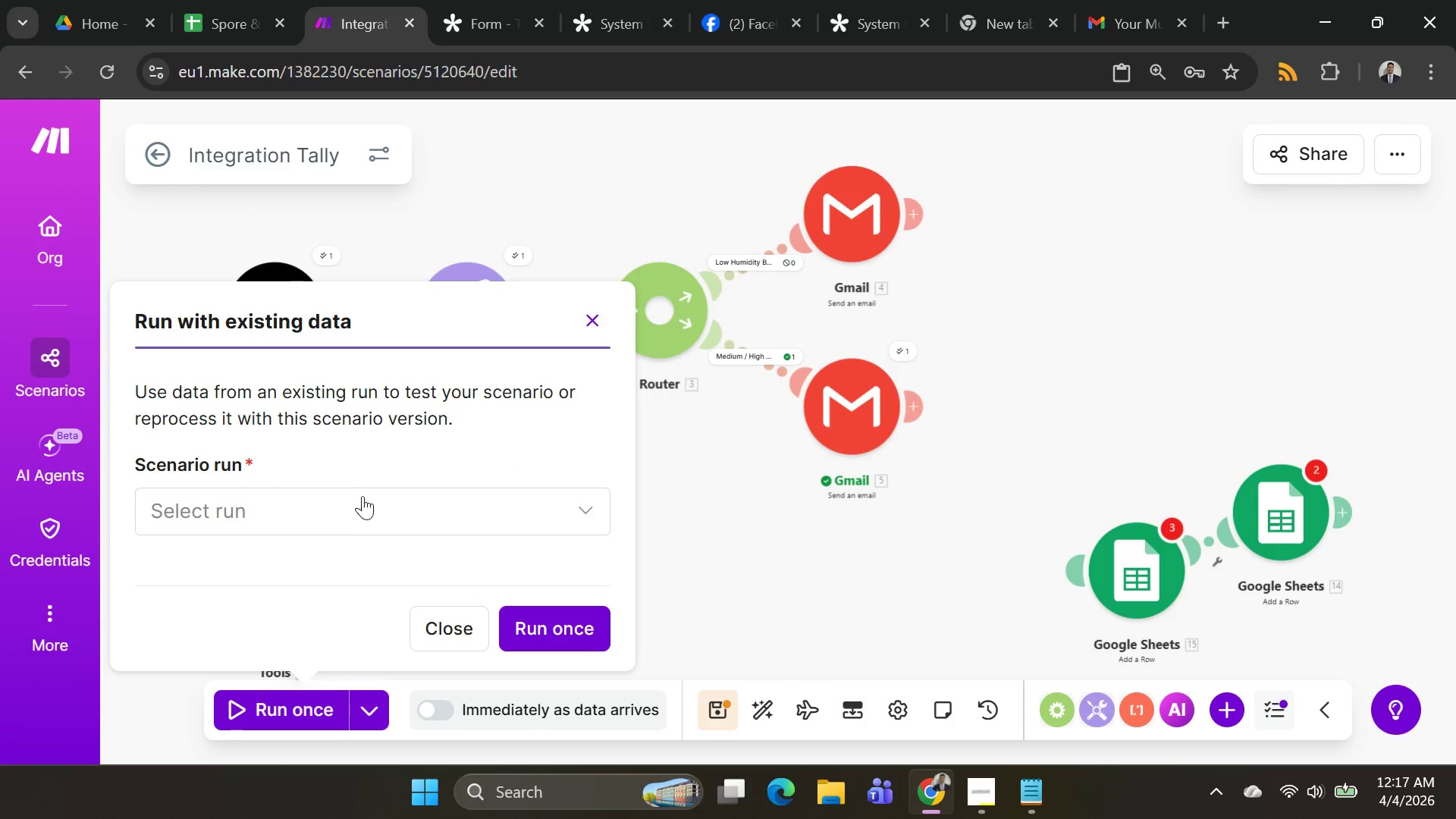 
left_click([362, 509])
 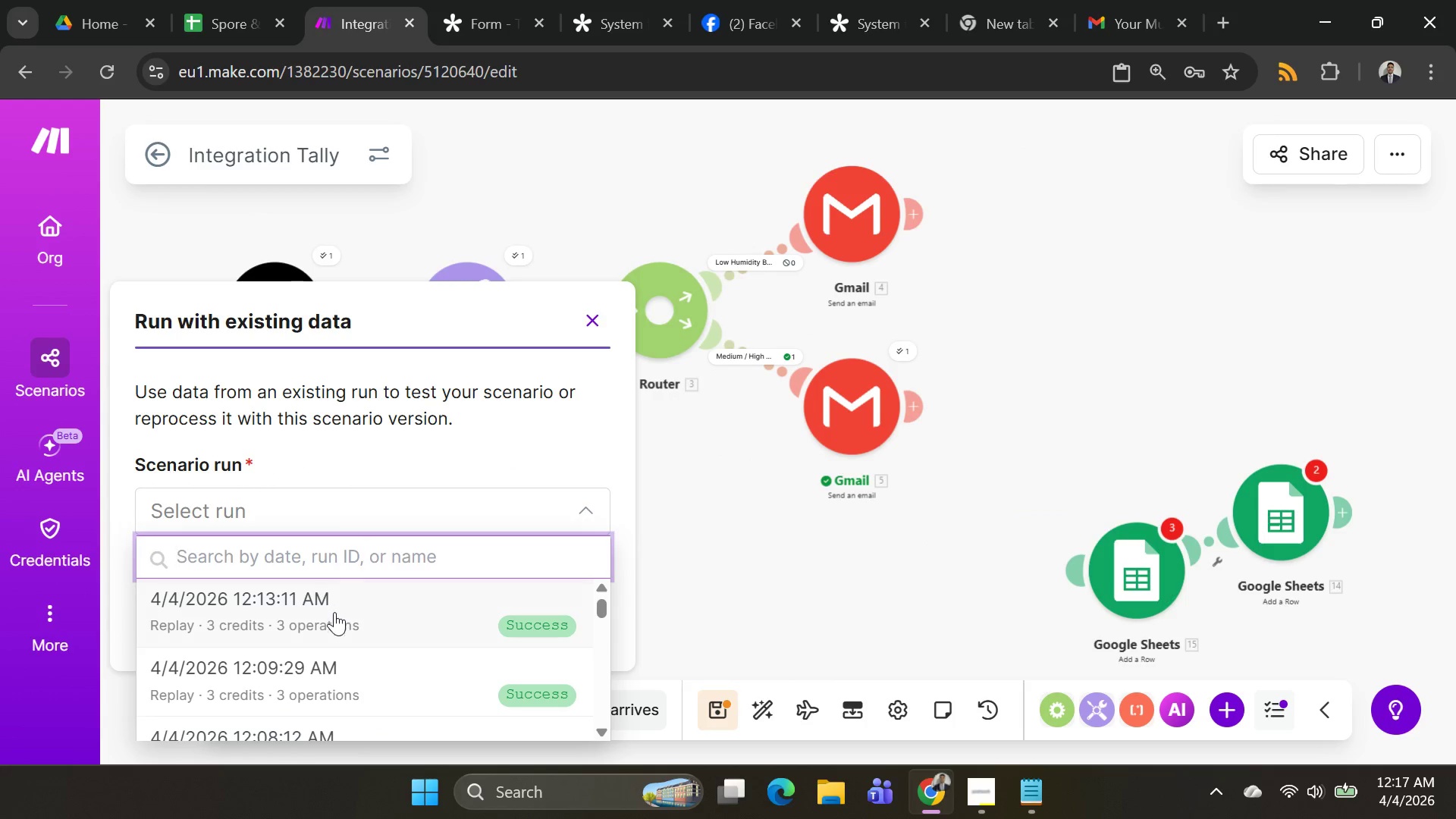 
left_click([334, 615])
 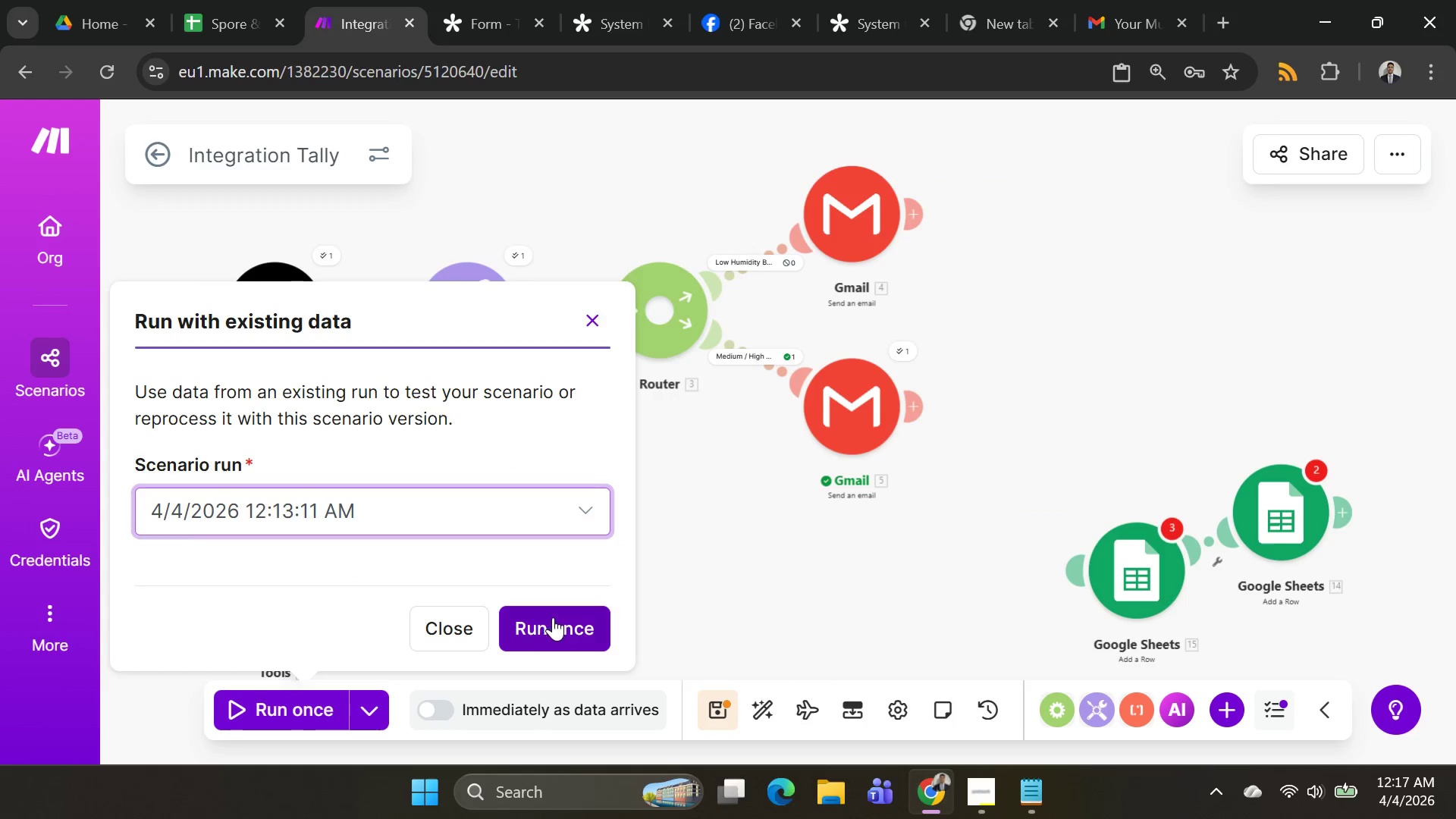 
left_click([556, 620])
 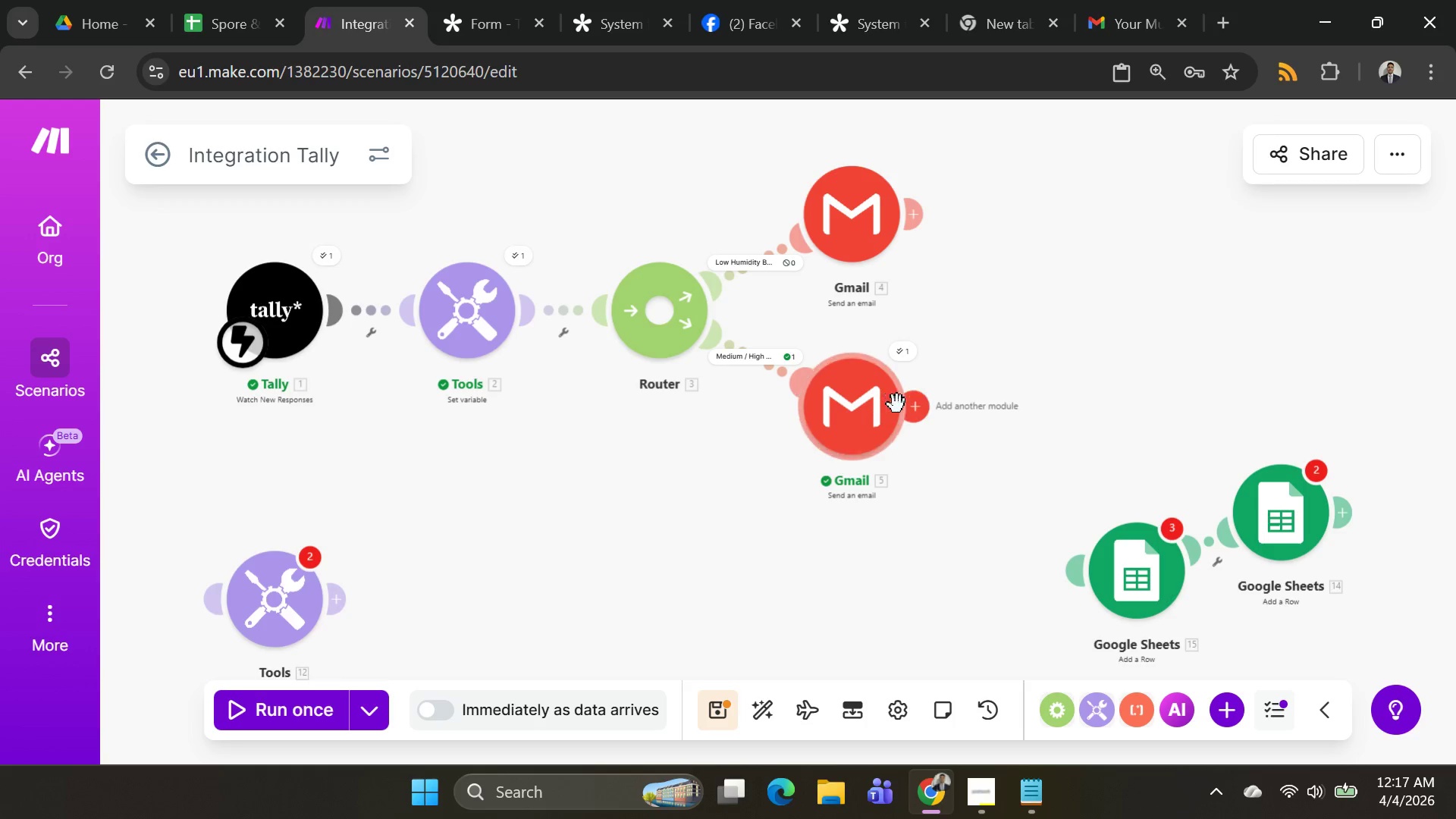 
wait(20.36)
 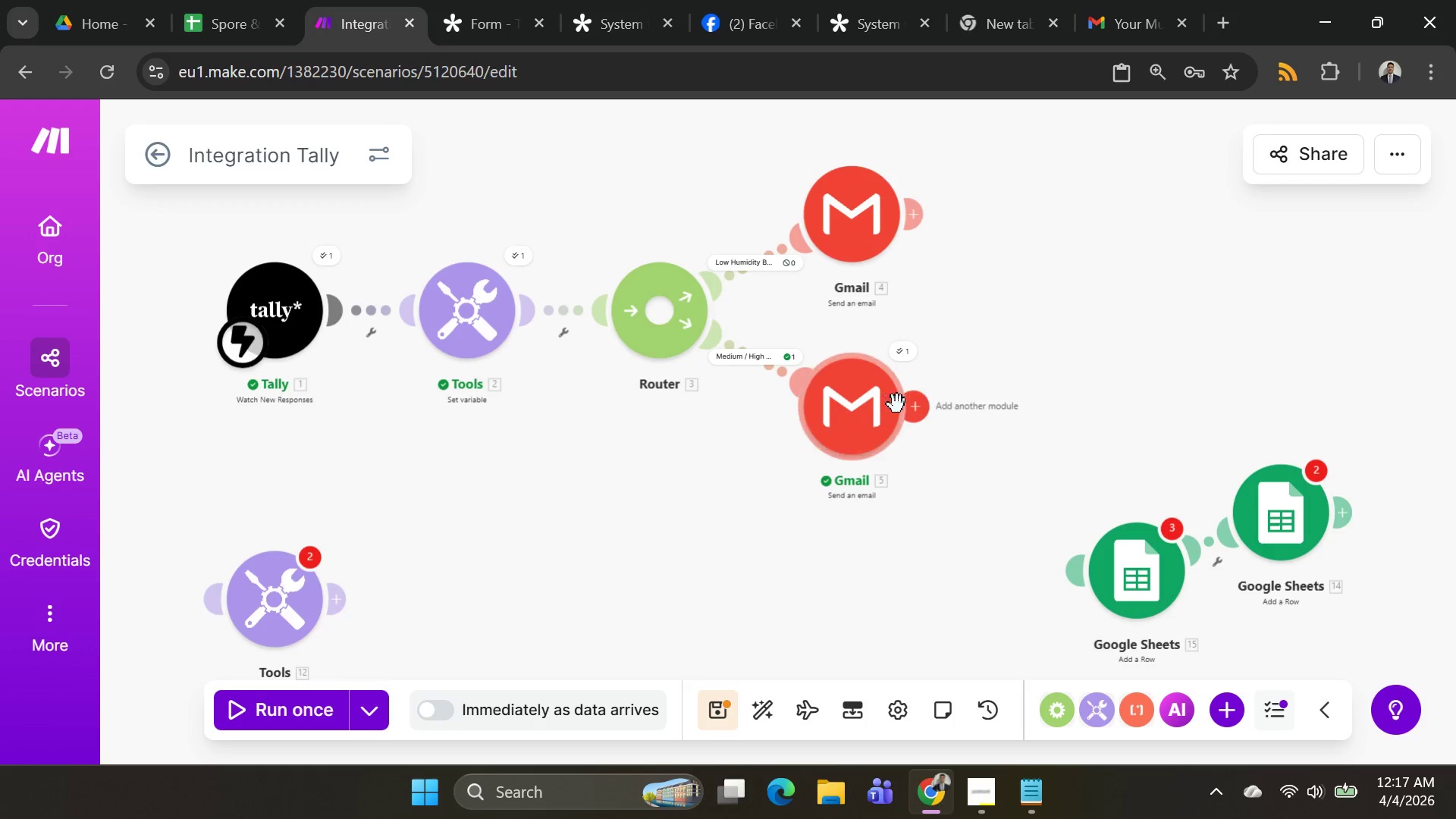 
left_click([833, 393])
 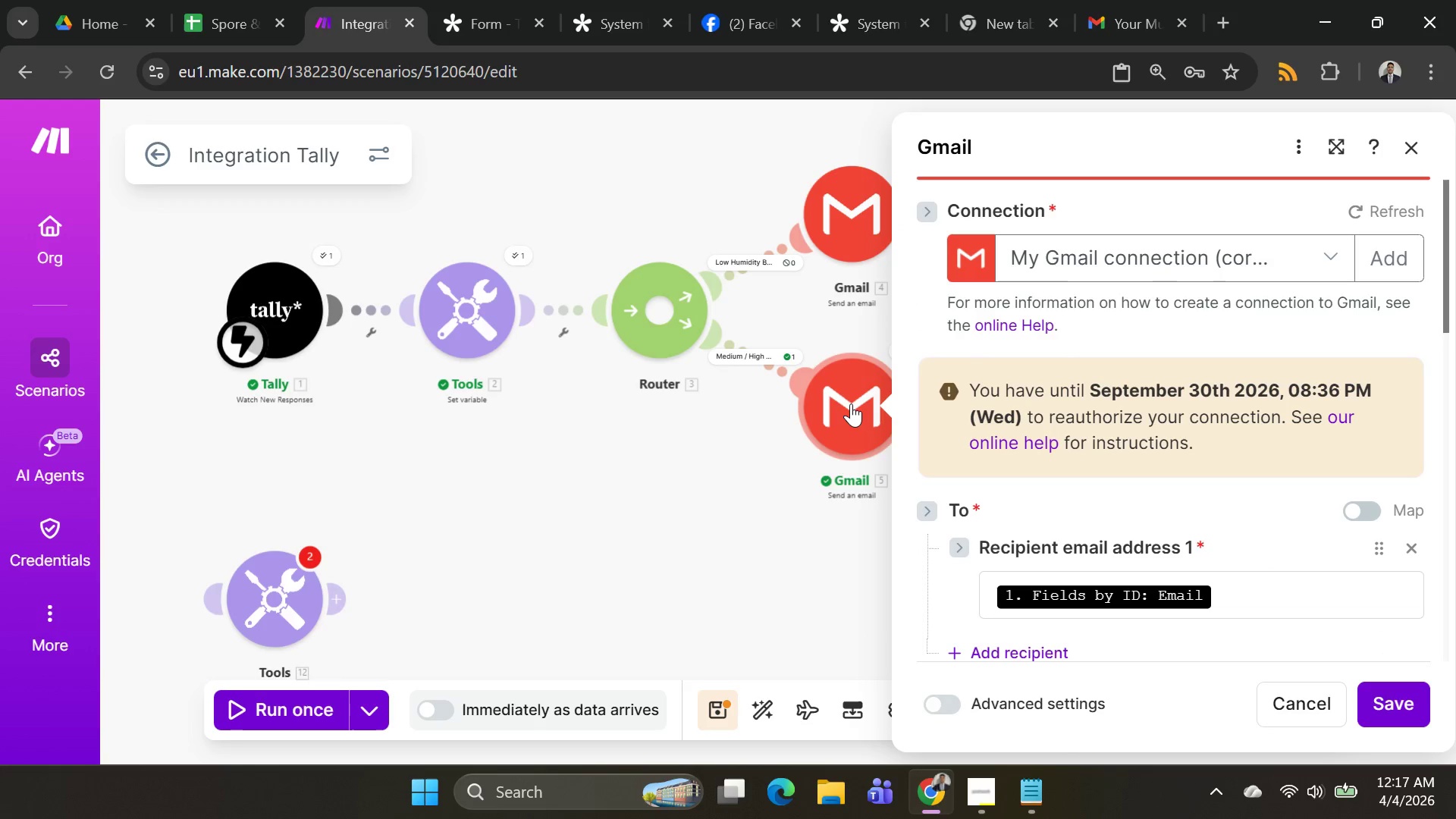 
mouse_move([987, 418])
 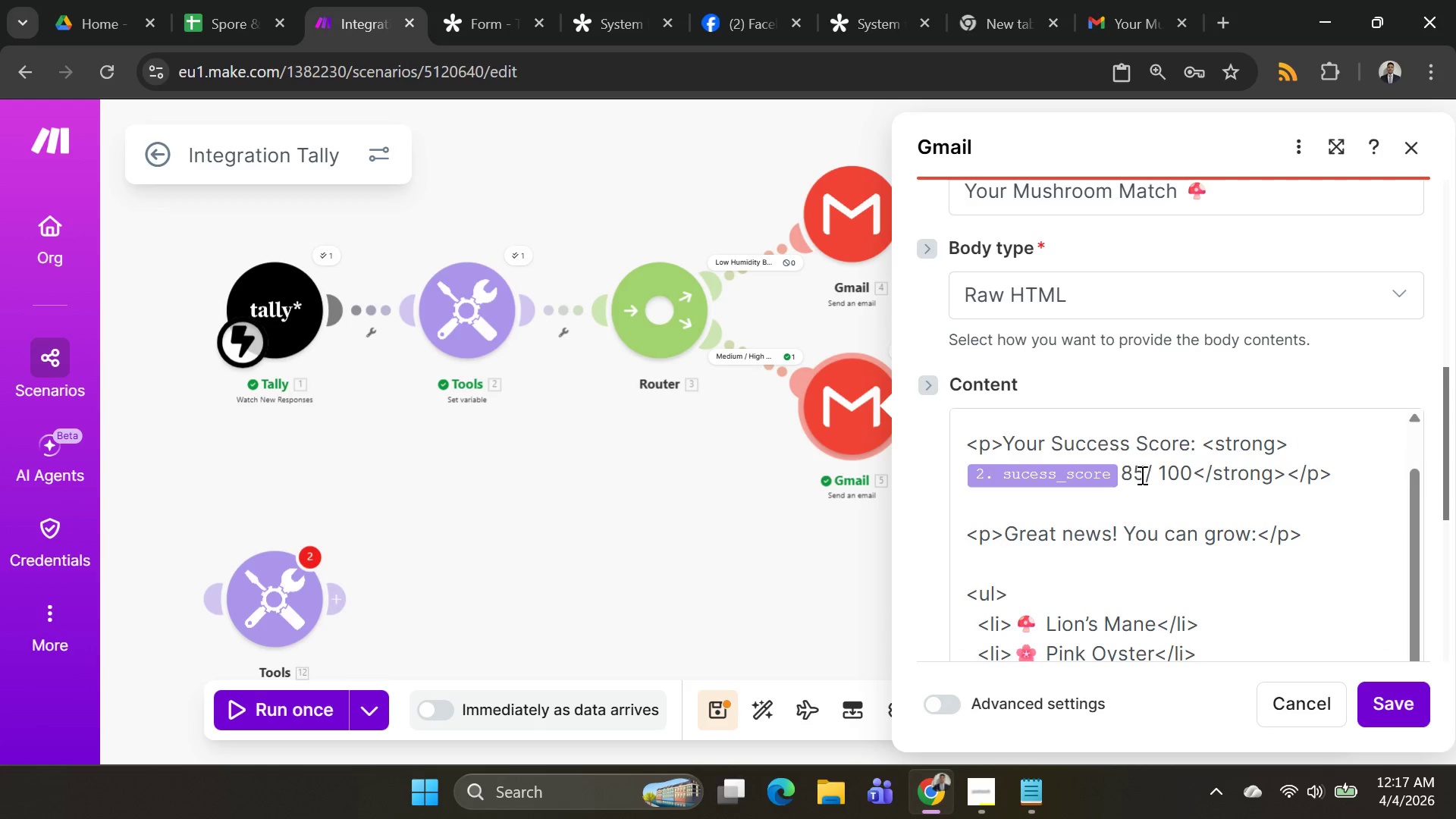 
left_click([1141, 475])
 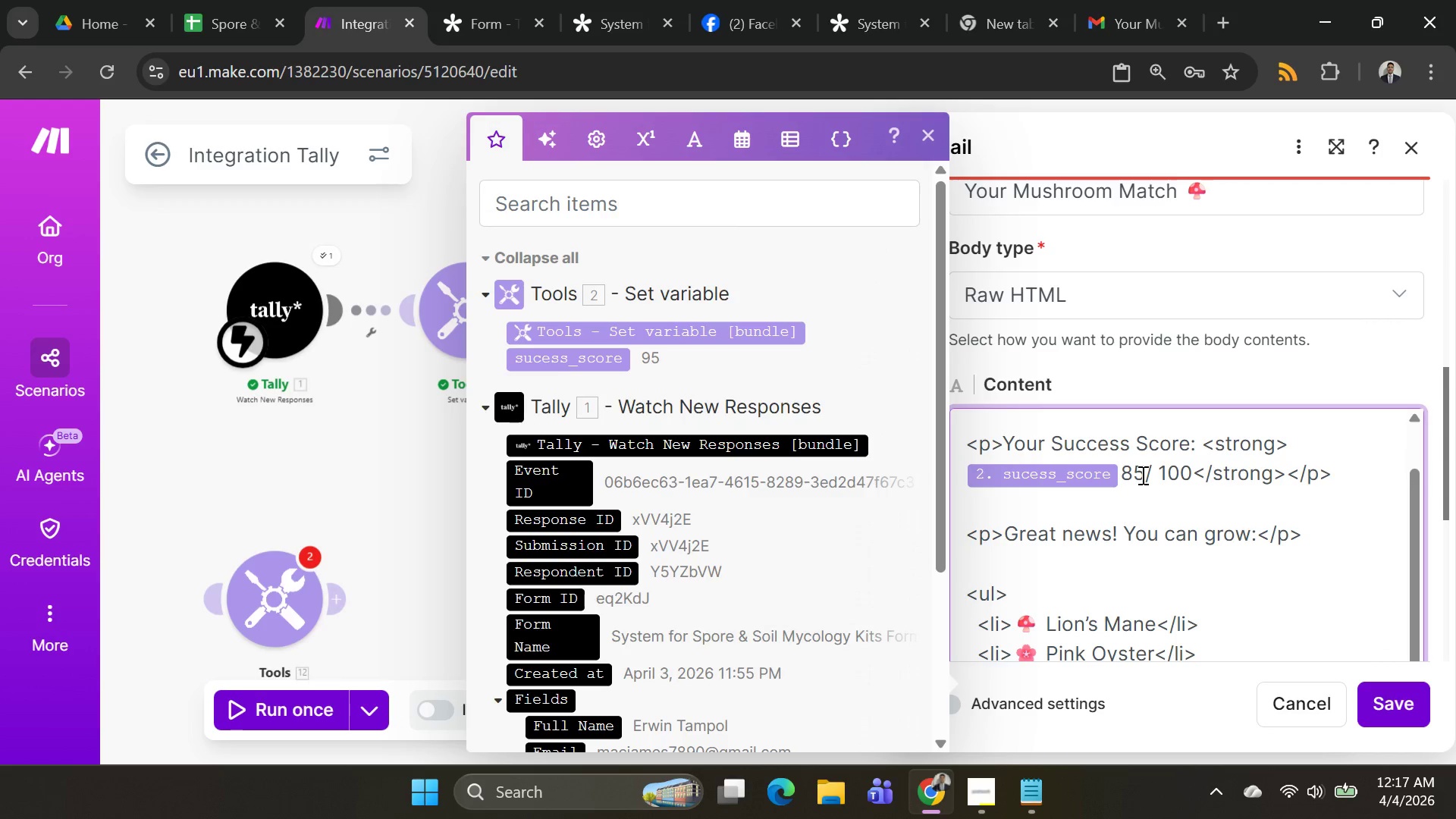 
key(Backspace)
 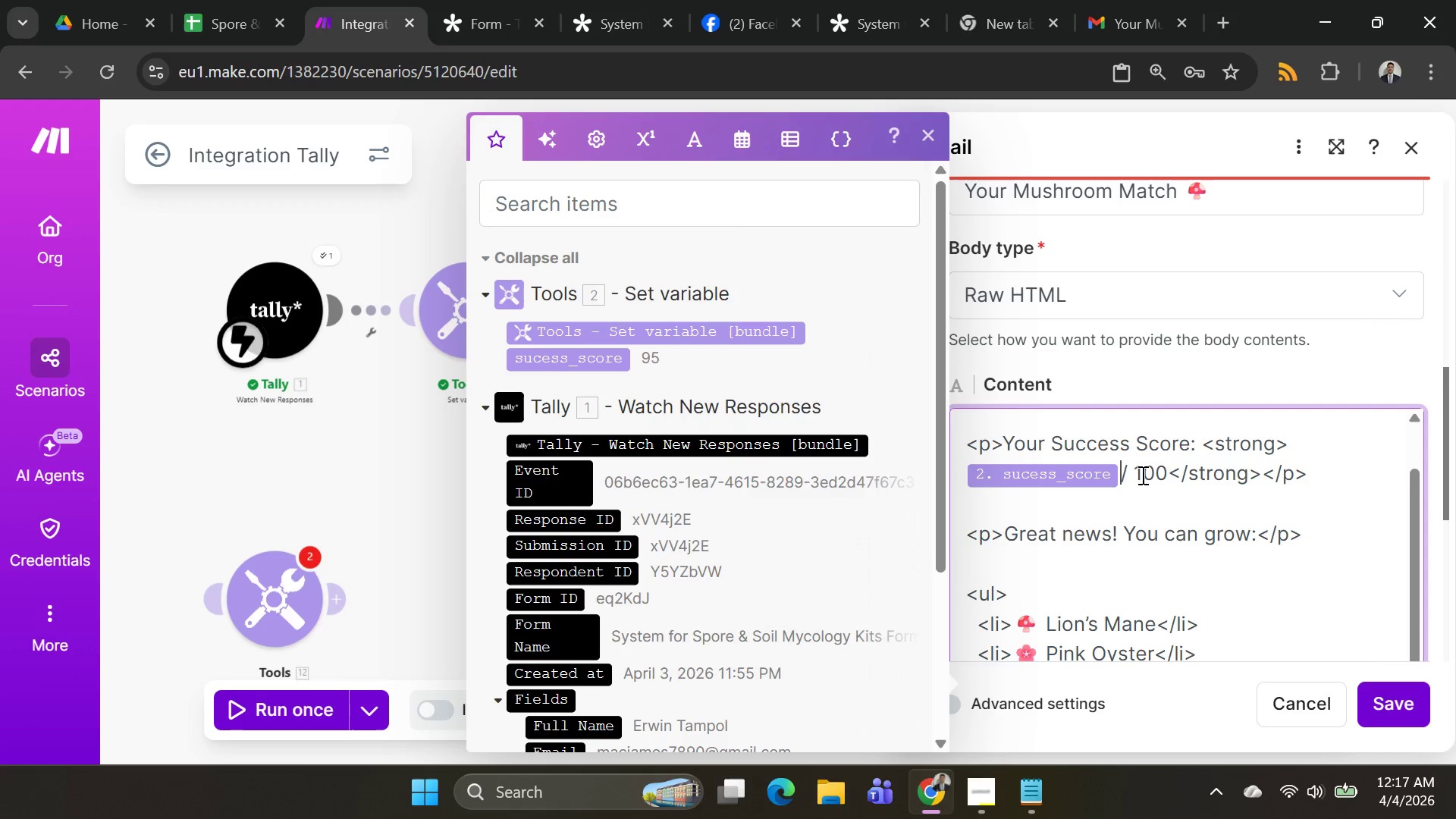 
key(Backspace)
 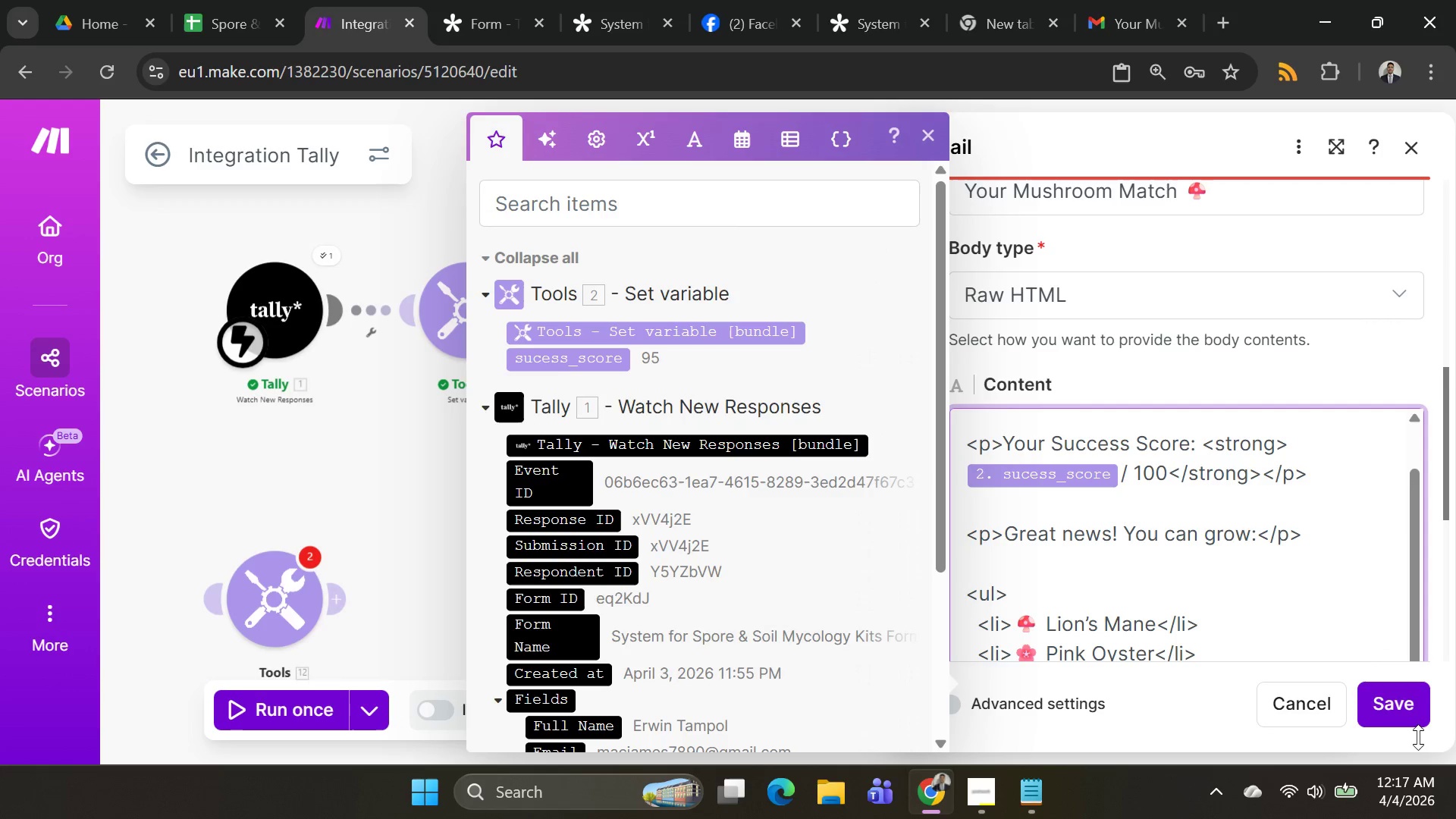 
left_click([1405, 717])
 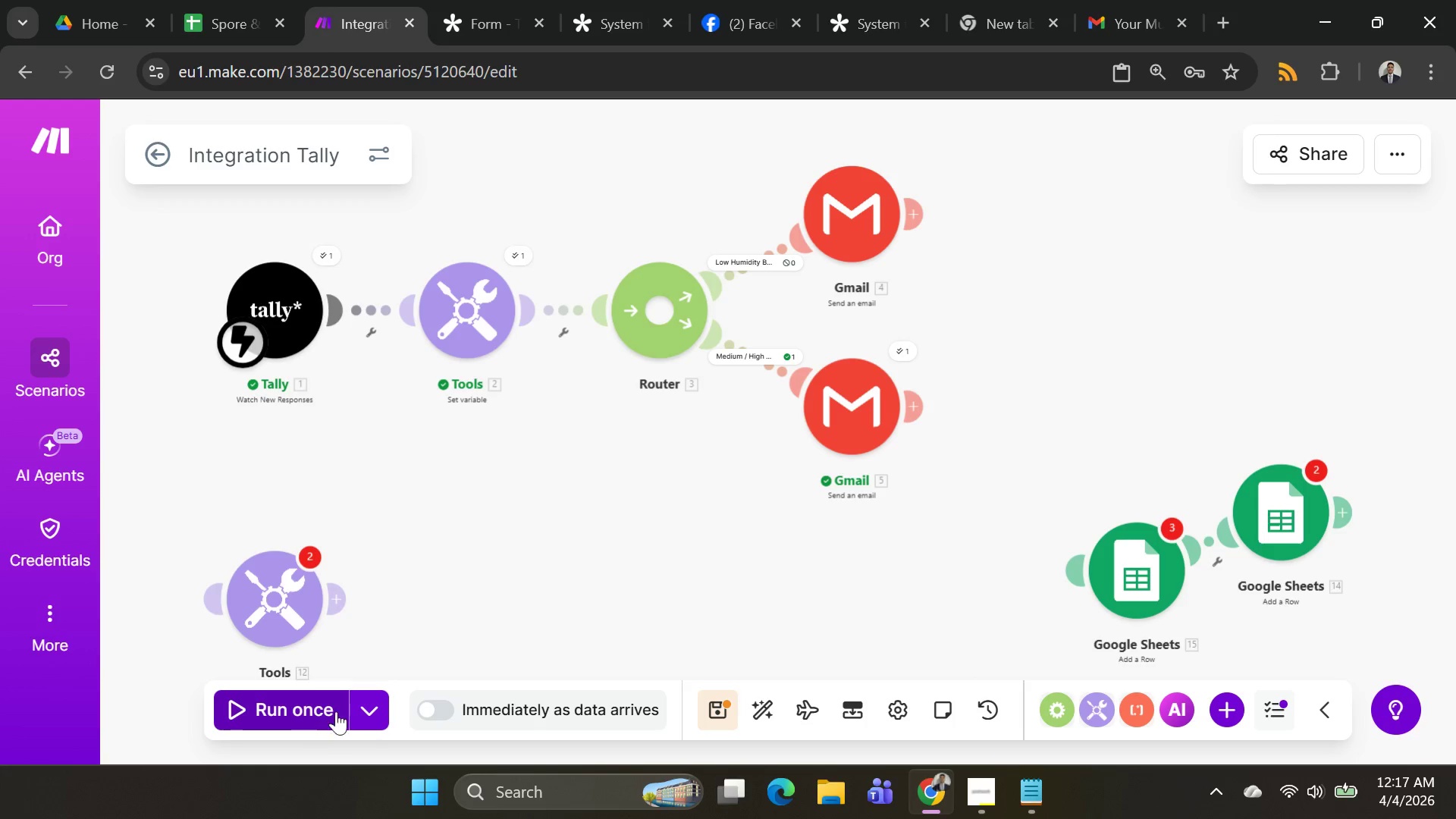 
left_click([372, 708])
 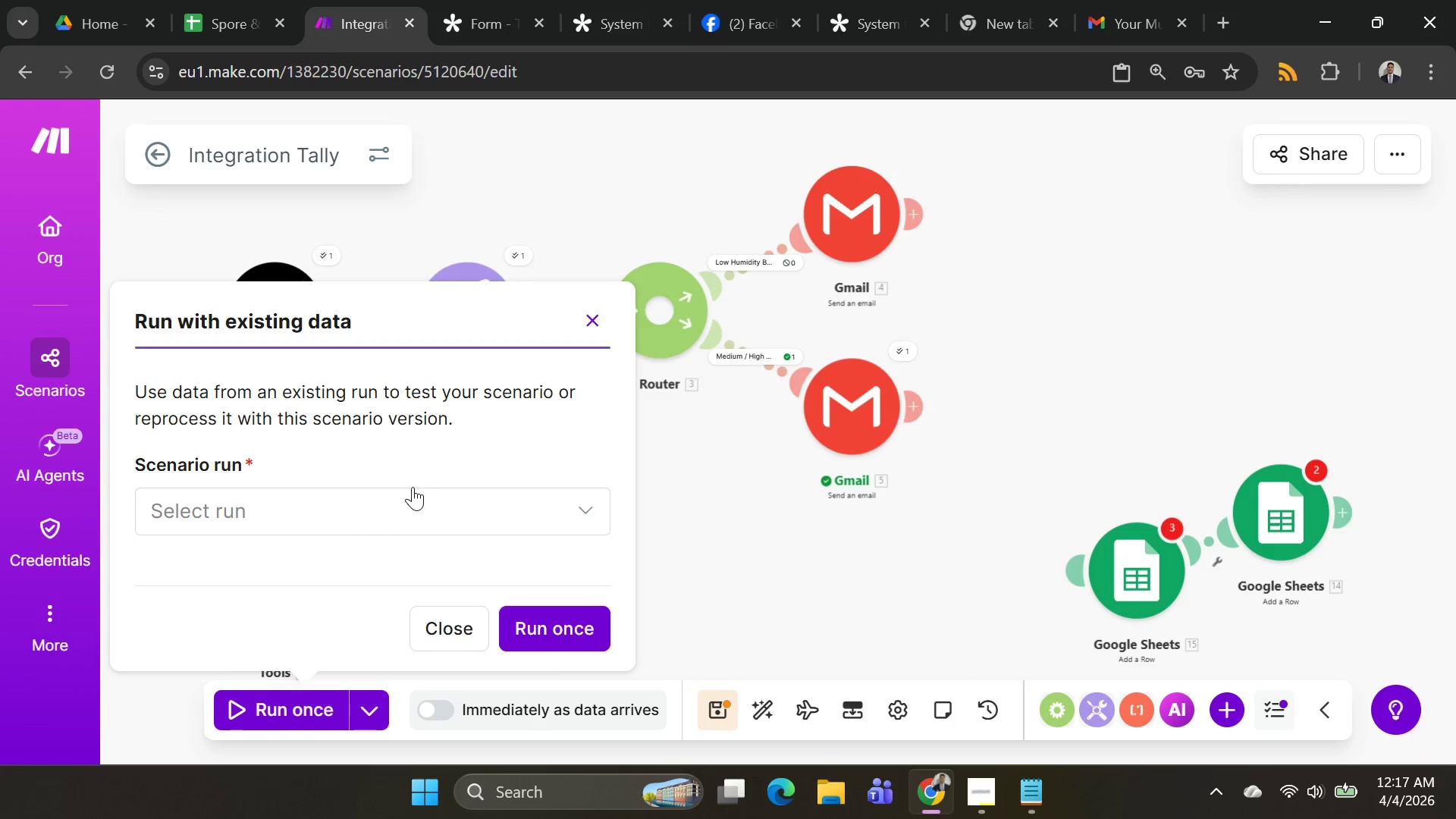 
left_click([413, 487])
 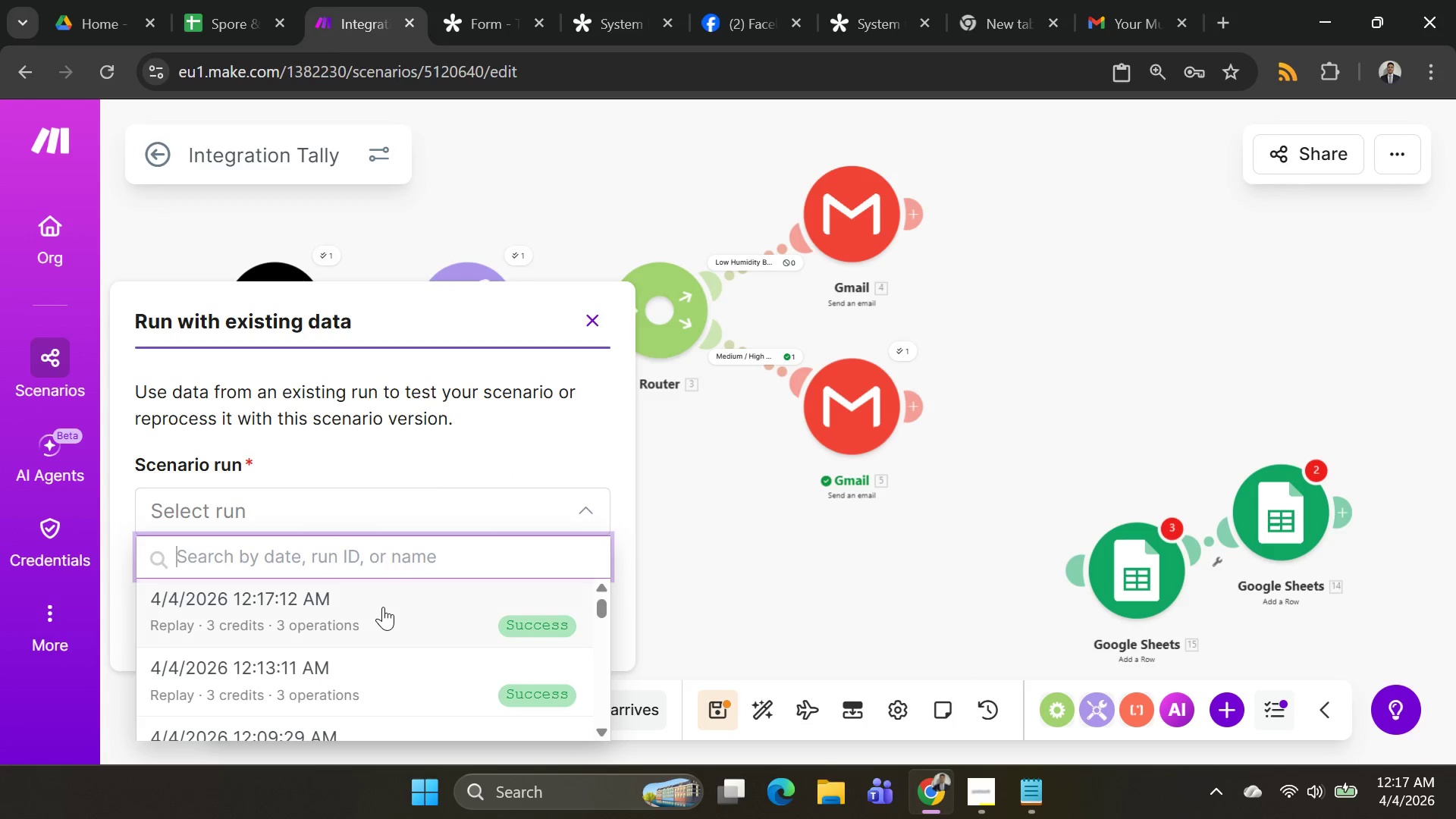 
left_click([383, 611])
 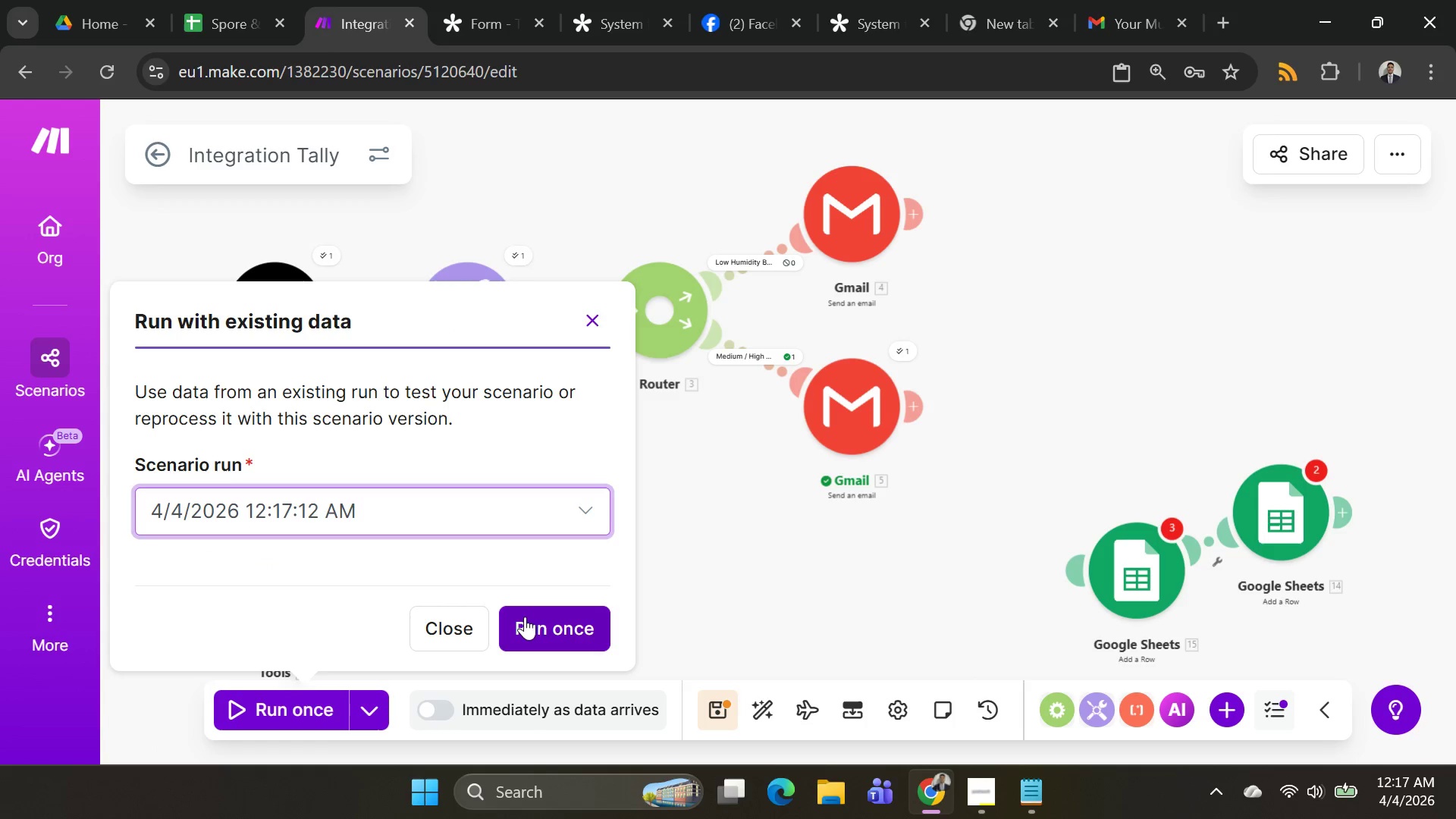 
left_click([531, 617])
 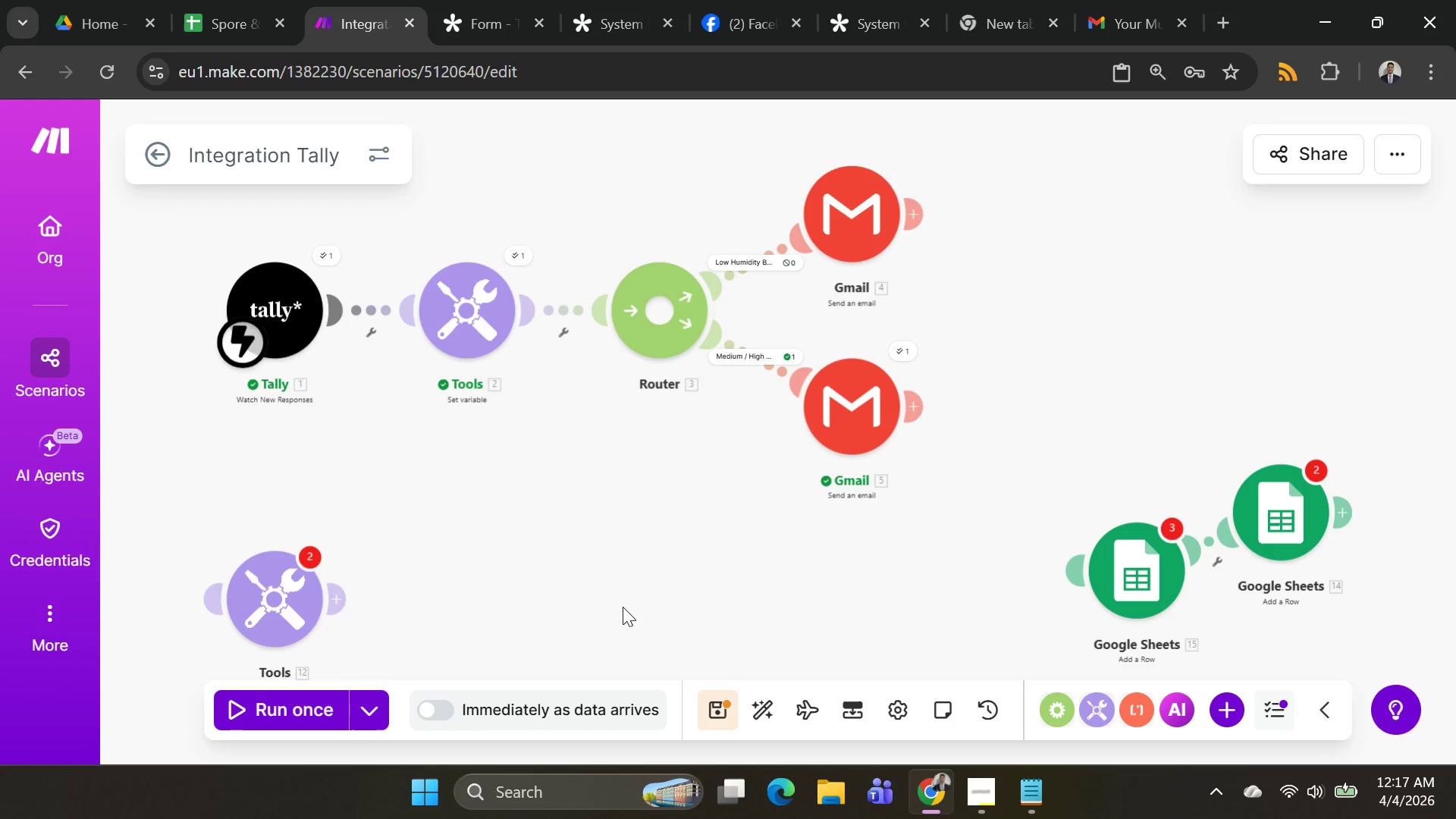 
wait(13.45)
 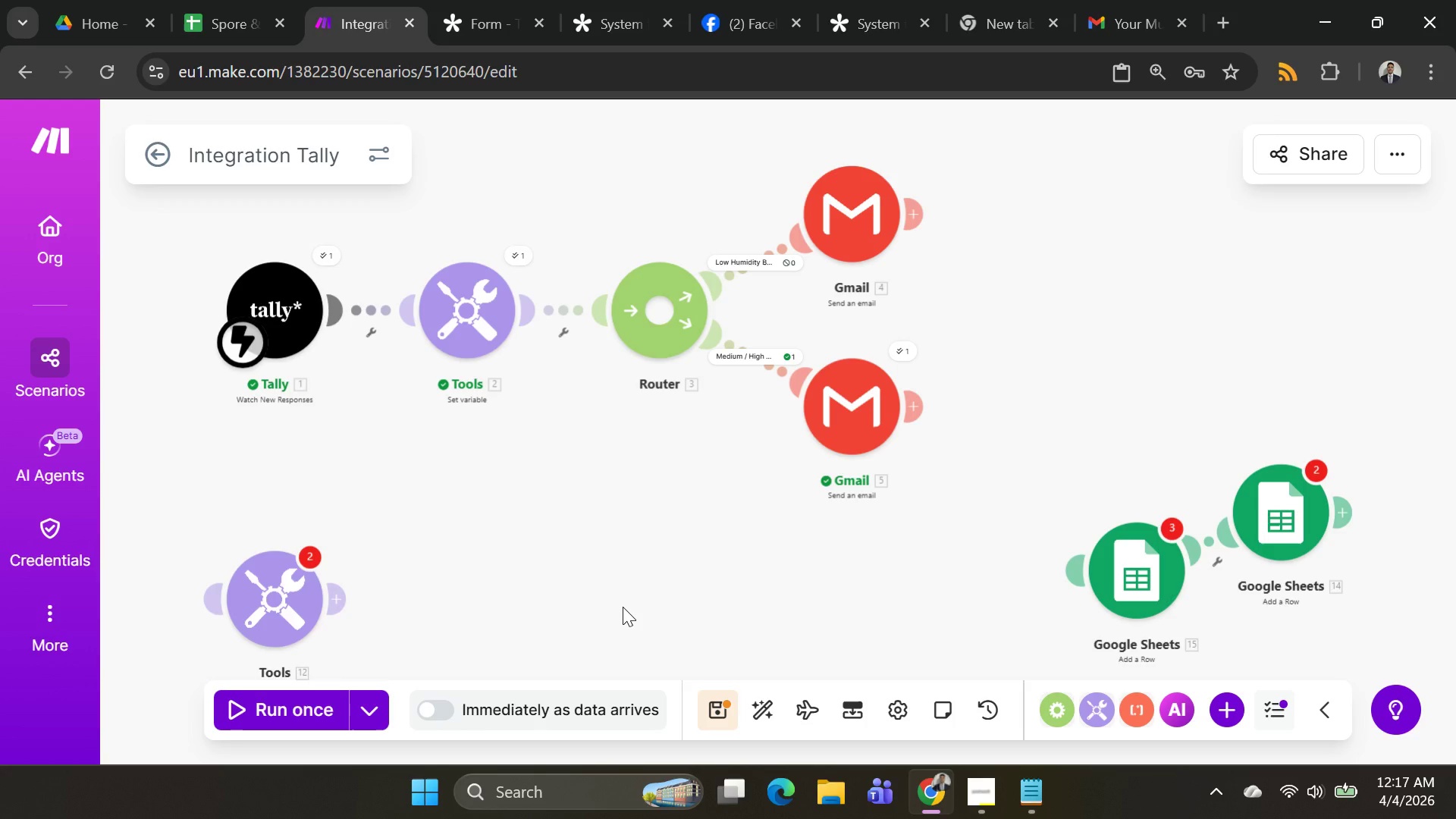 
left_click([371, 702])
 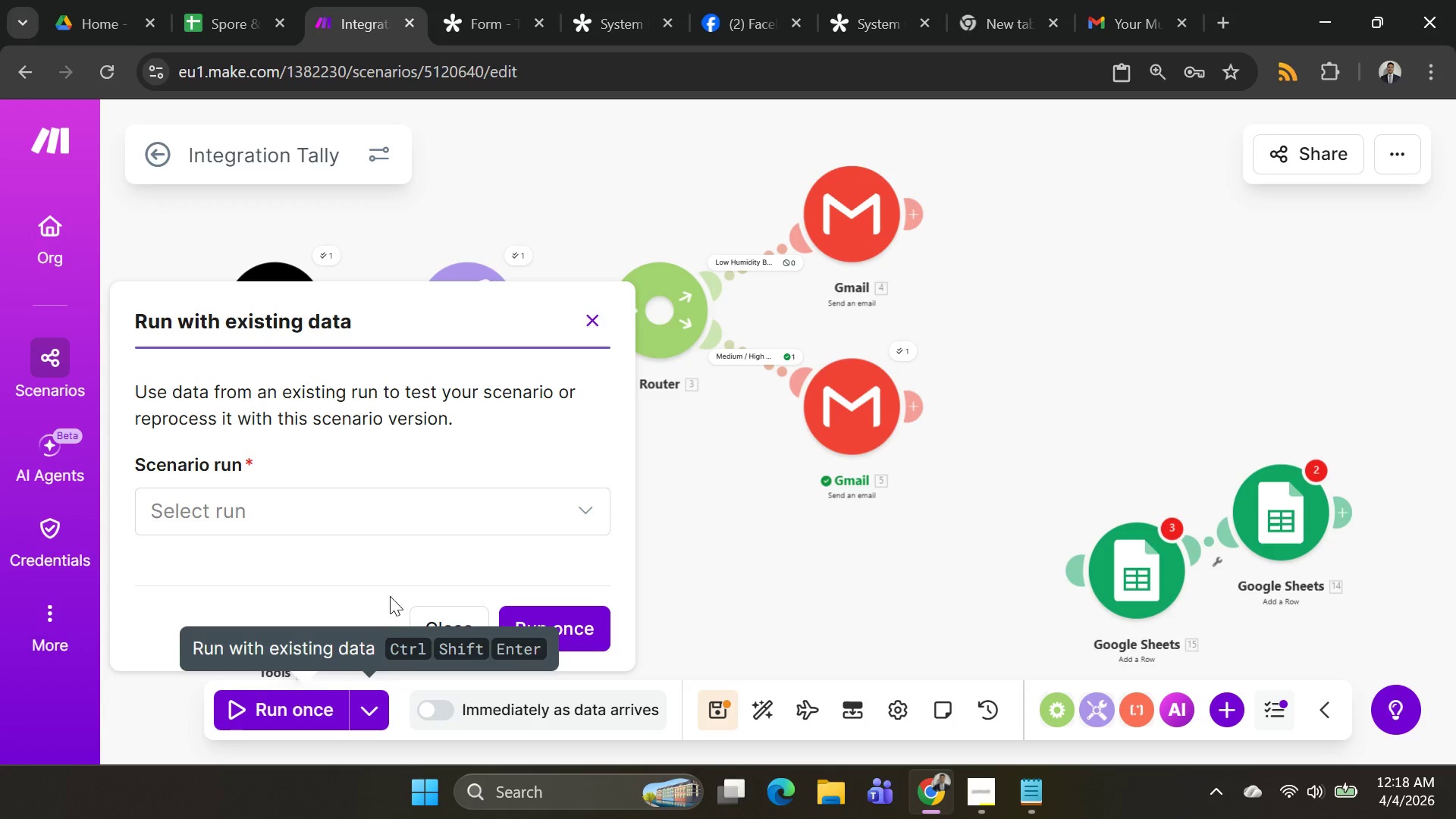 
left_click([422, 507])
 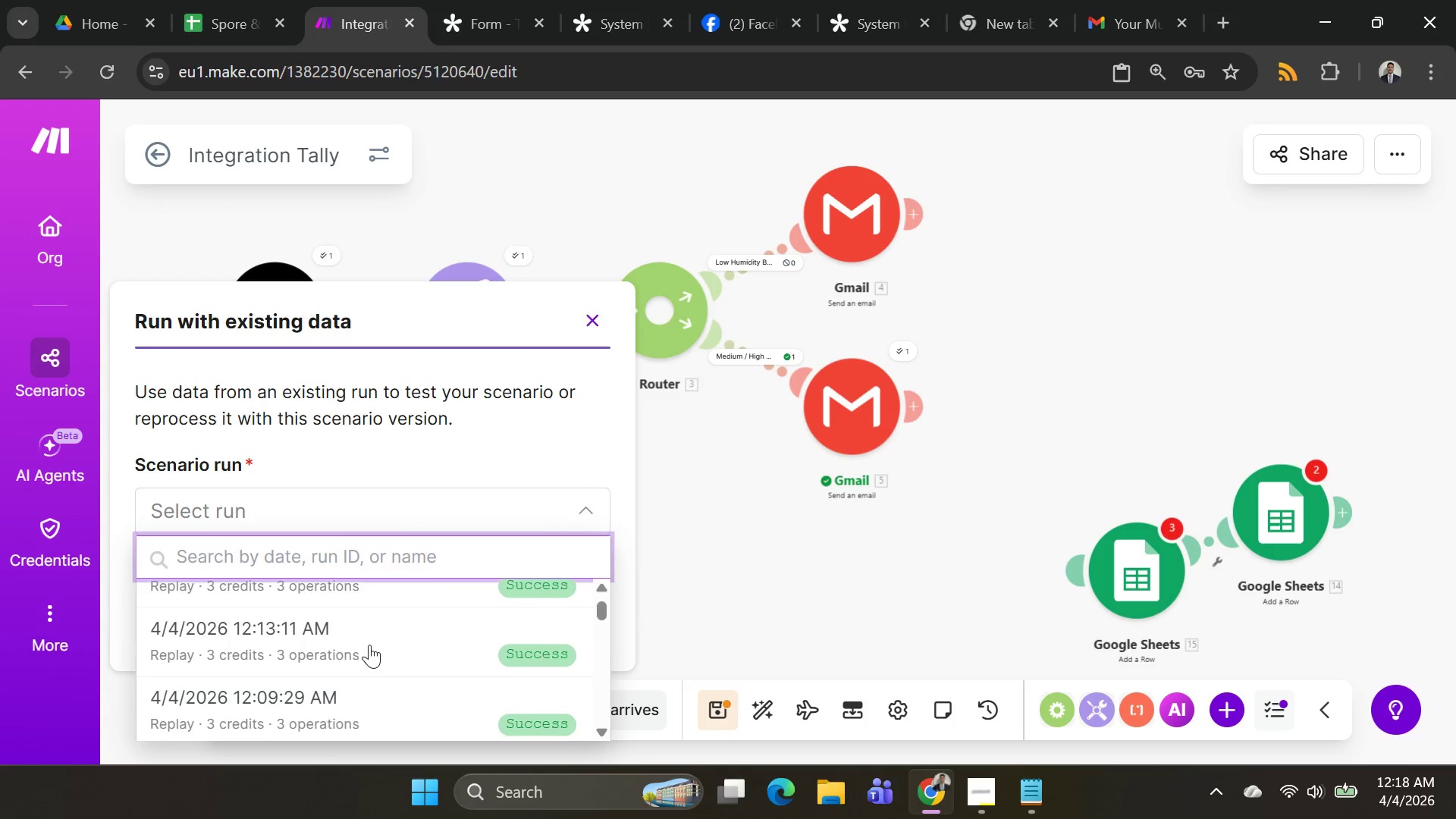 
scroll: coordinate [369, 645], scroll_direction: none, amount: 0.0
 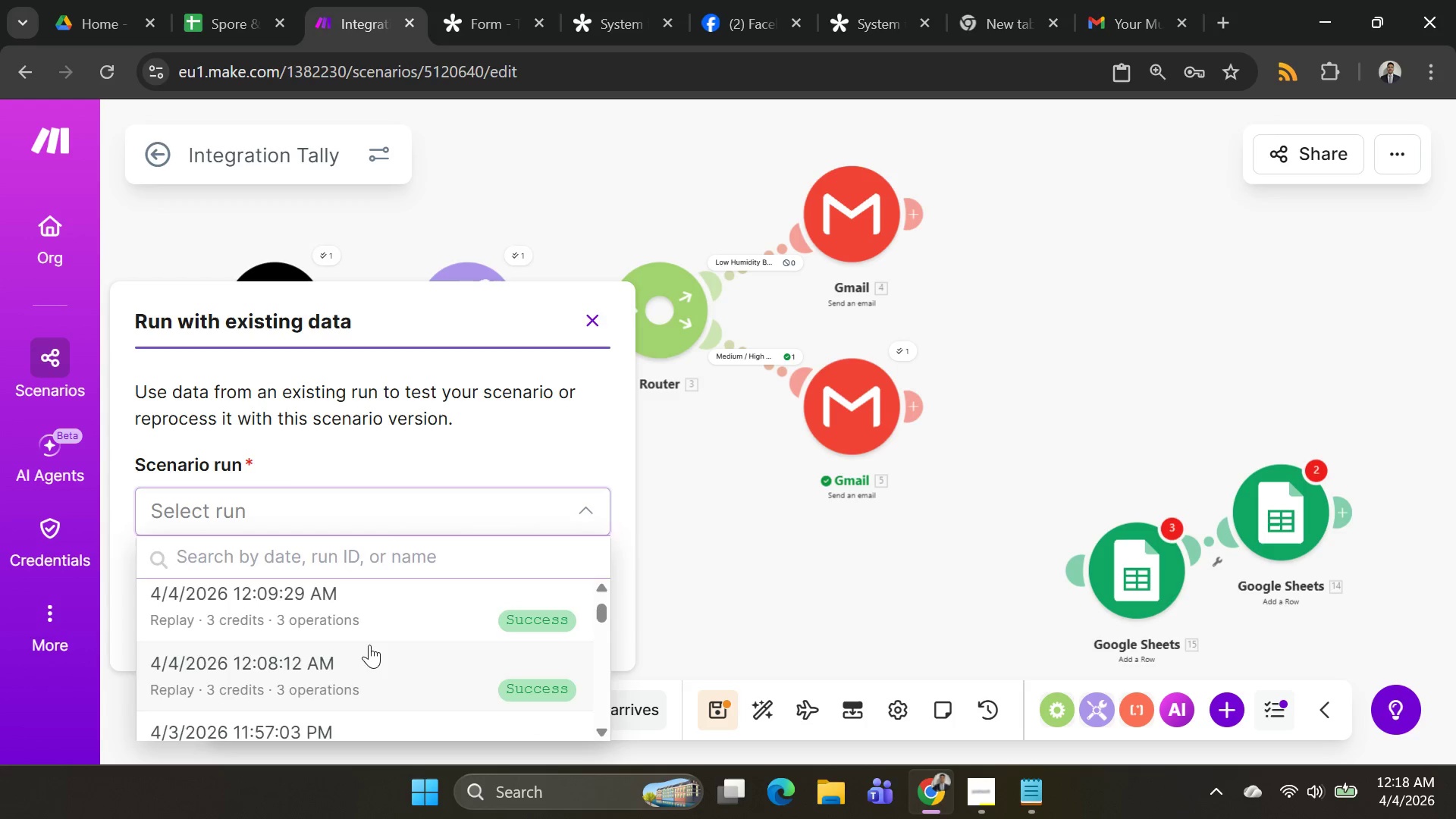 
double_click([369, 645])
 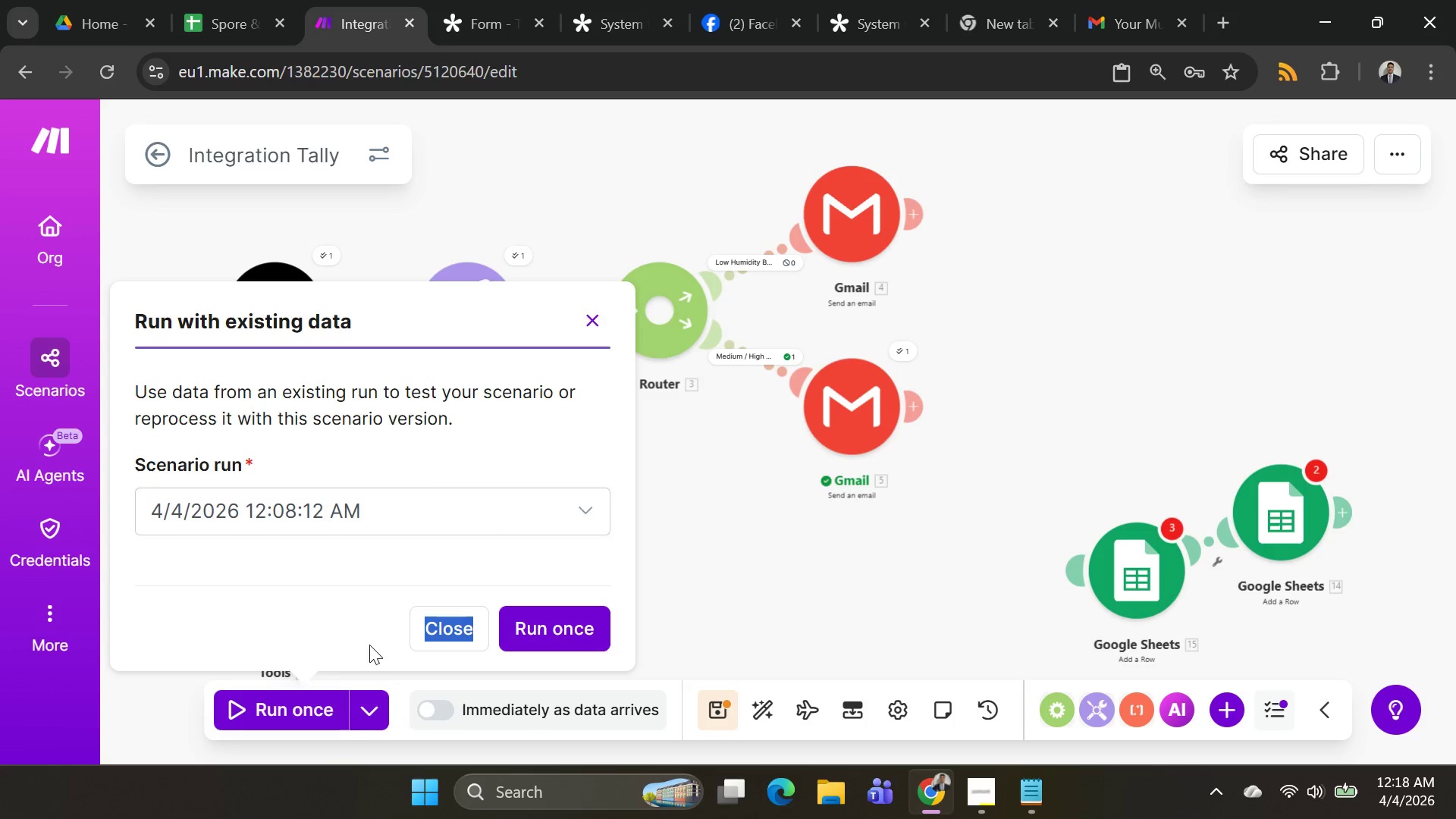 
triple_click([369, 645])
 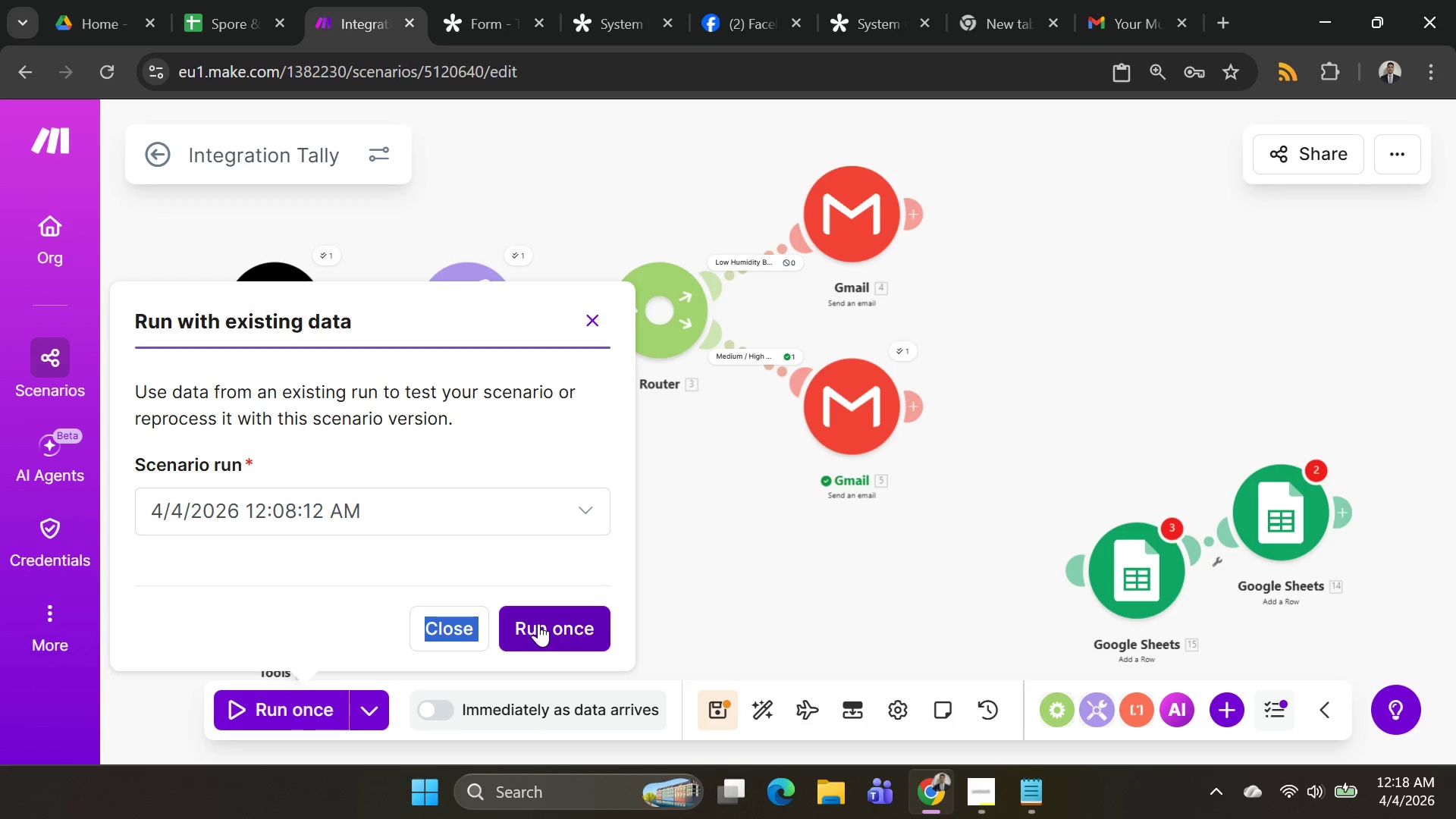 
left_click([538, 623])
 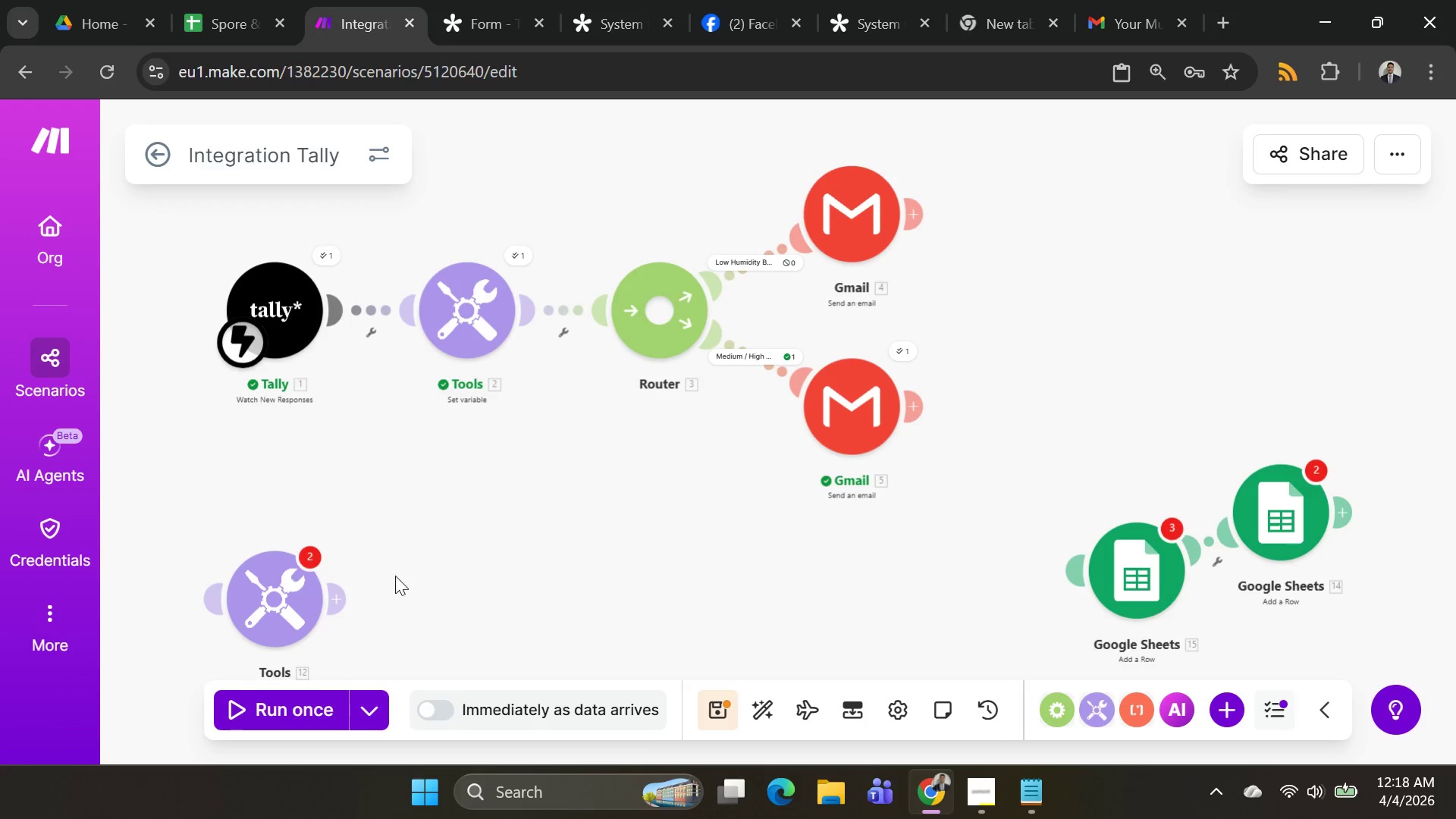 
left_click([370, 702])
 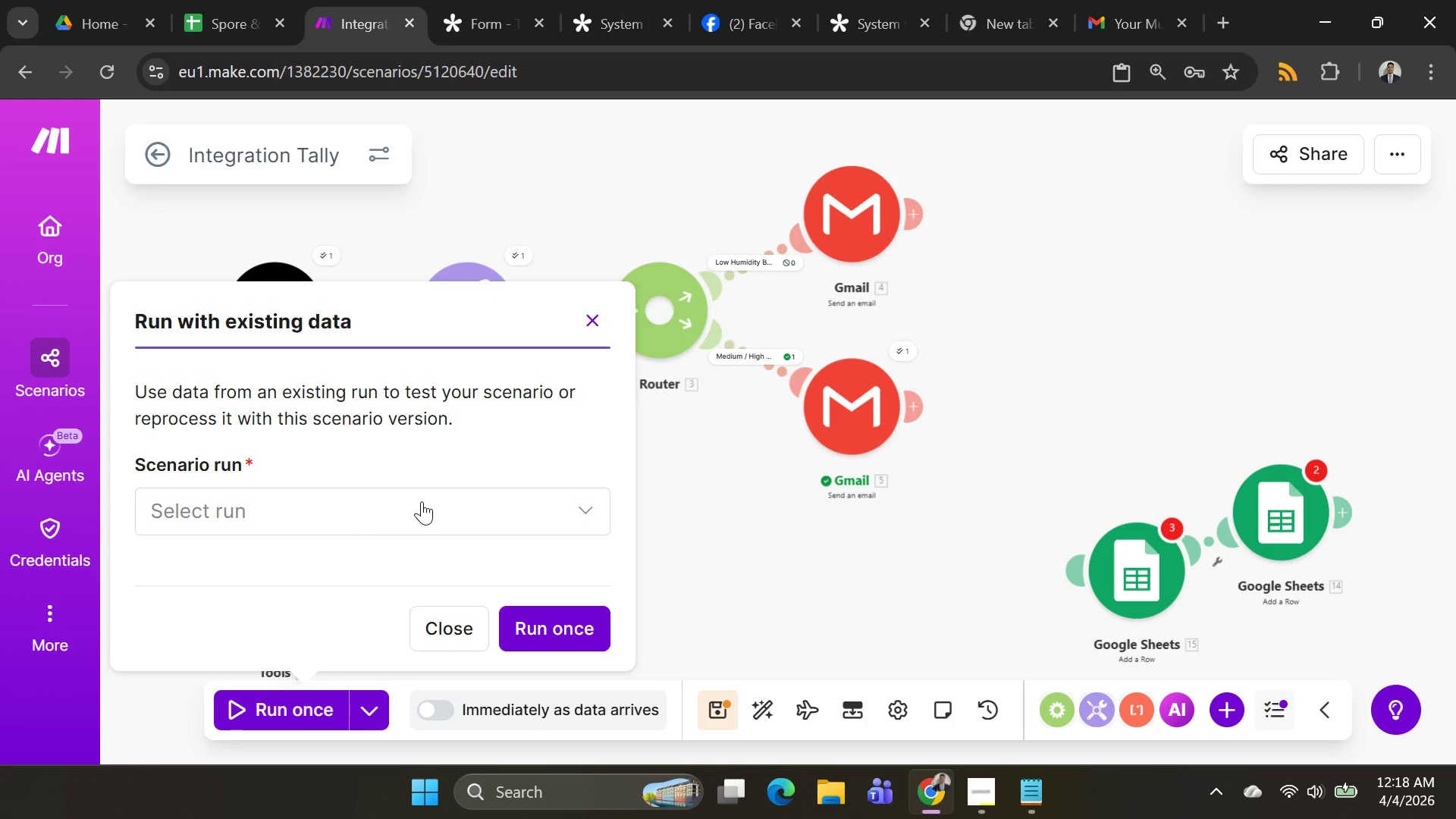 
left_click([422, 501])
 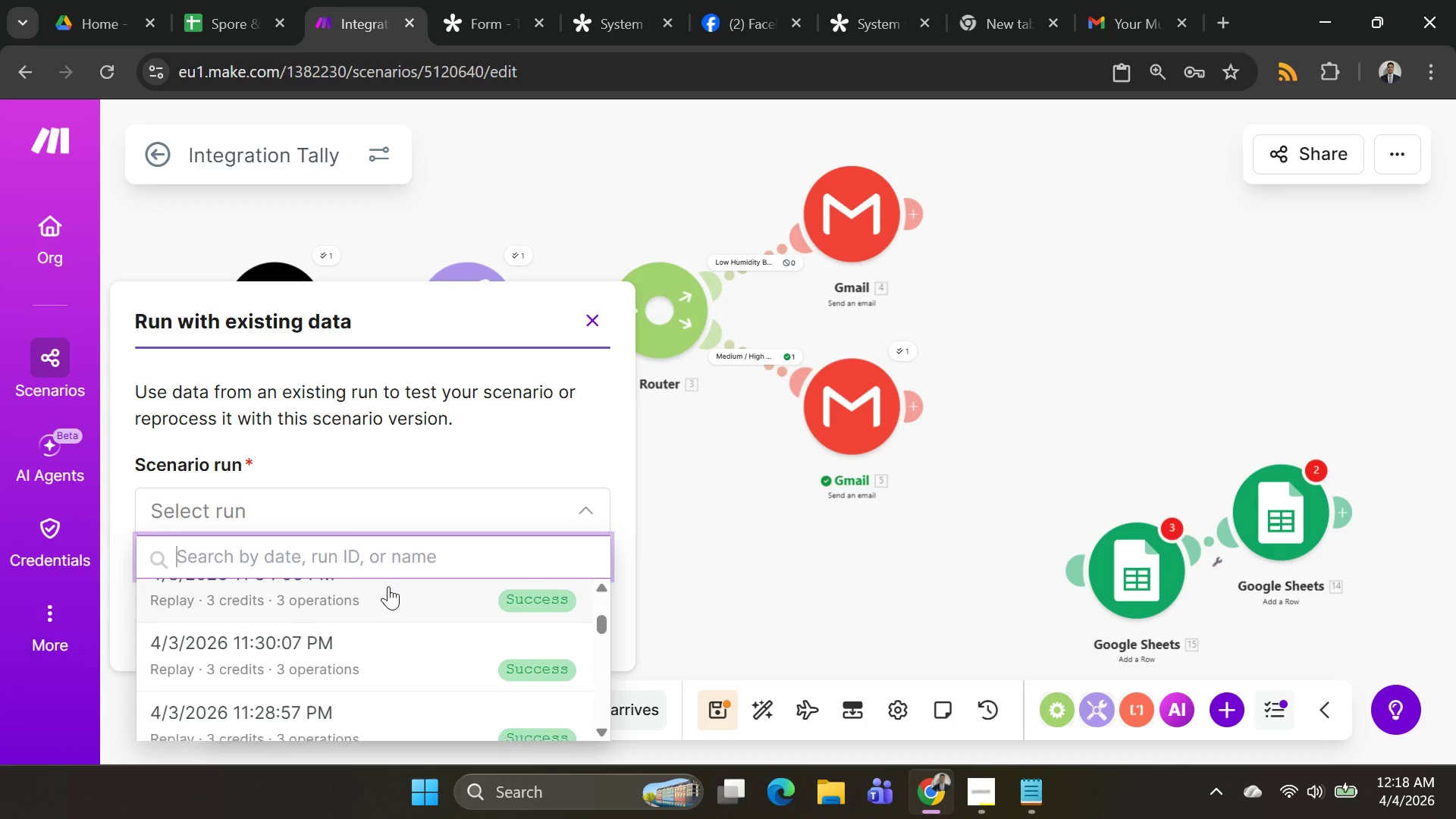 
left_click([381, 657])
 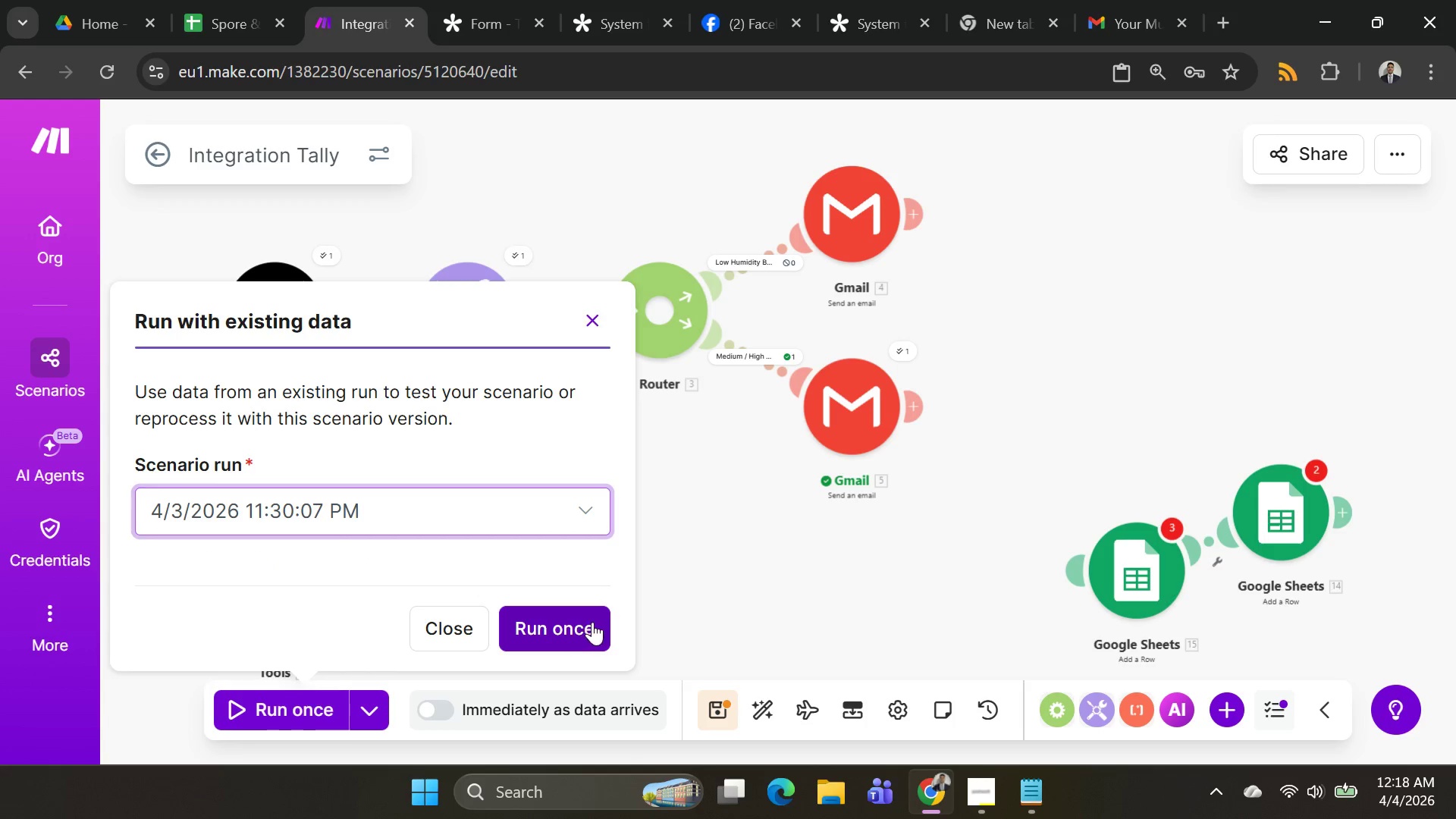 
left_click([593, 622])
 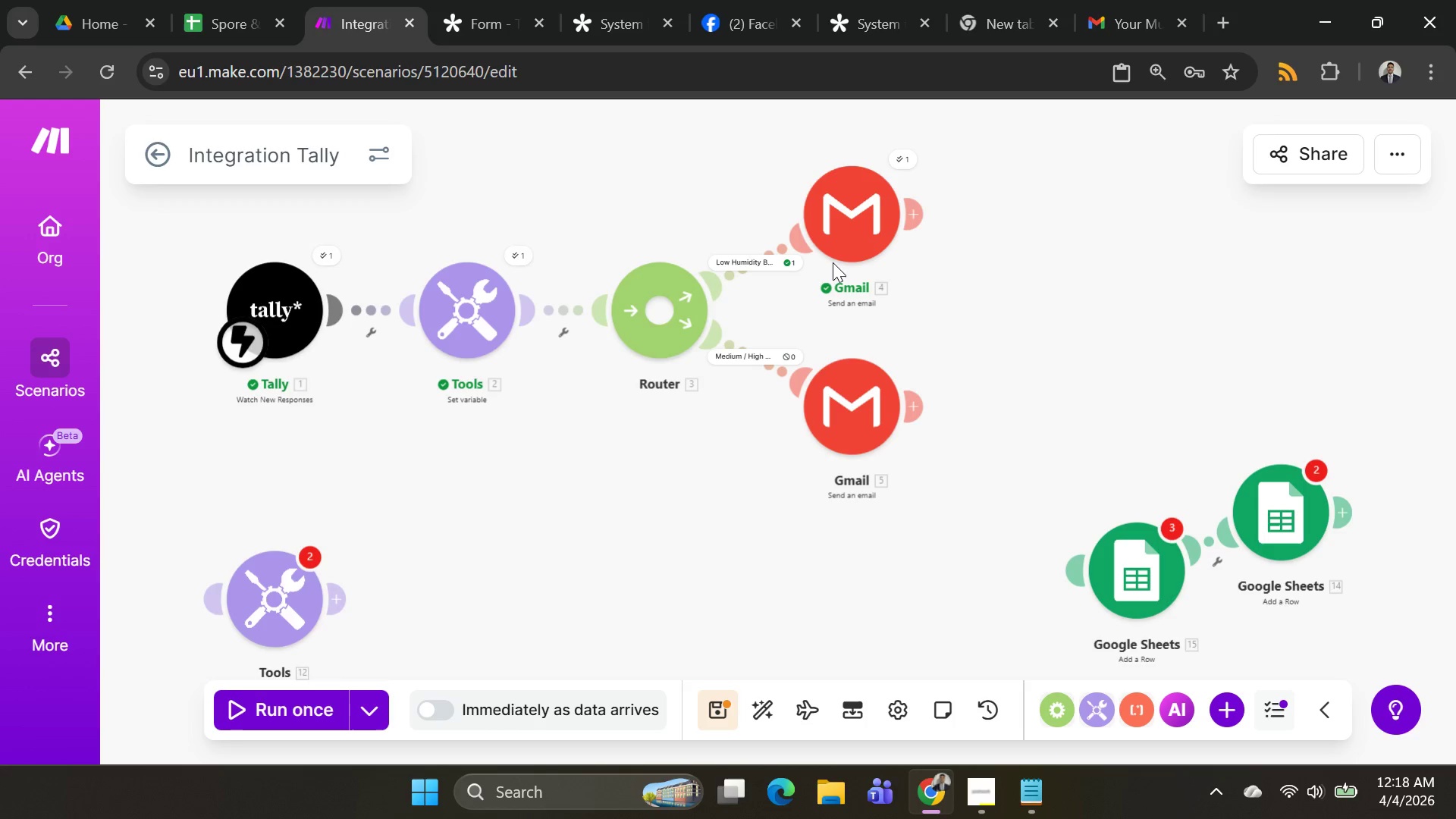 
wait(18.62)
 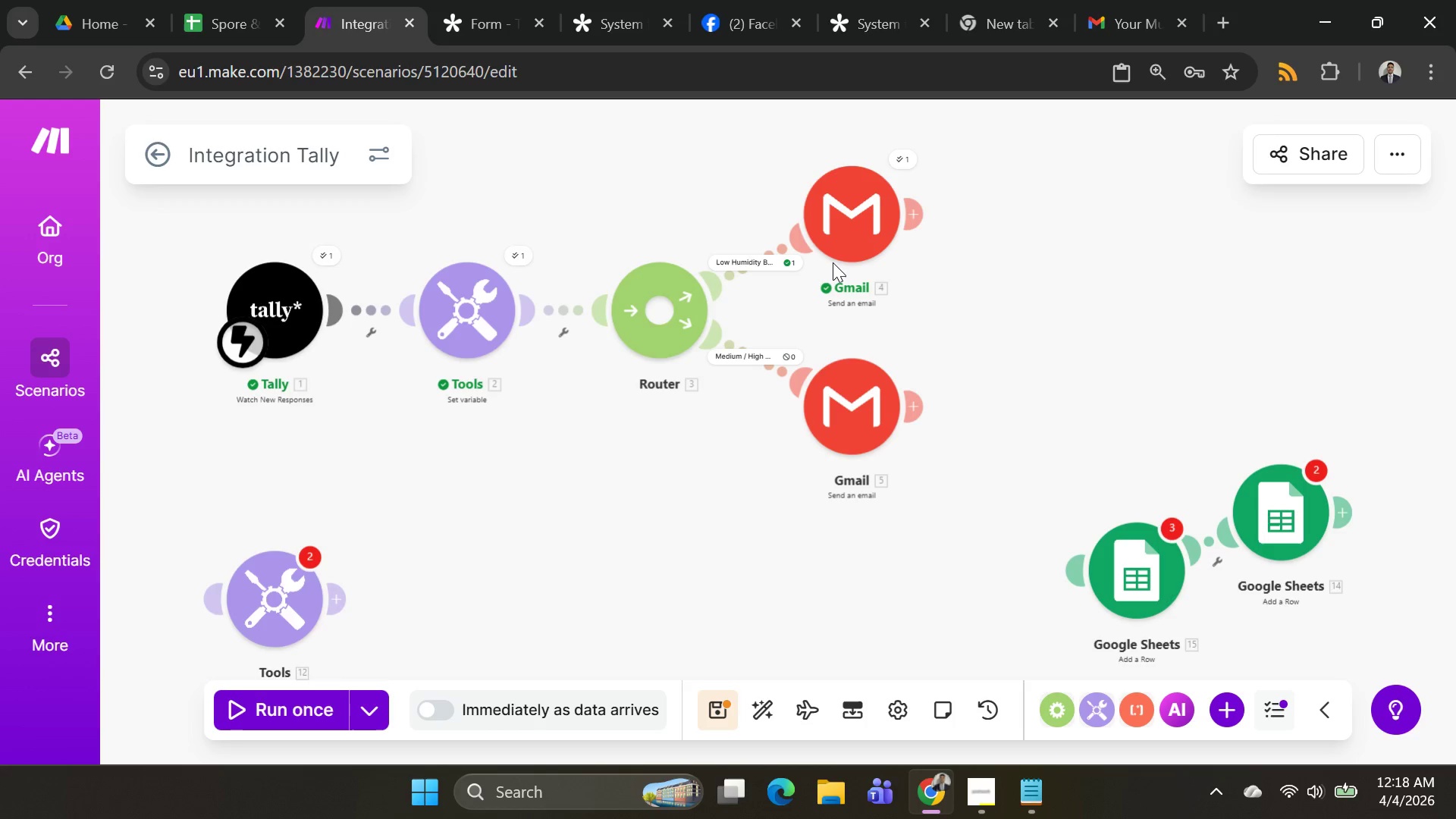 
left_click([900, 164])
 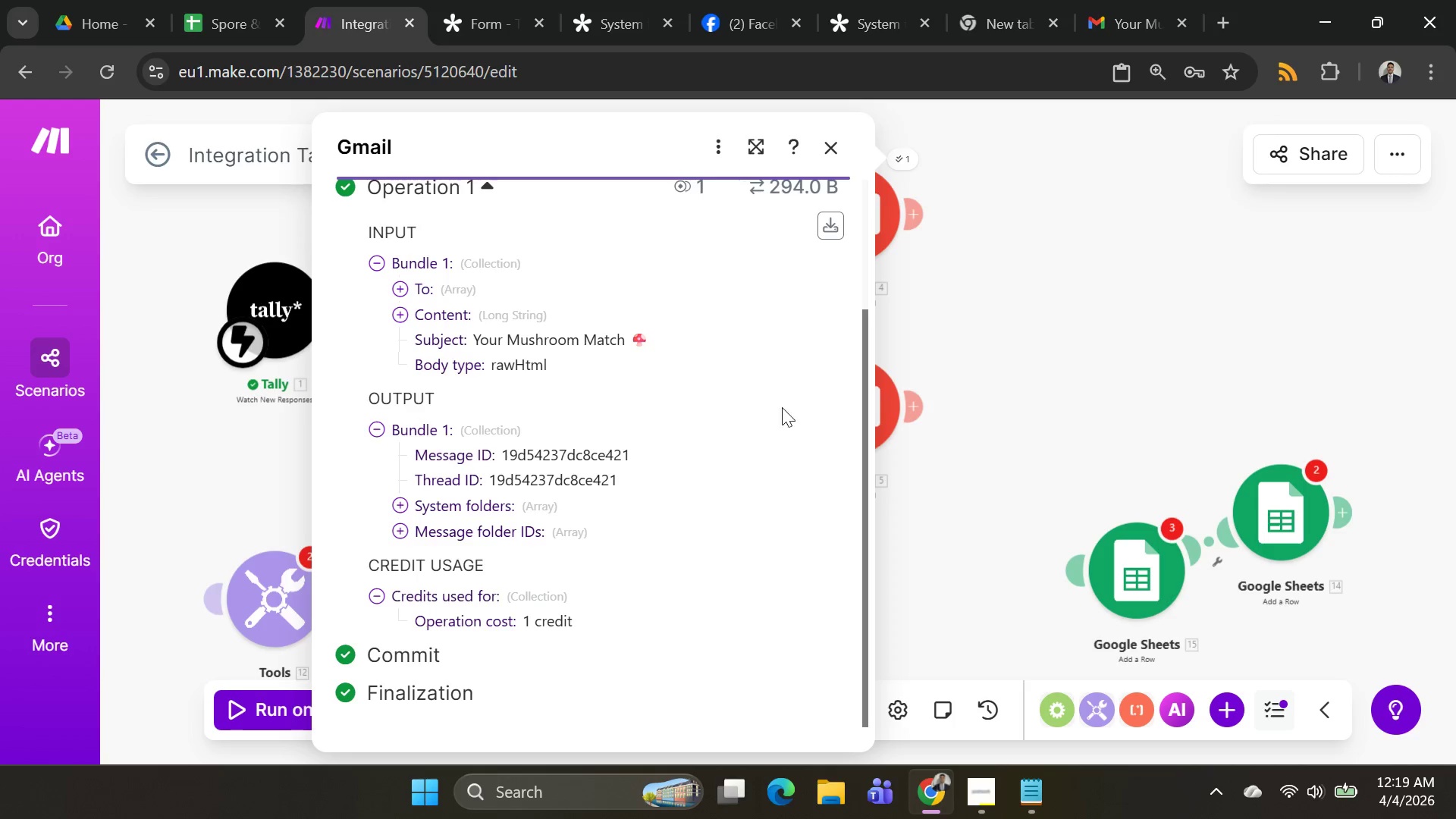 
wait(44.64)
 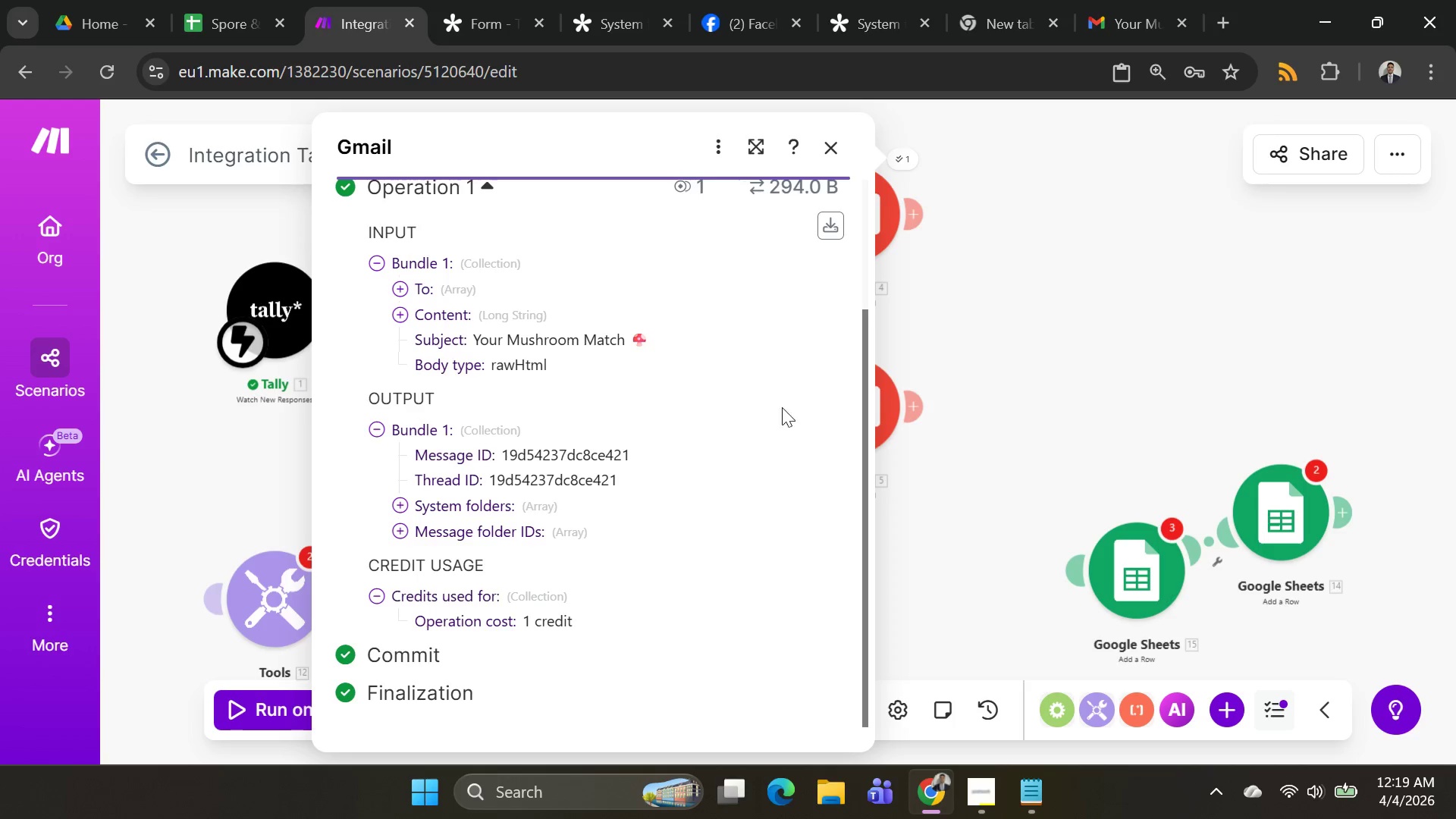 
left_click([934, 266])
 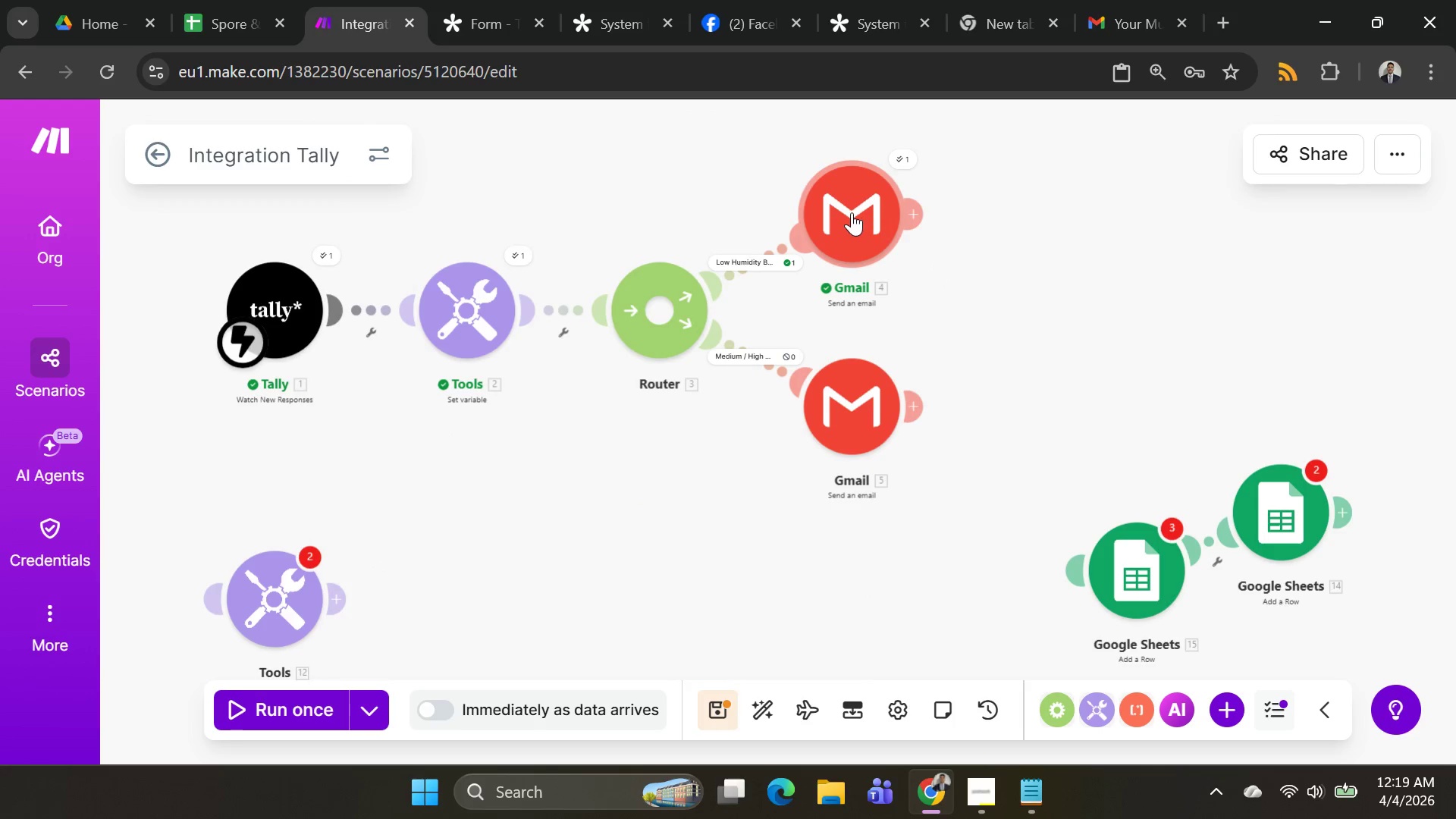 
left_click([852, 212])
 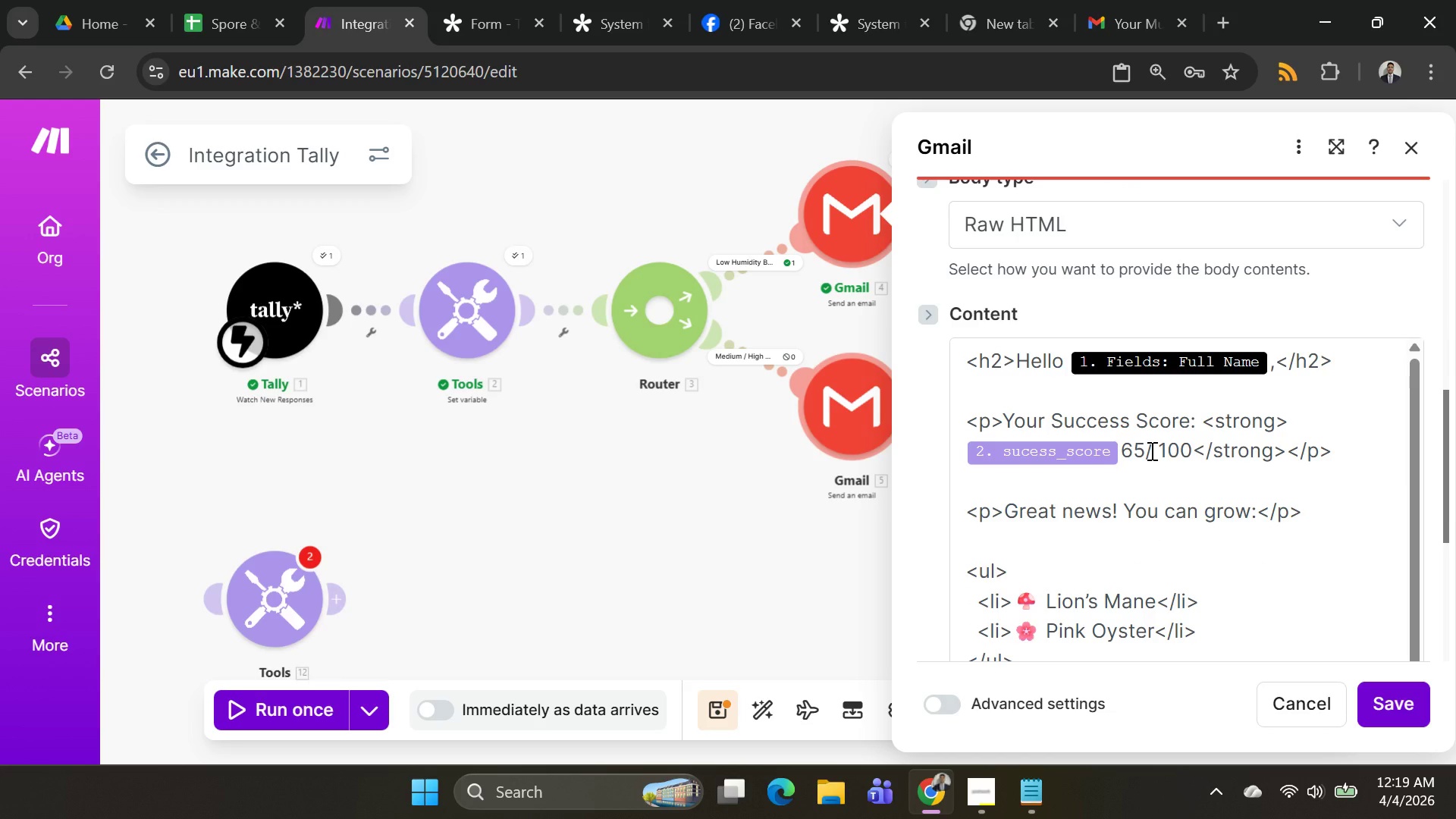 
wait(7.41)
 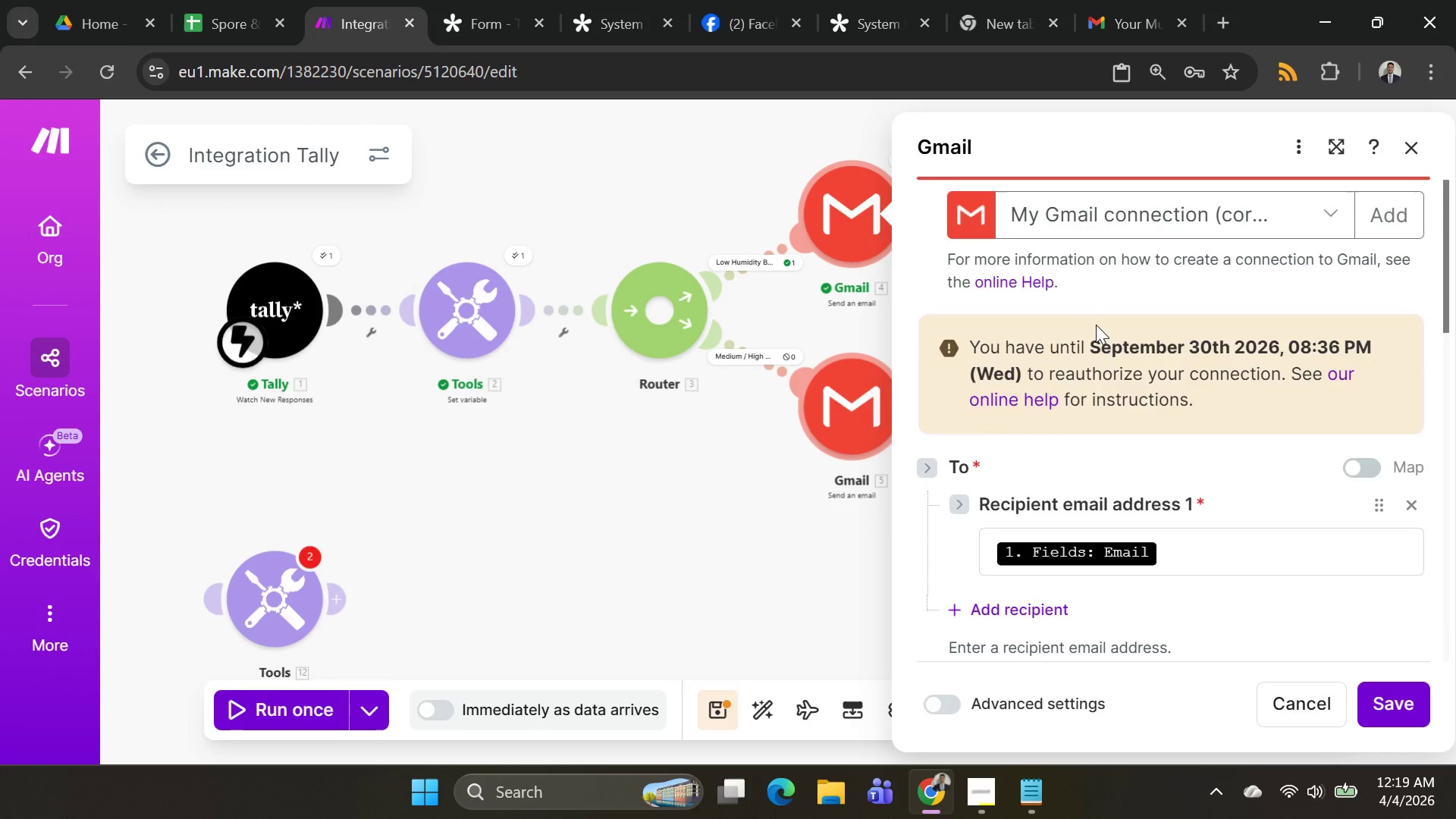 
left_click([1144, 446])
 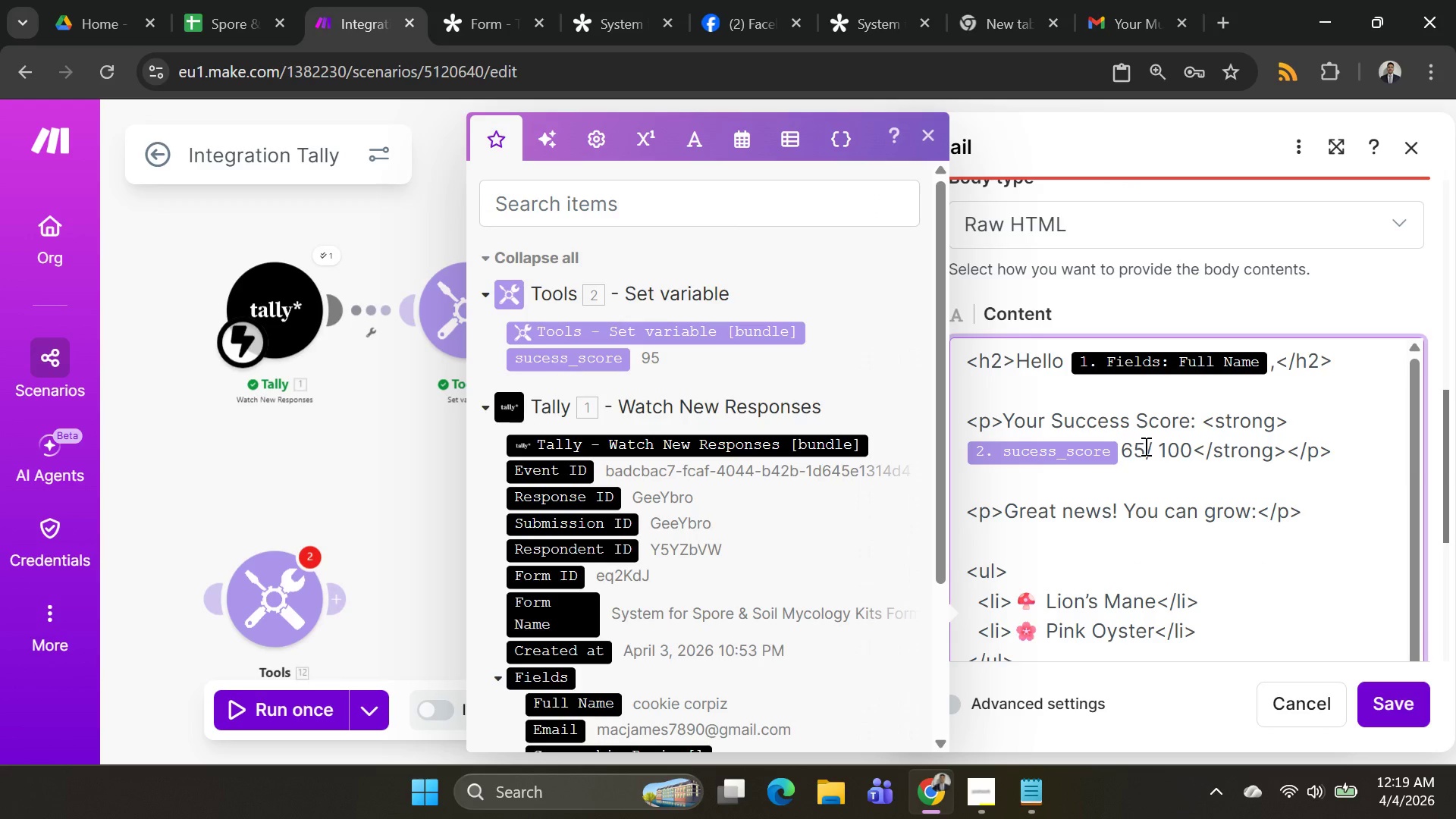 
key(Backspace)
 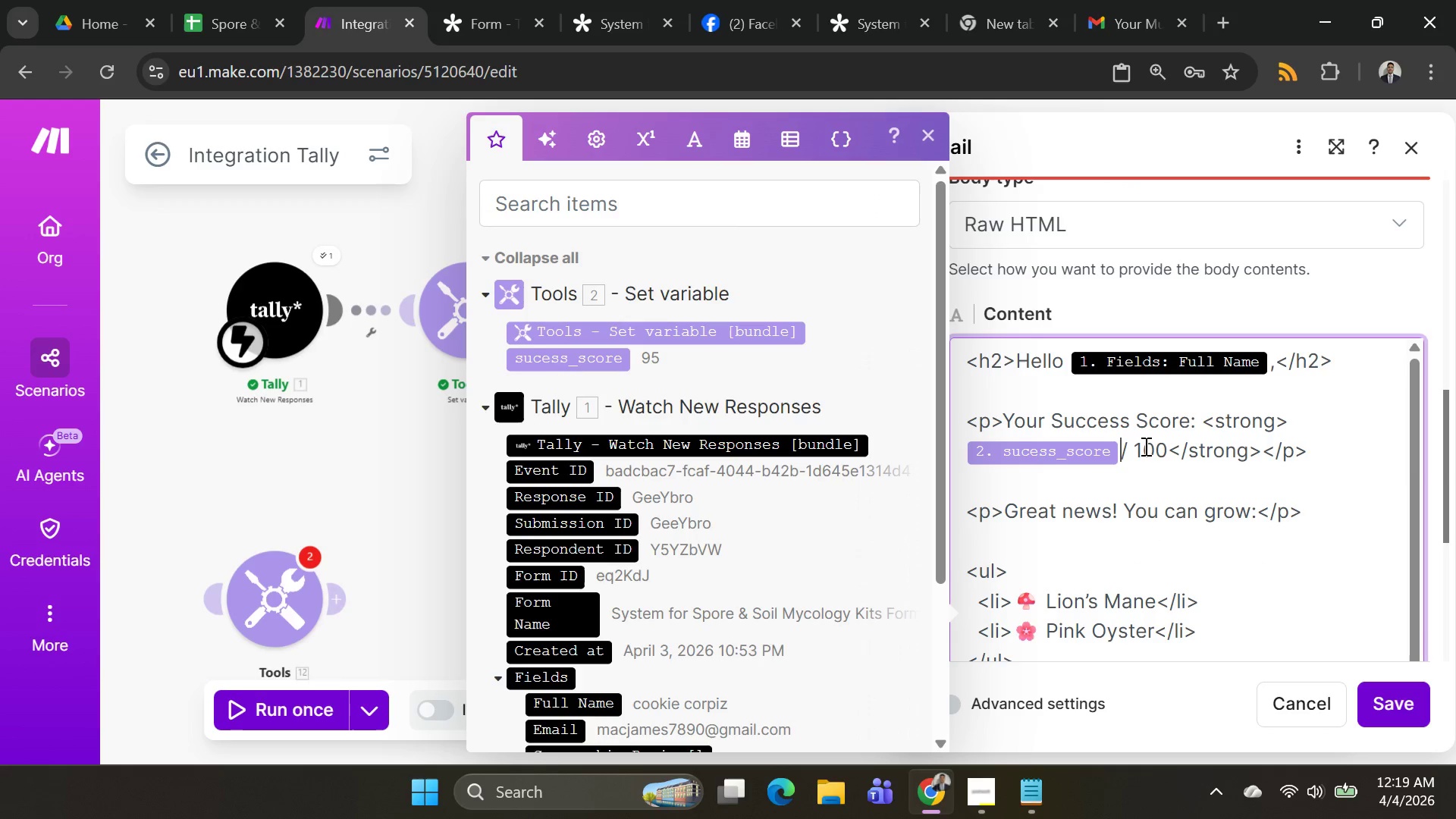 
key(Backspace)
 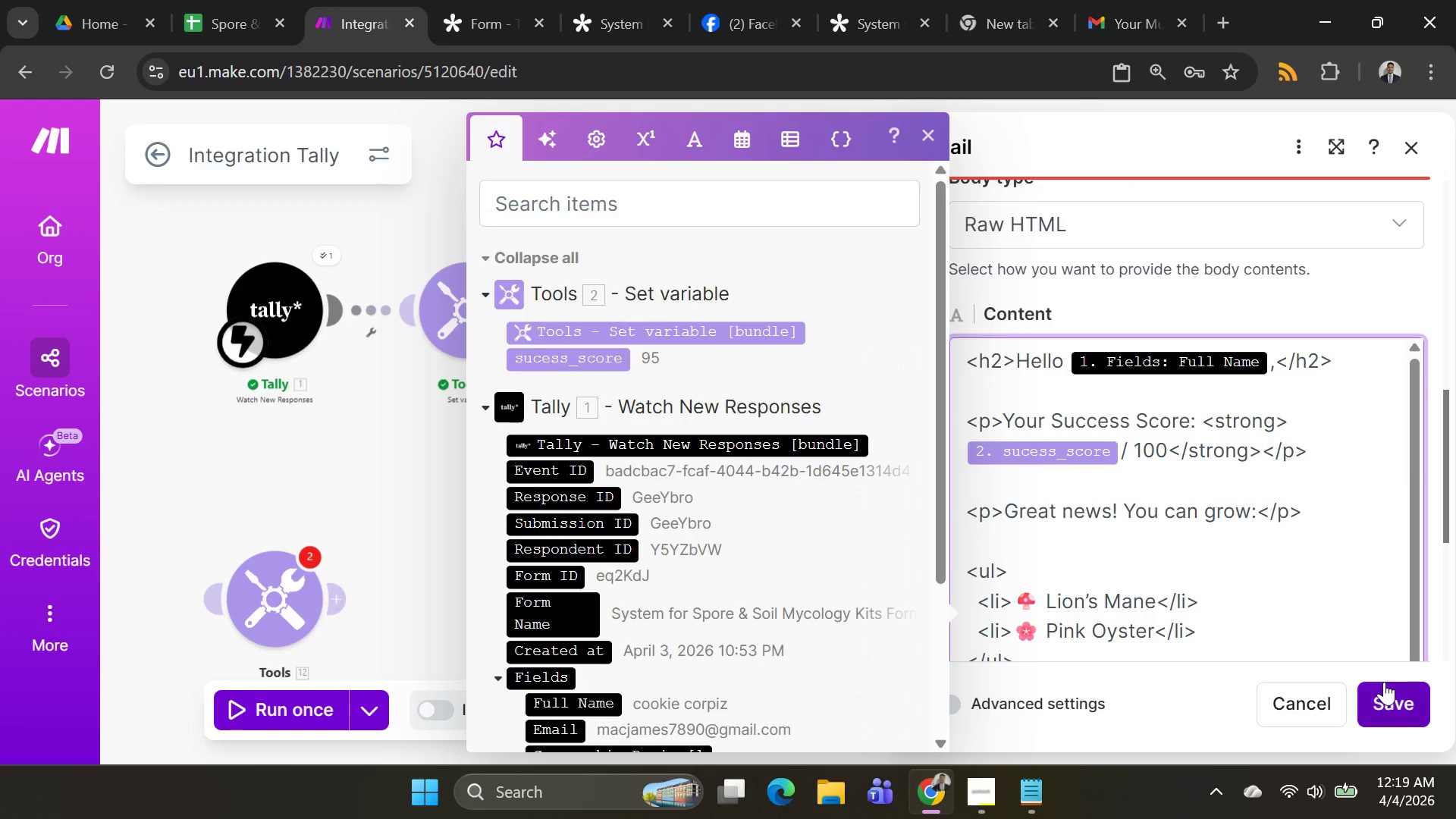 
left_click([1401, 701])
 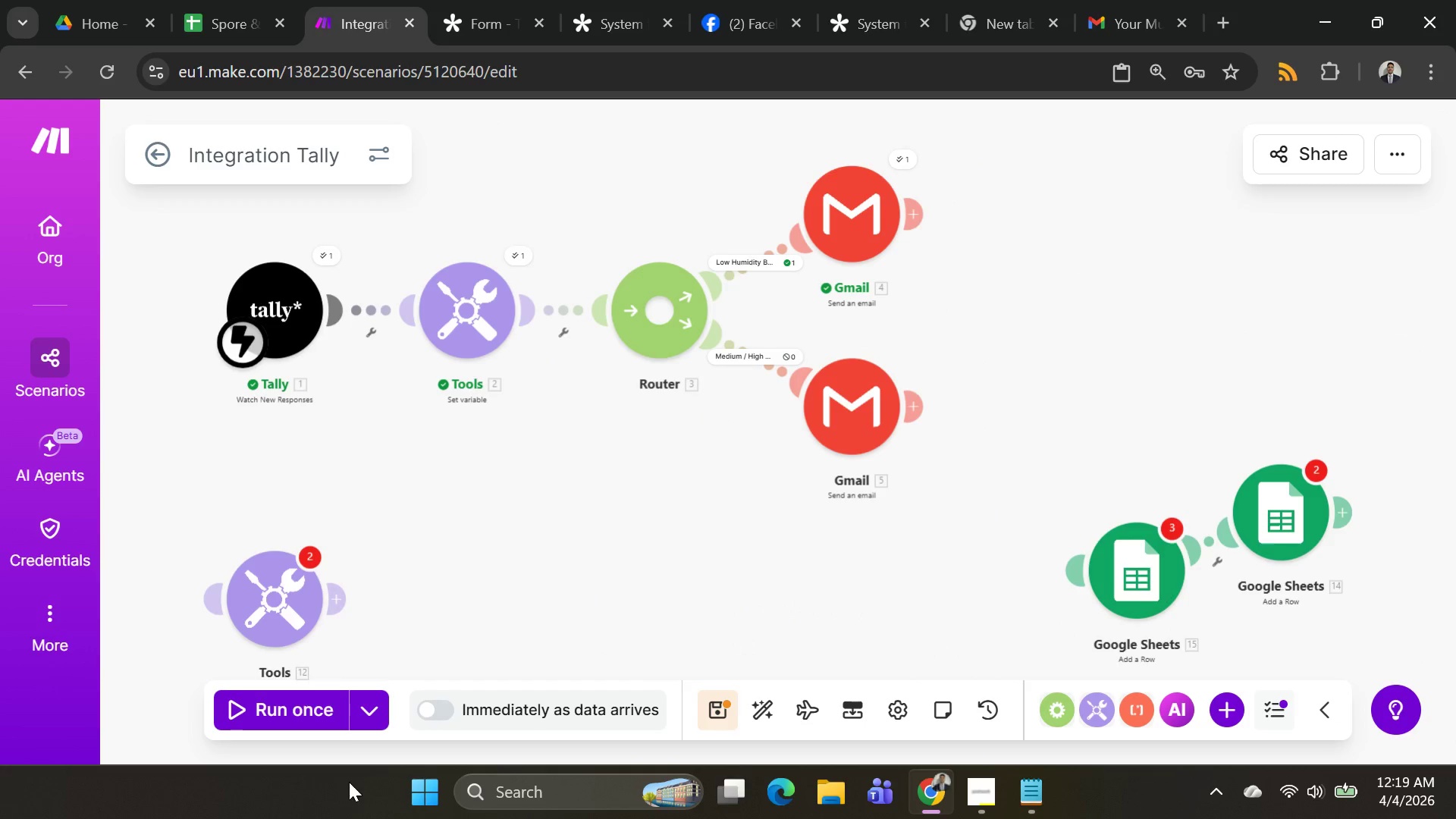 
left_click([328, 702])
 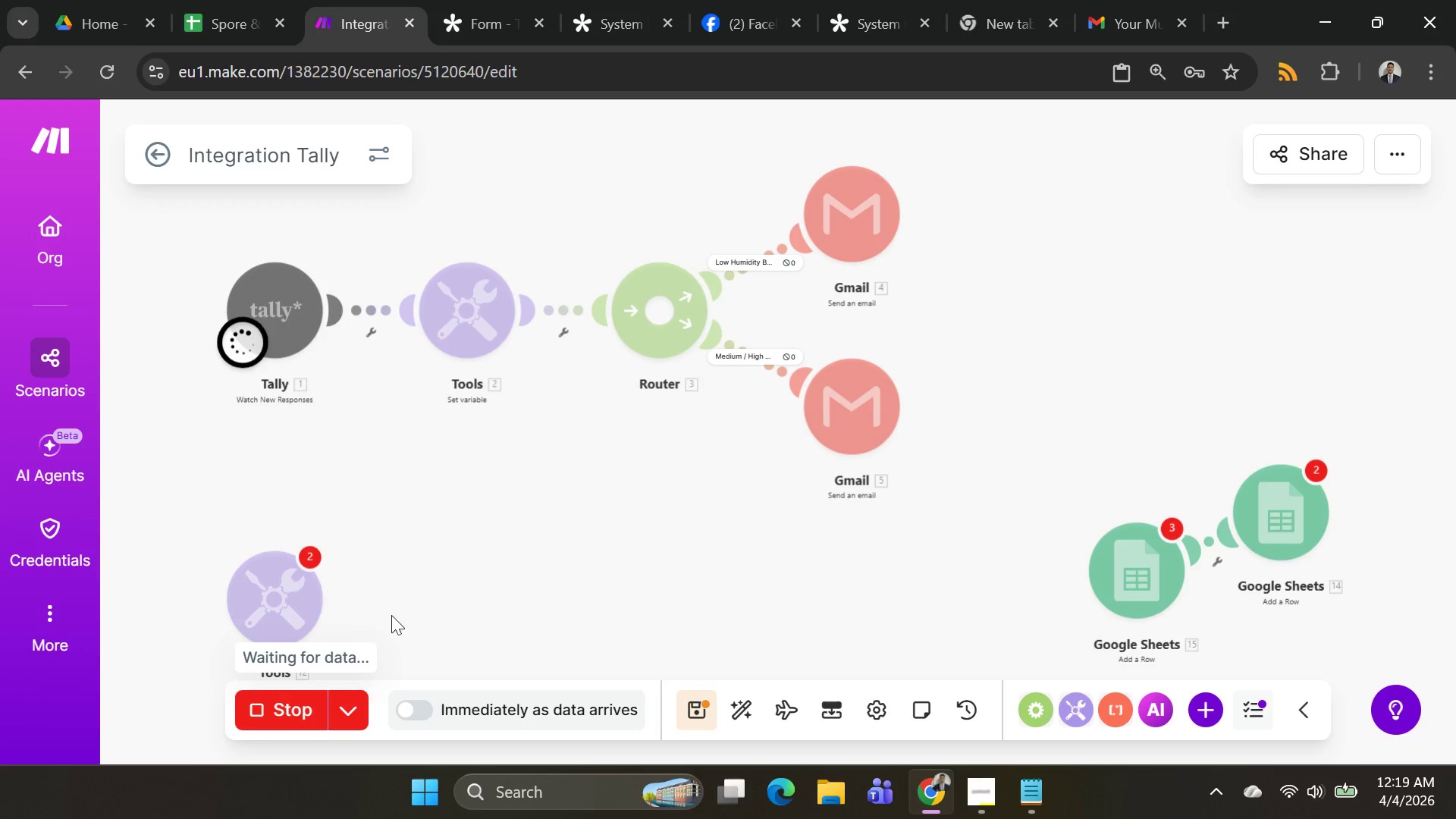 
left_click([307, 712])
 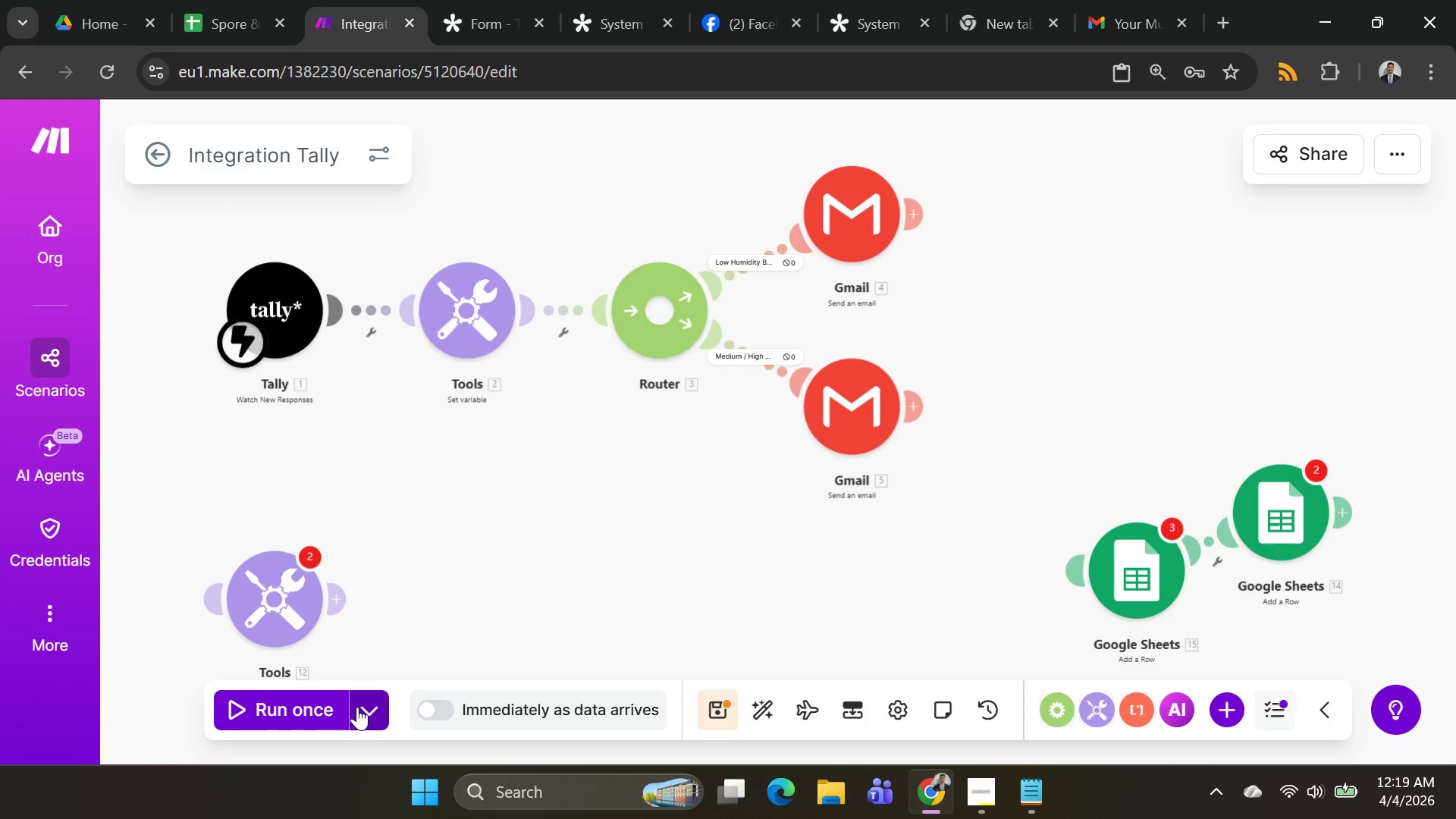 
left_click([358, 707])
 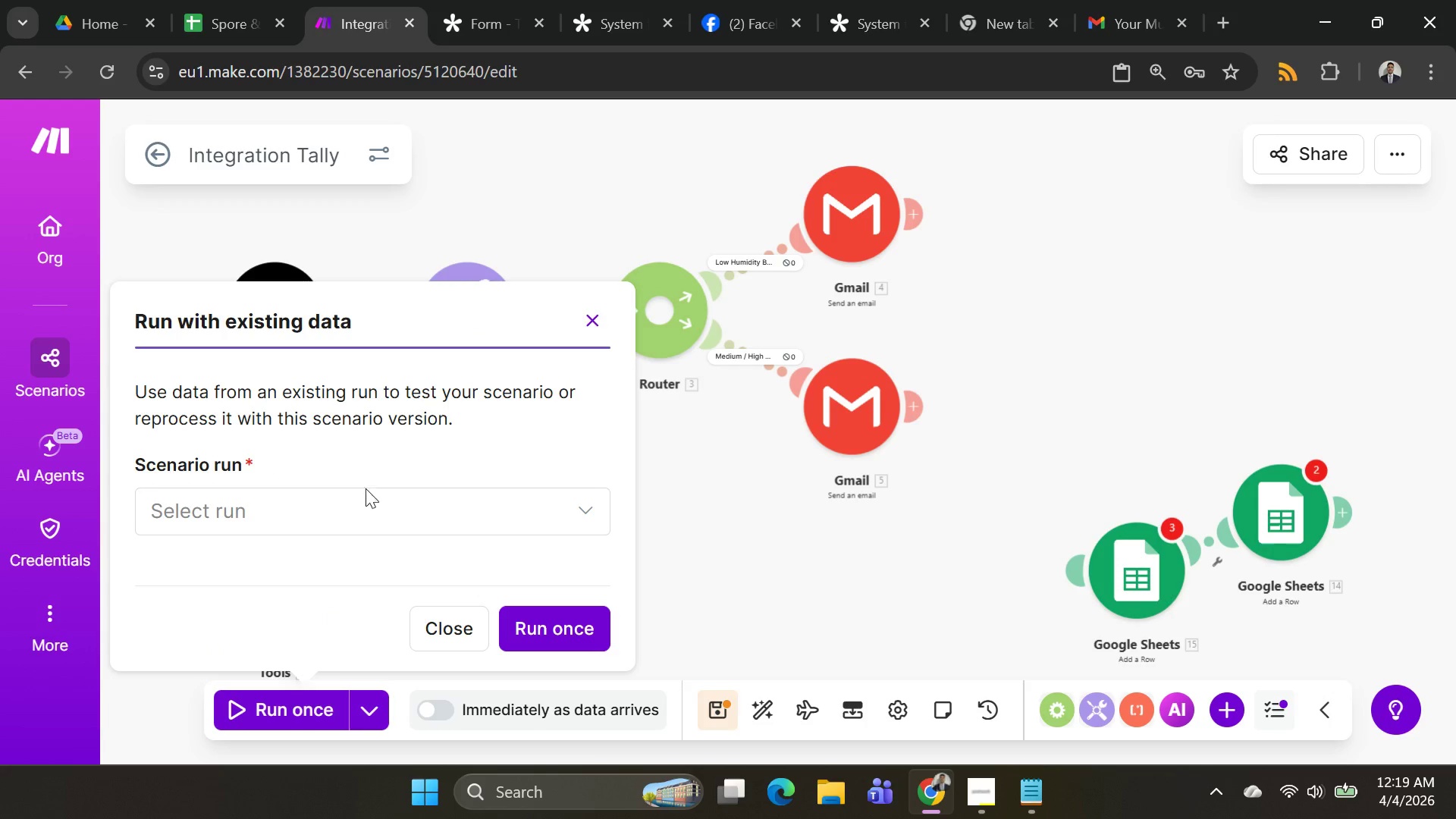 
left_click([368, 508])
 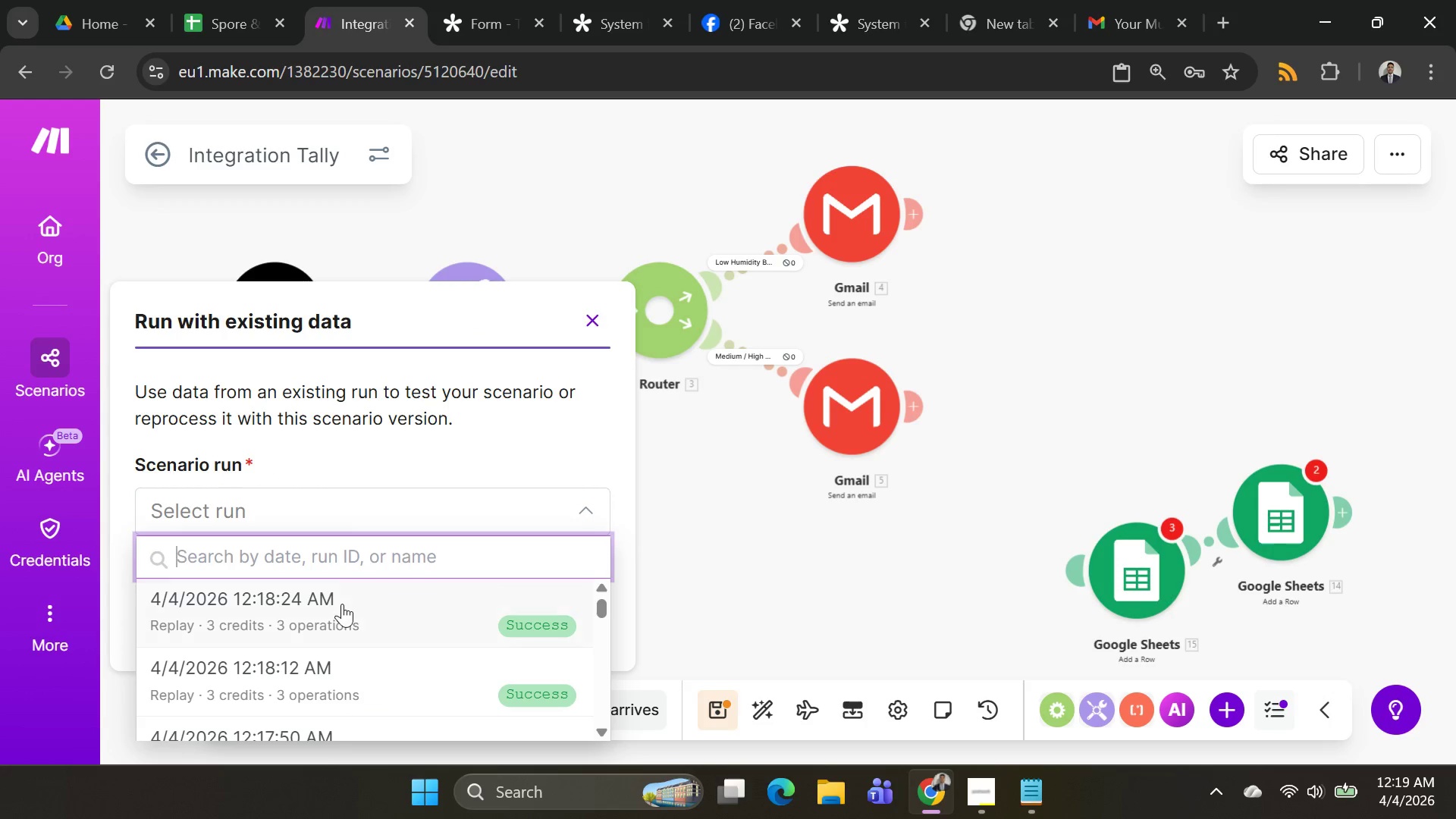 
left_click([340, 610])
 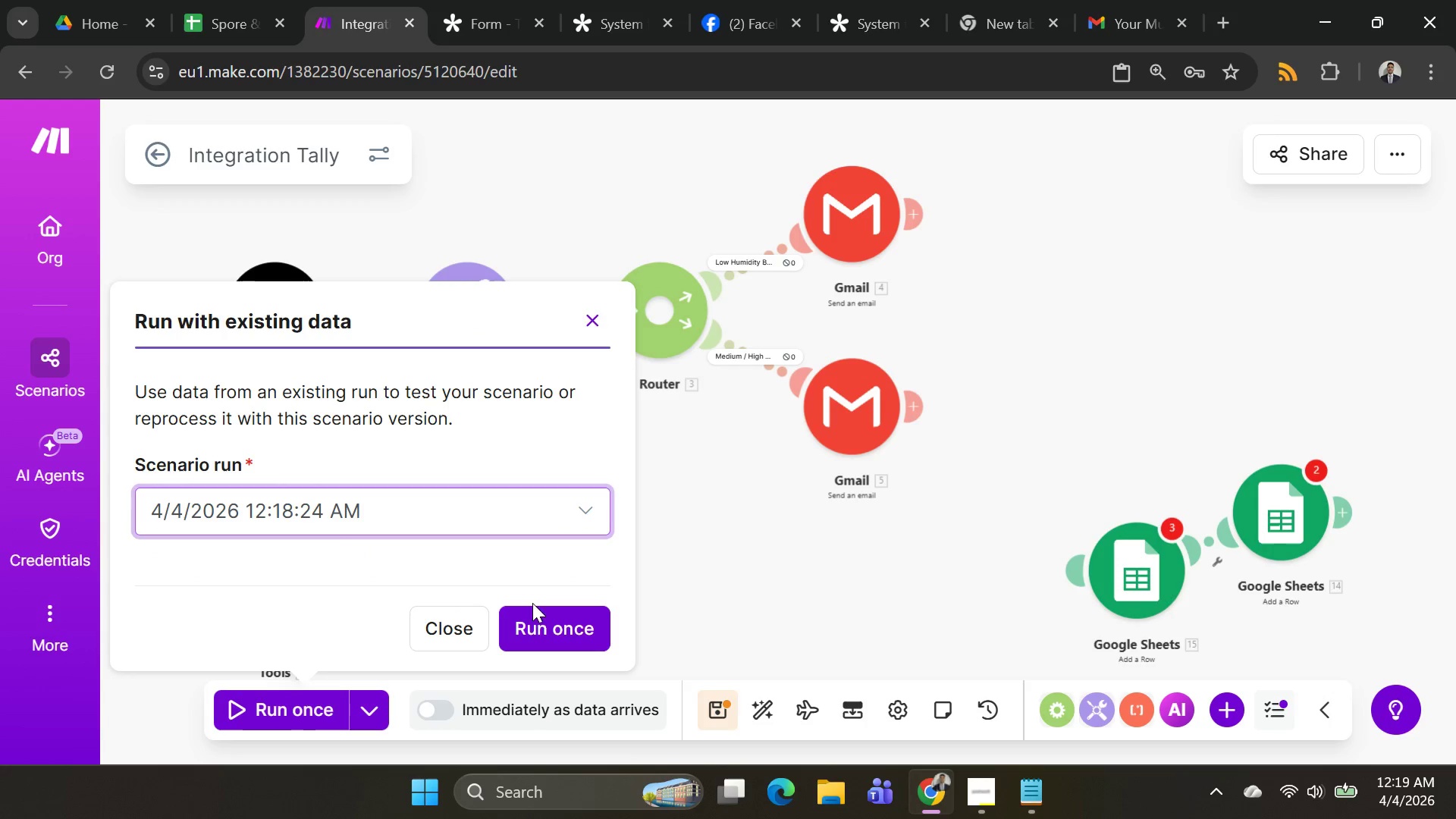 
left_click([538, 613])
 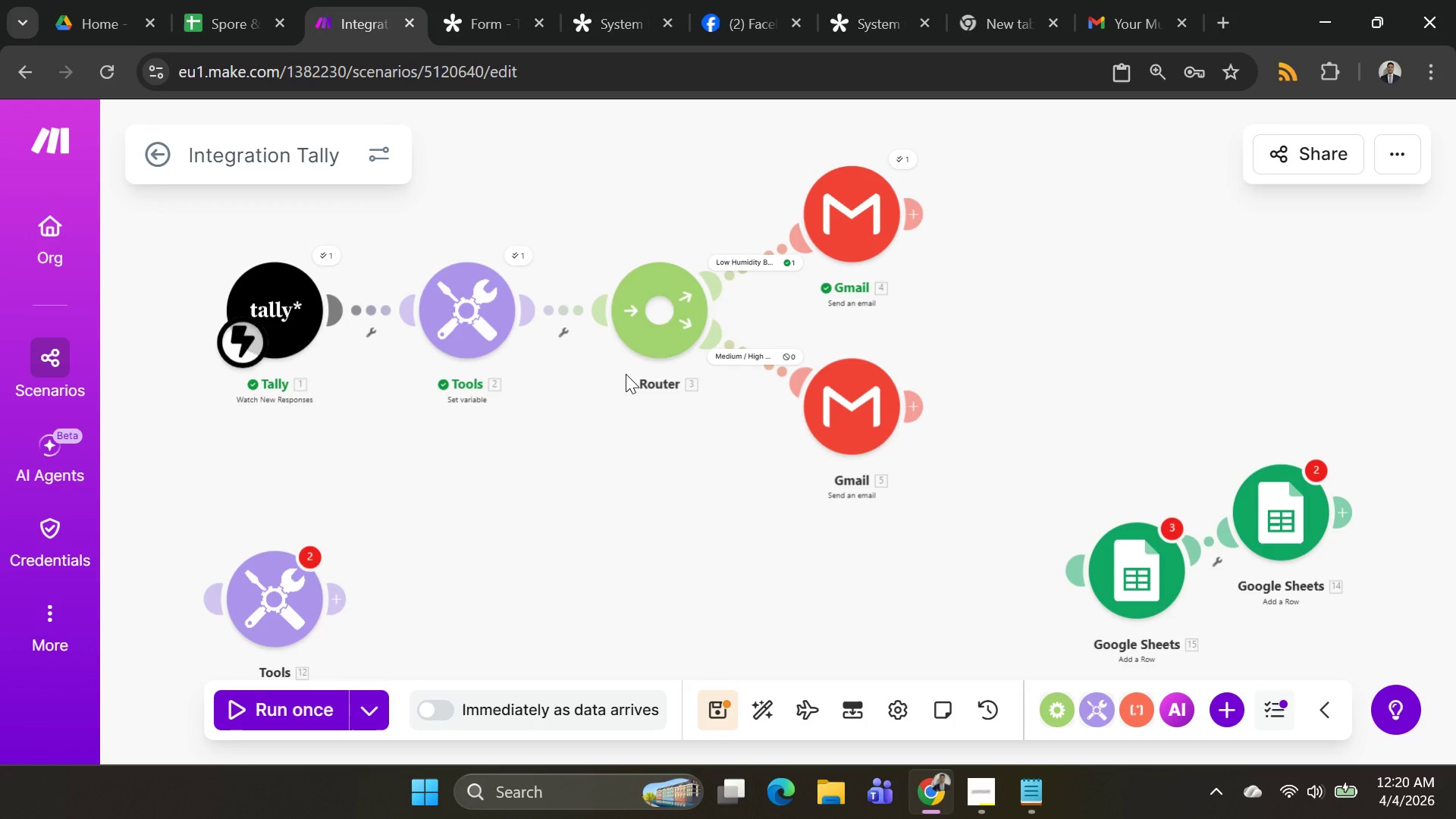 
wait(19.84)
 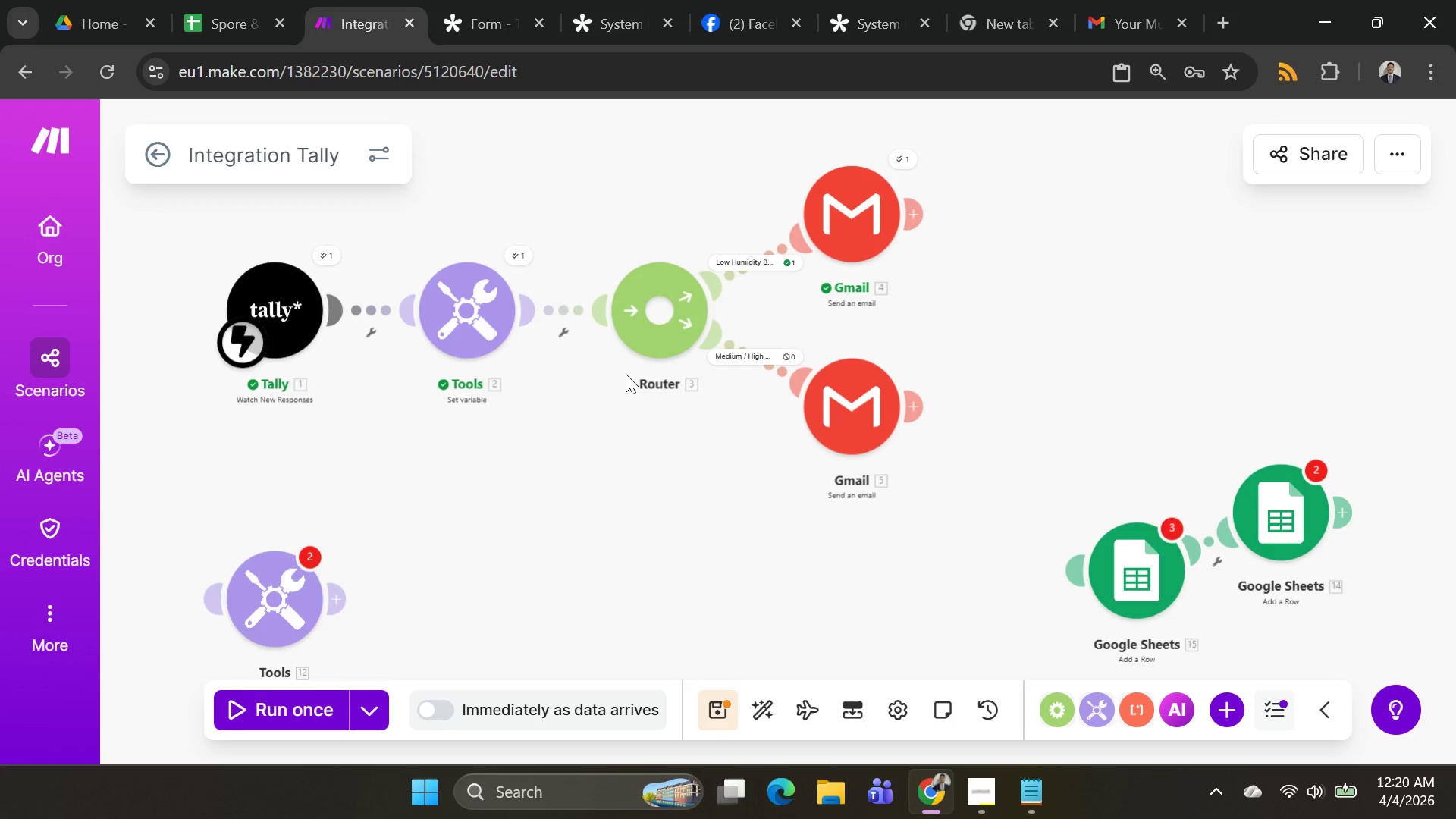 
left_click([471, 270])
 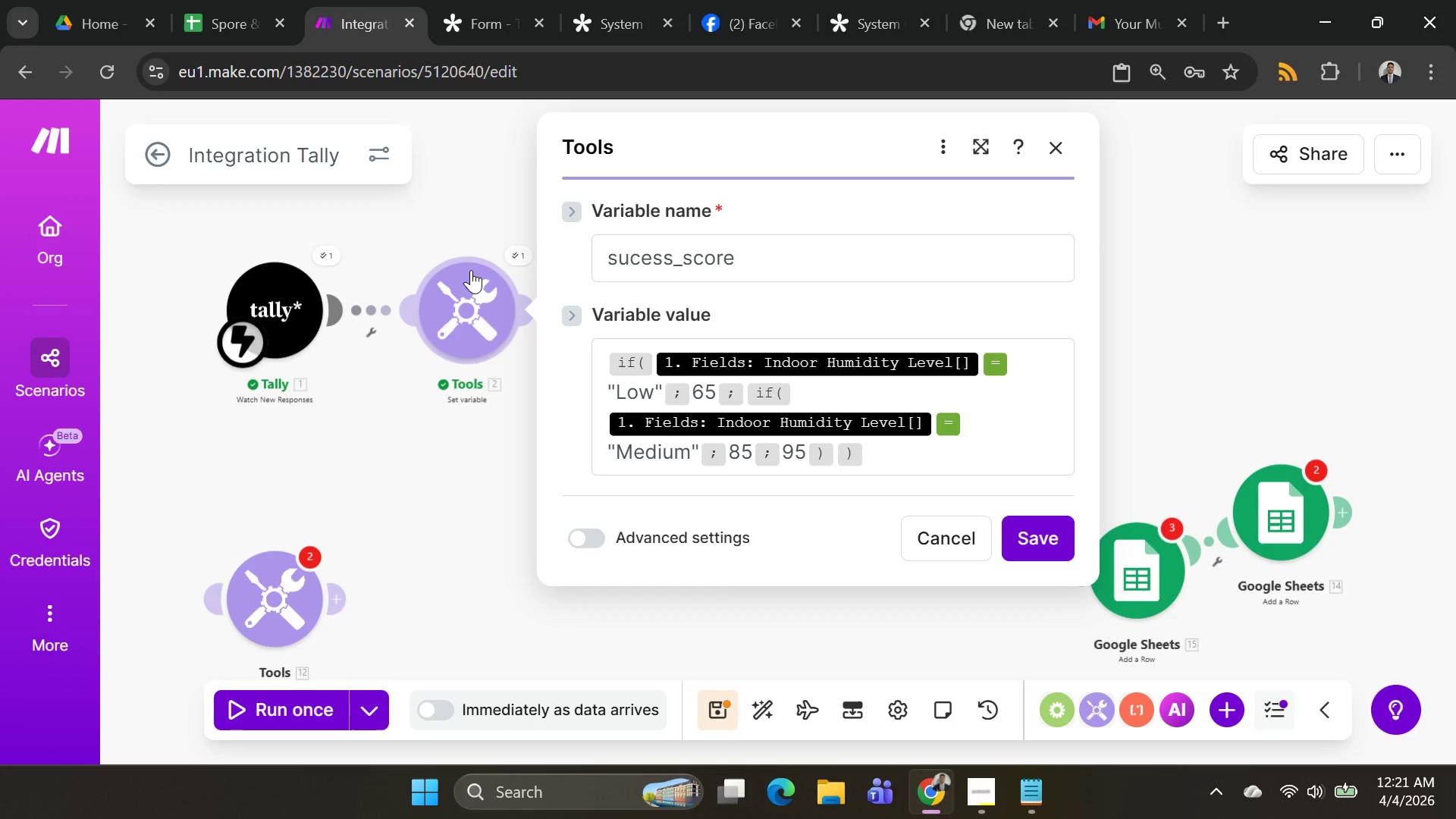 
wait(112.97)
 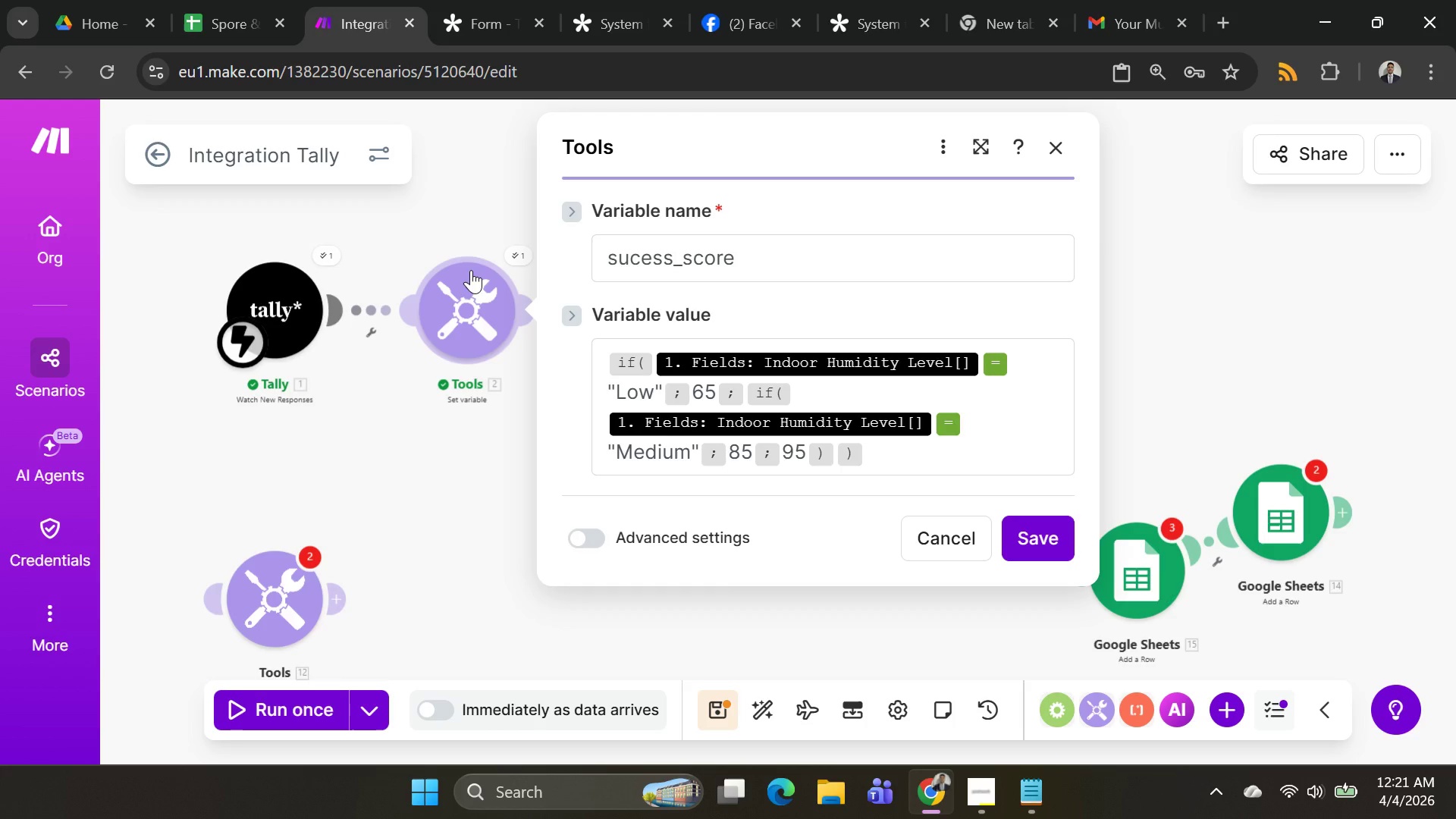 
left_click([978, 361])
 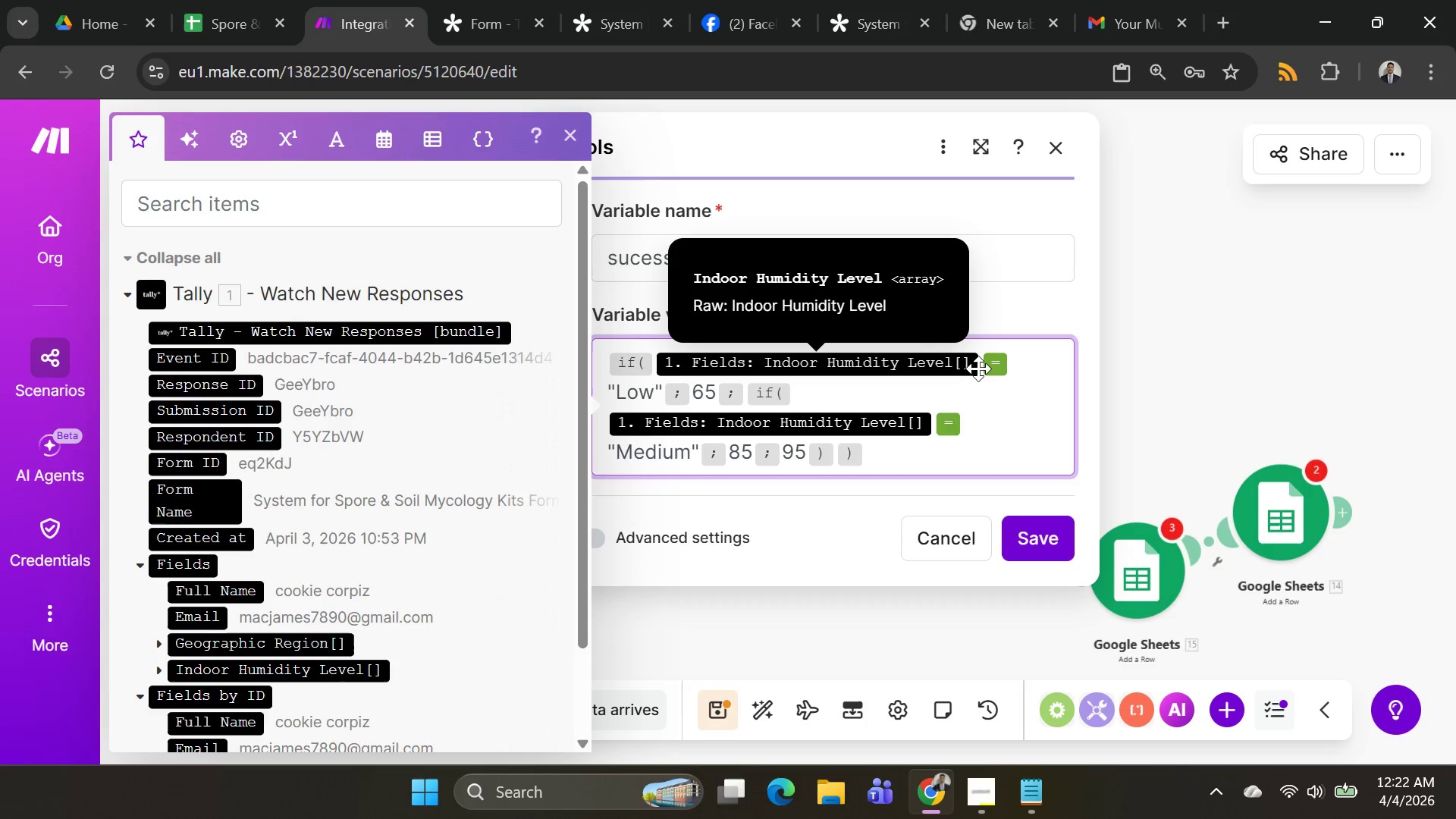 
double_click([978, 369])
 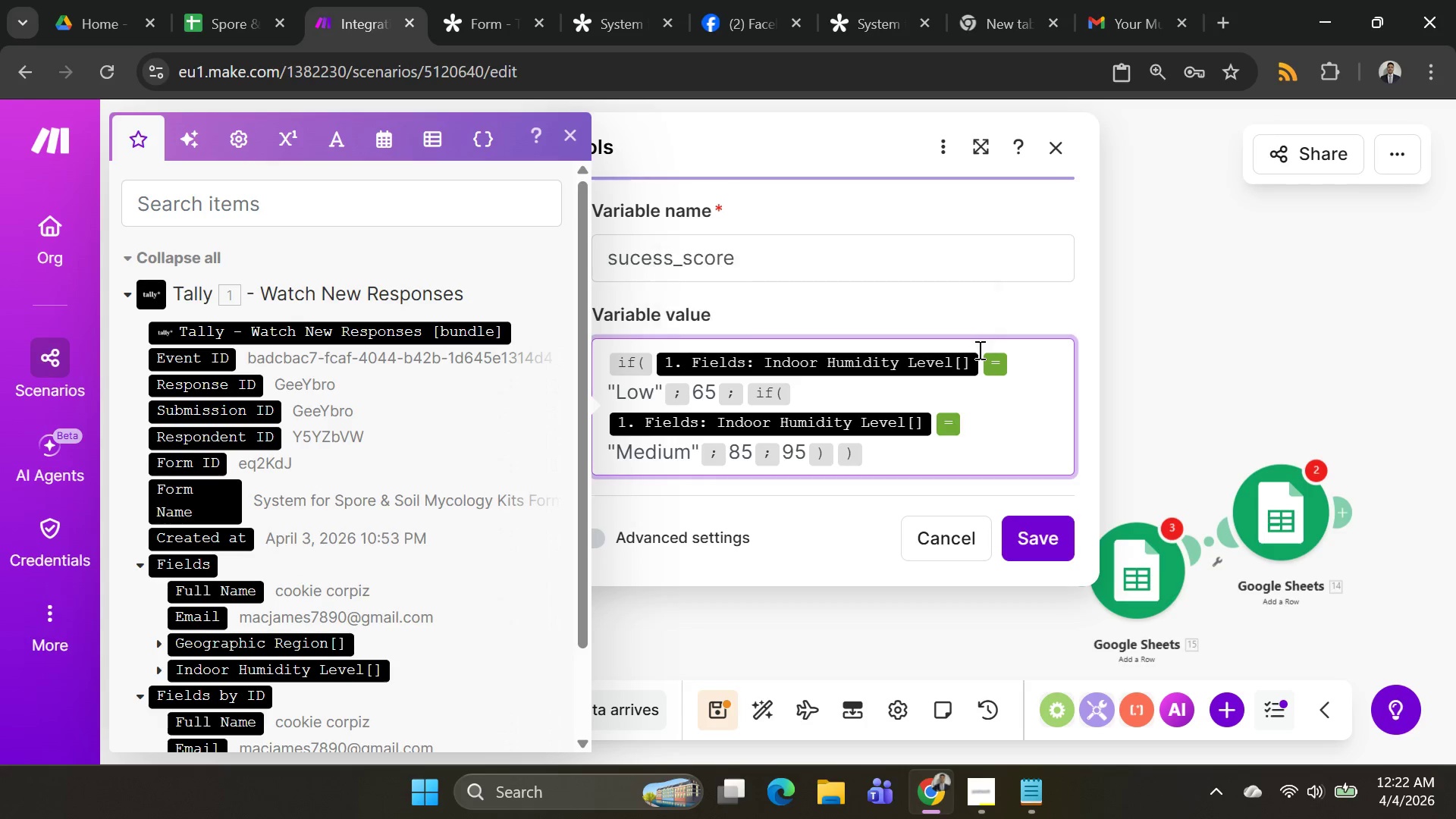 
left_click([978, 351])
 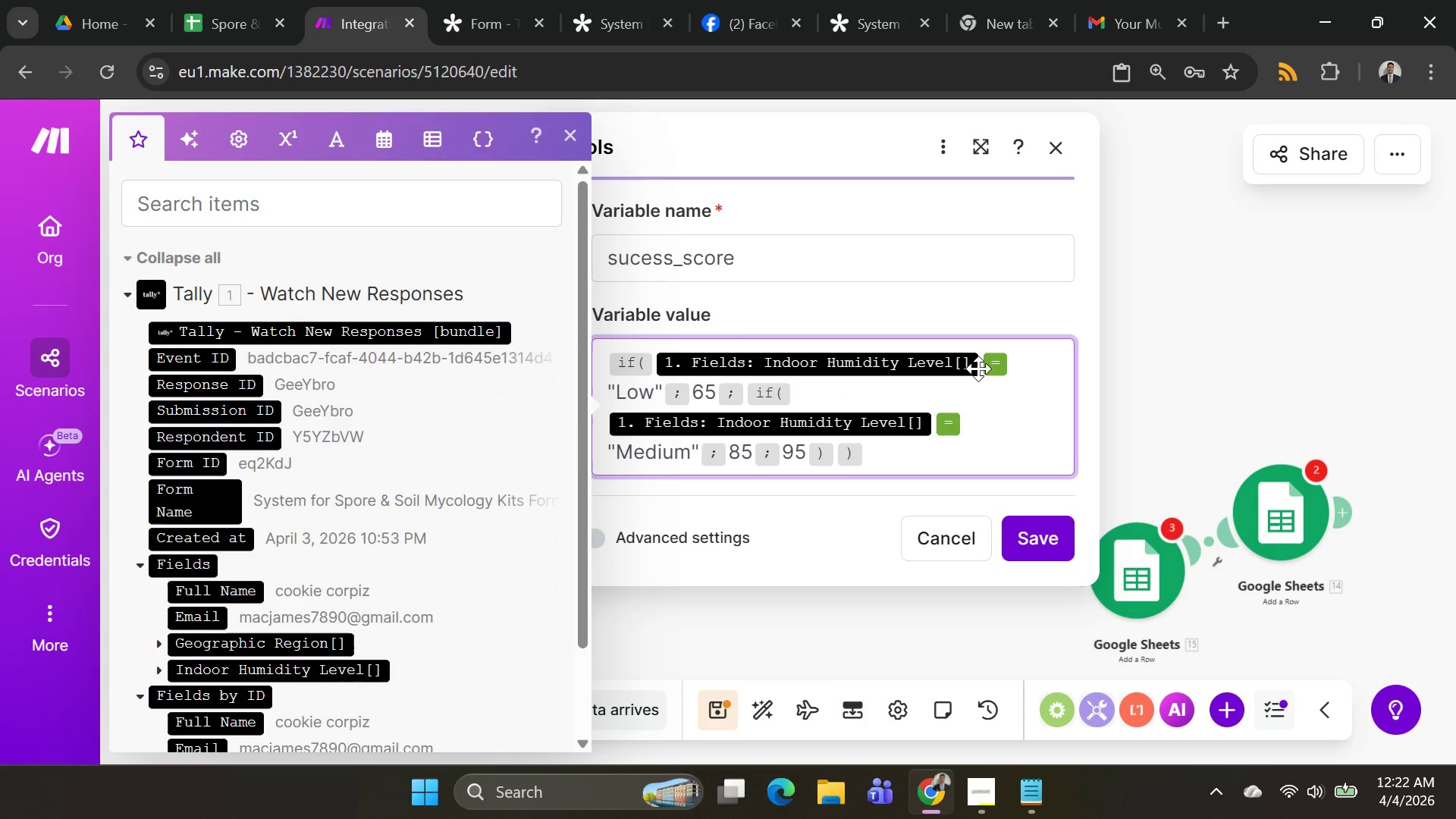 
double_click([978, 369])
 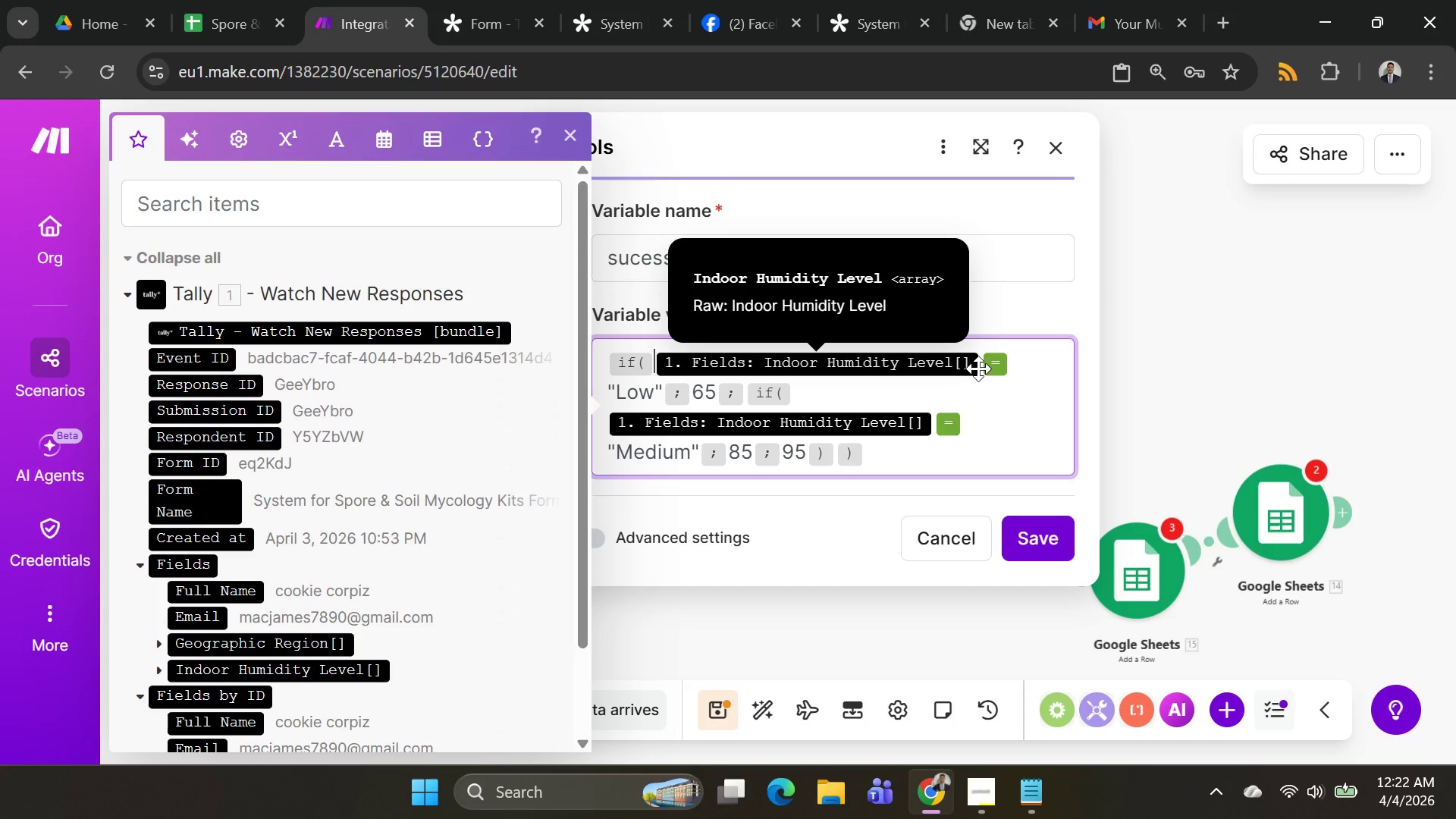 
left_click([978, 369])
 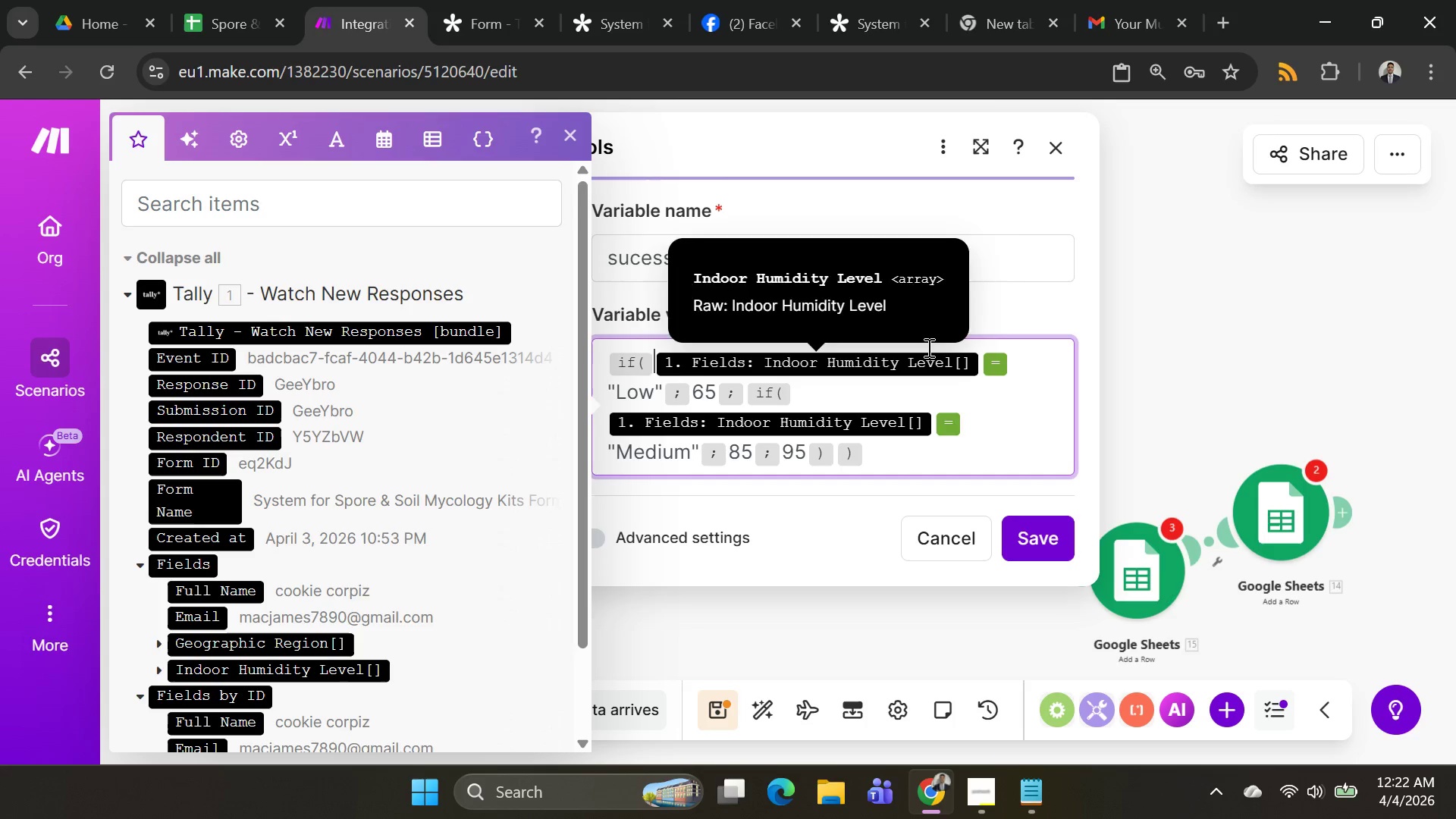 
key(ArrowRight)
 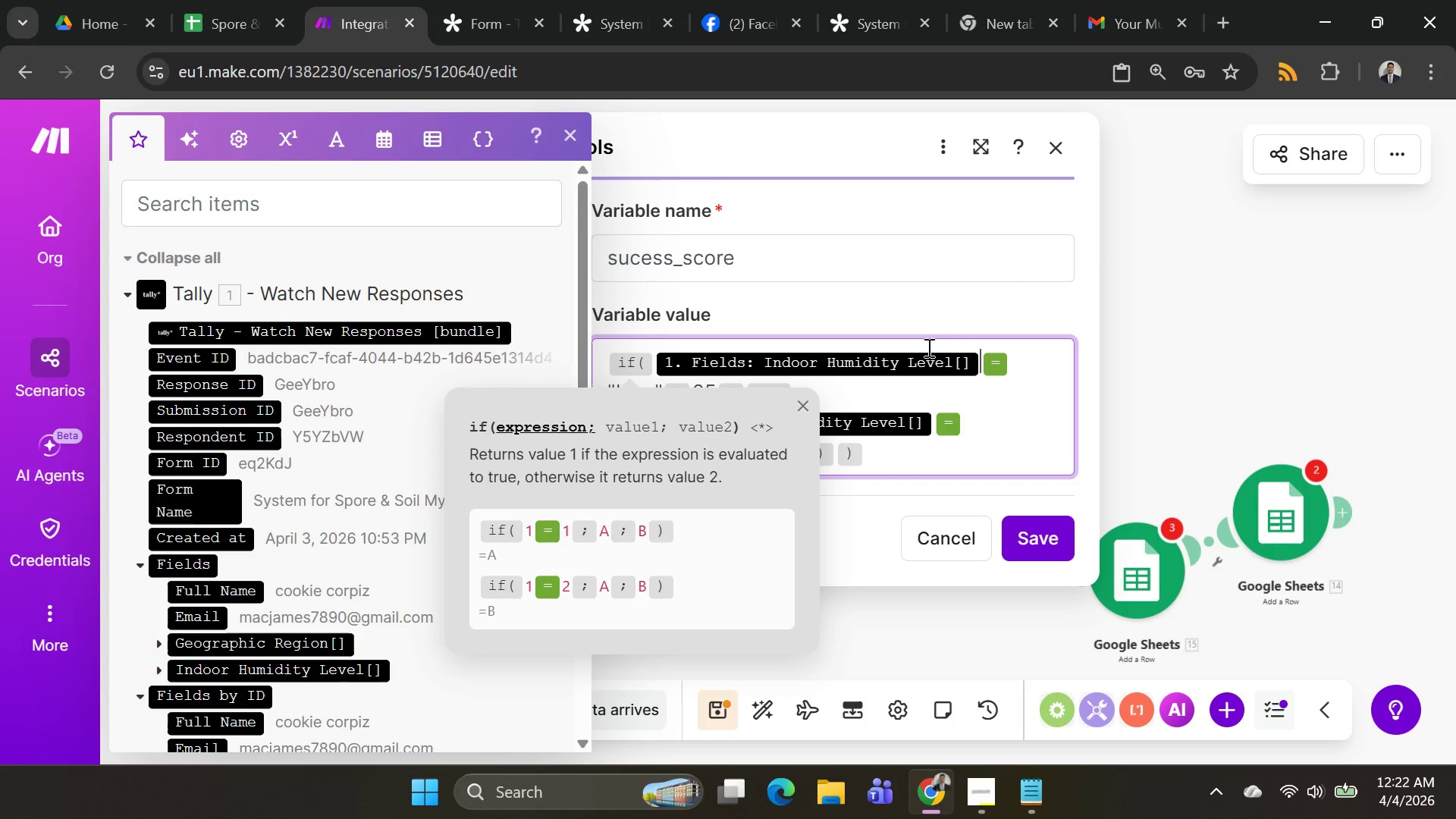 
key(Shift+0)
 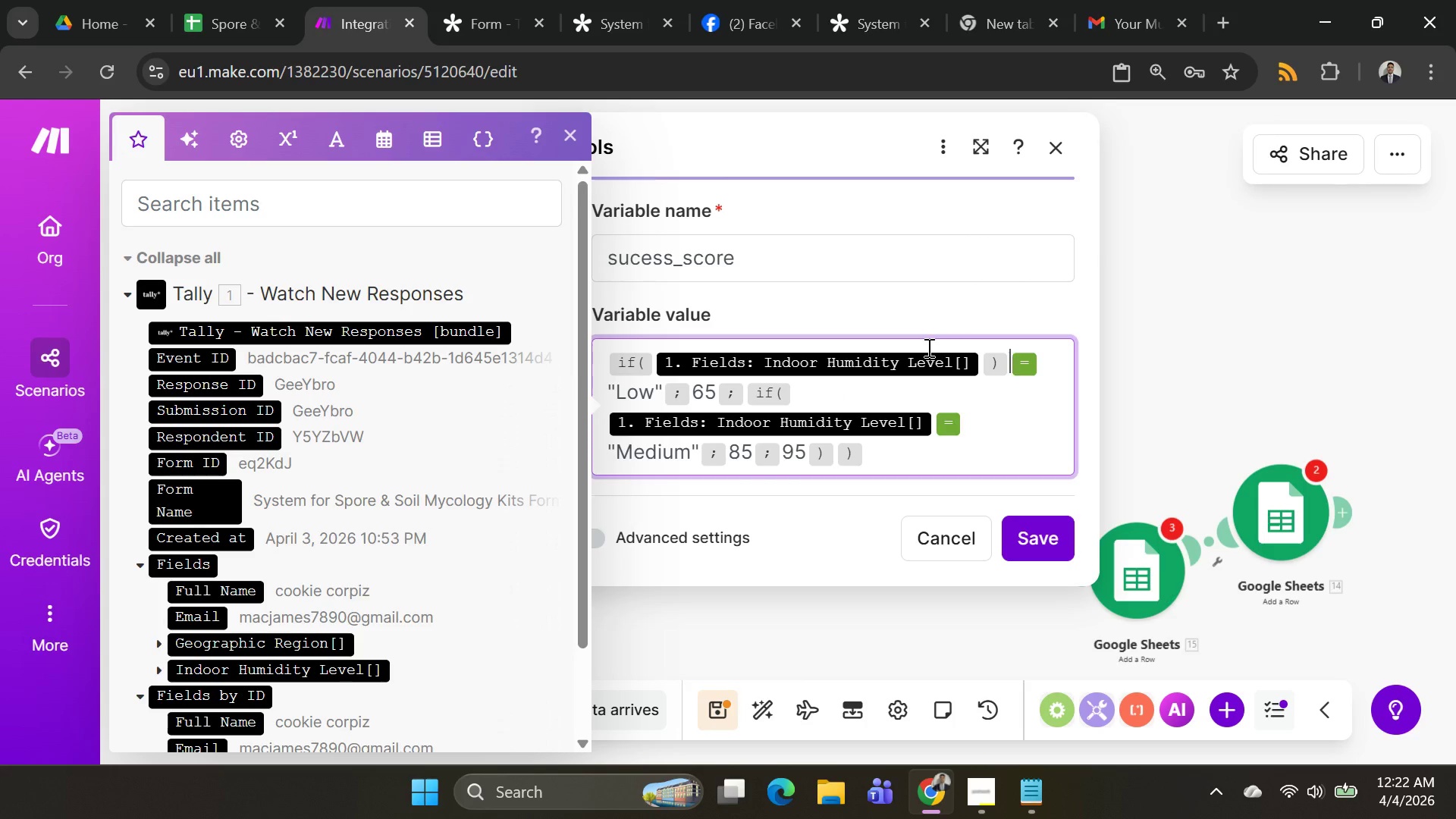 
key(Space)
 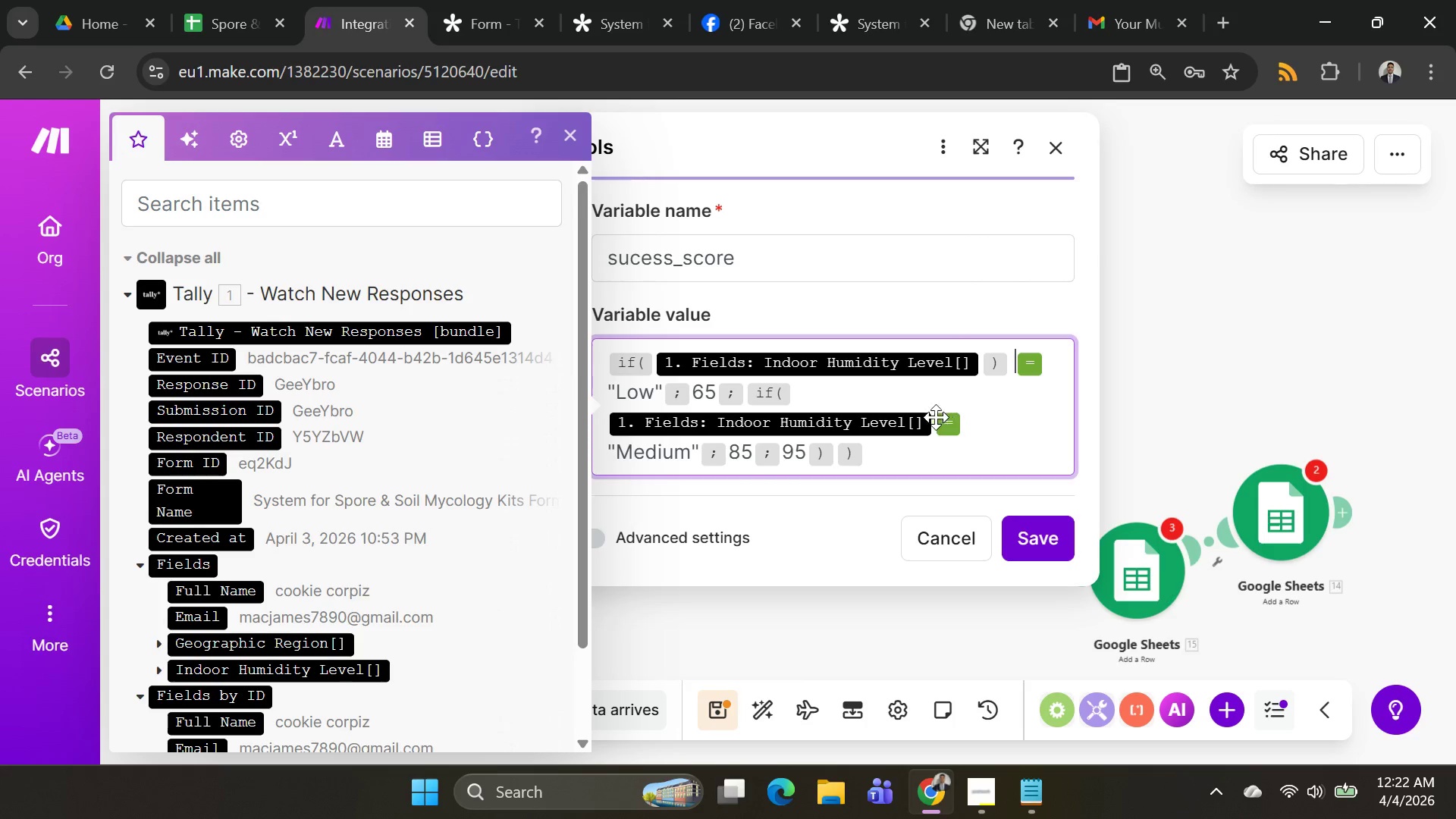 
left_click([932, 417])
 